 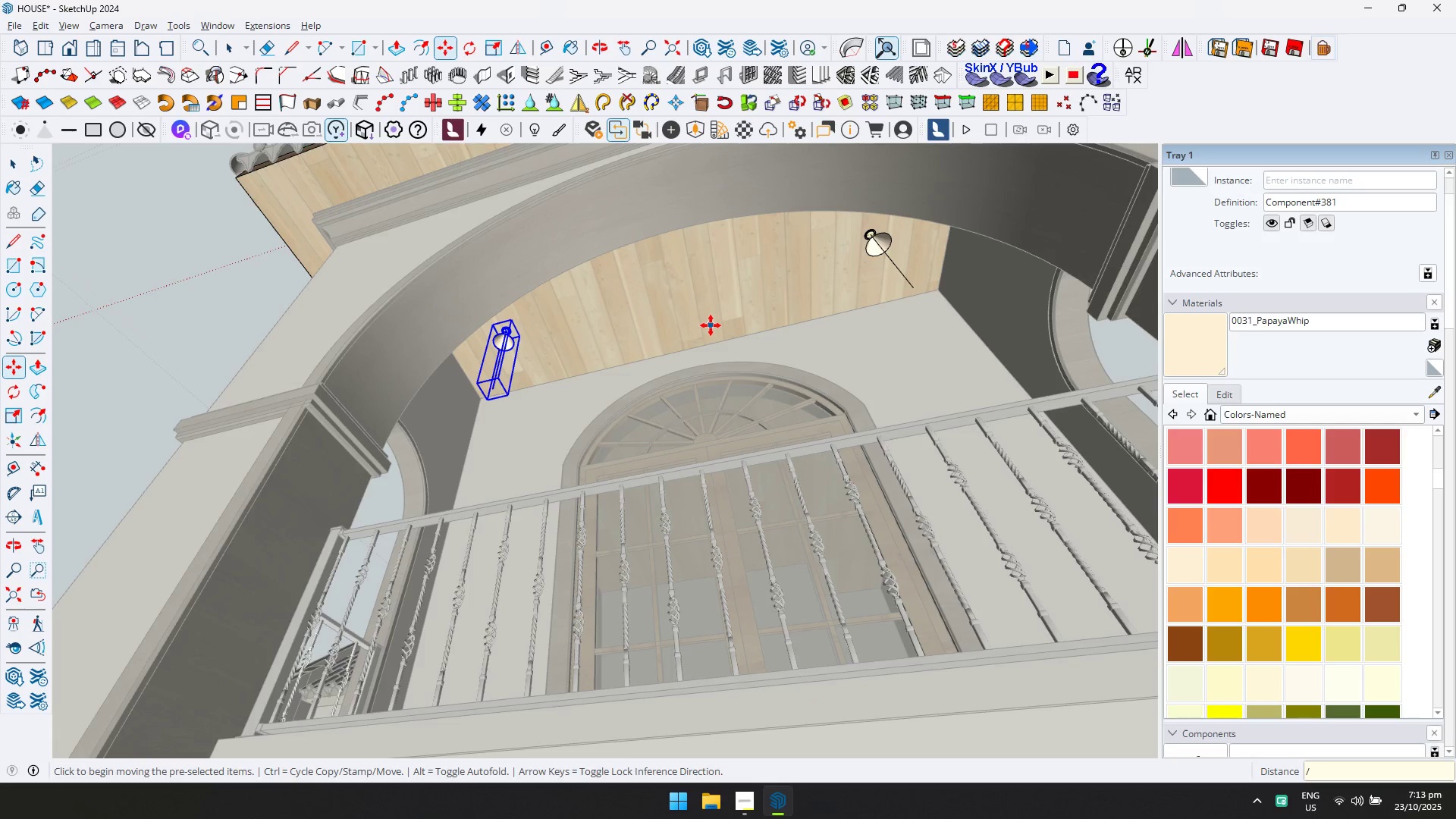 
key(2)
 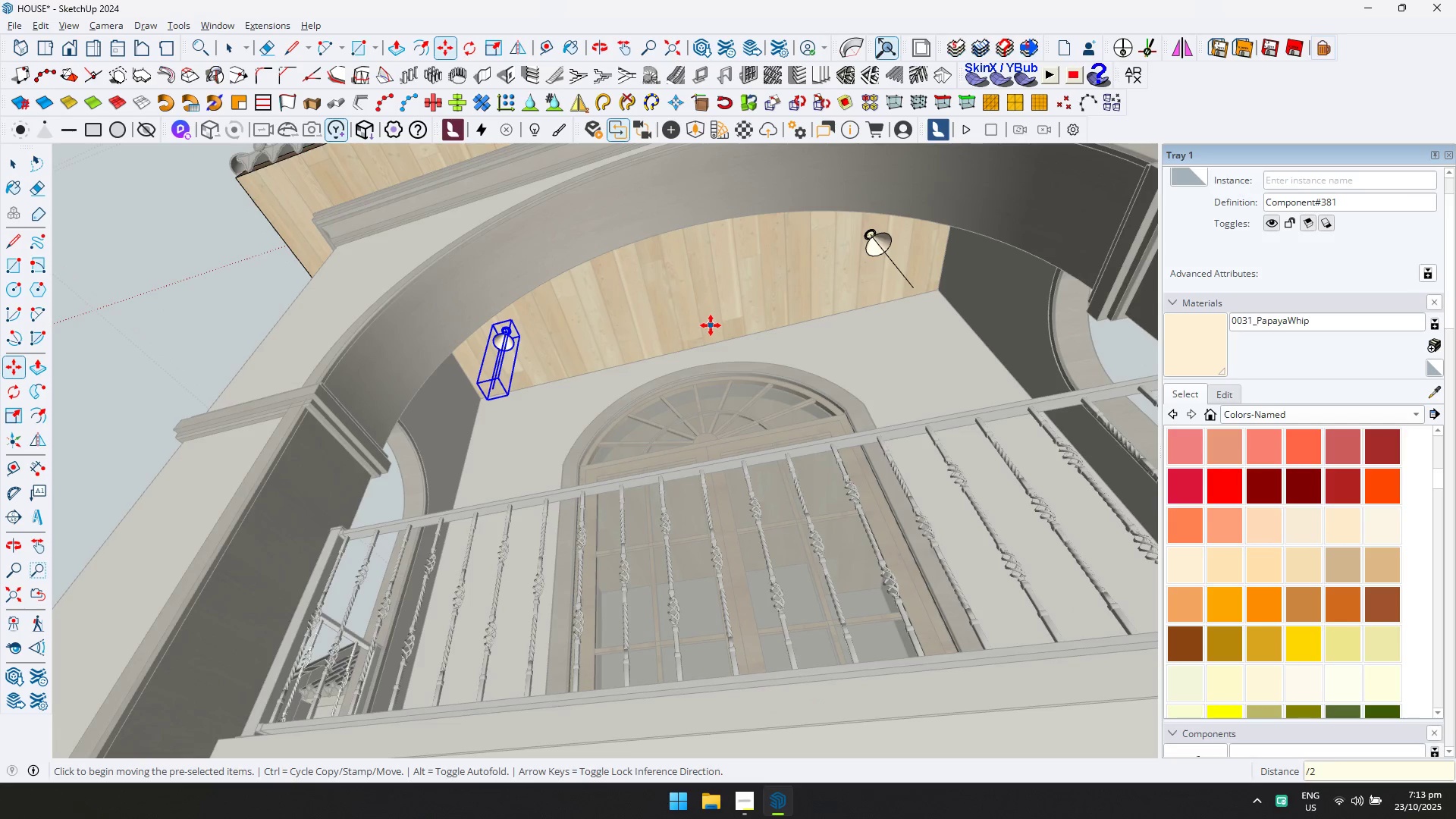 
key(Enter)
 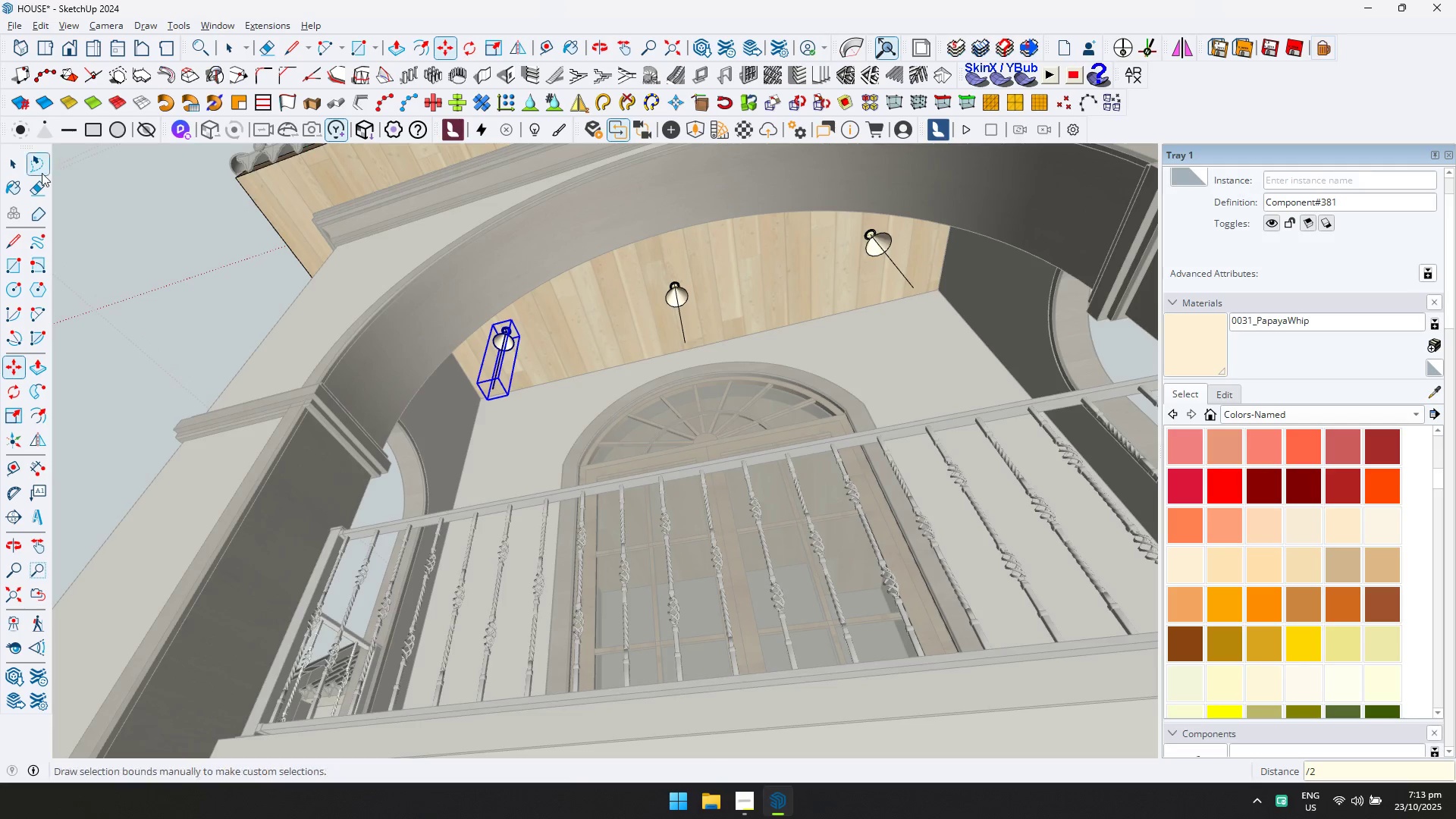 
left_click([18, 162])
 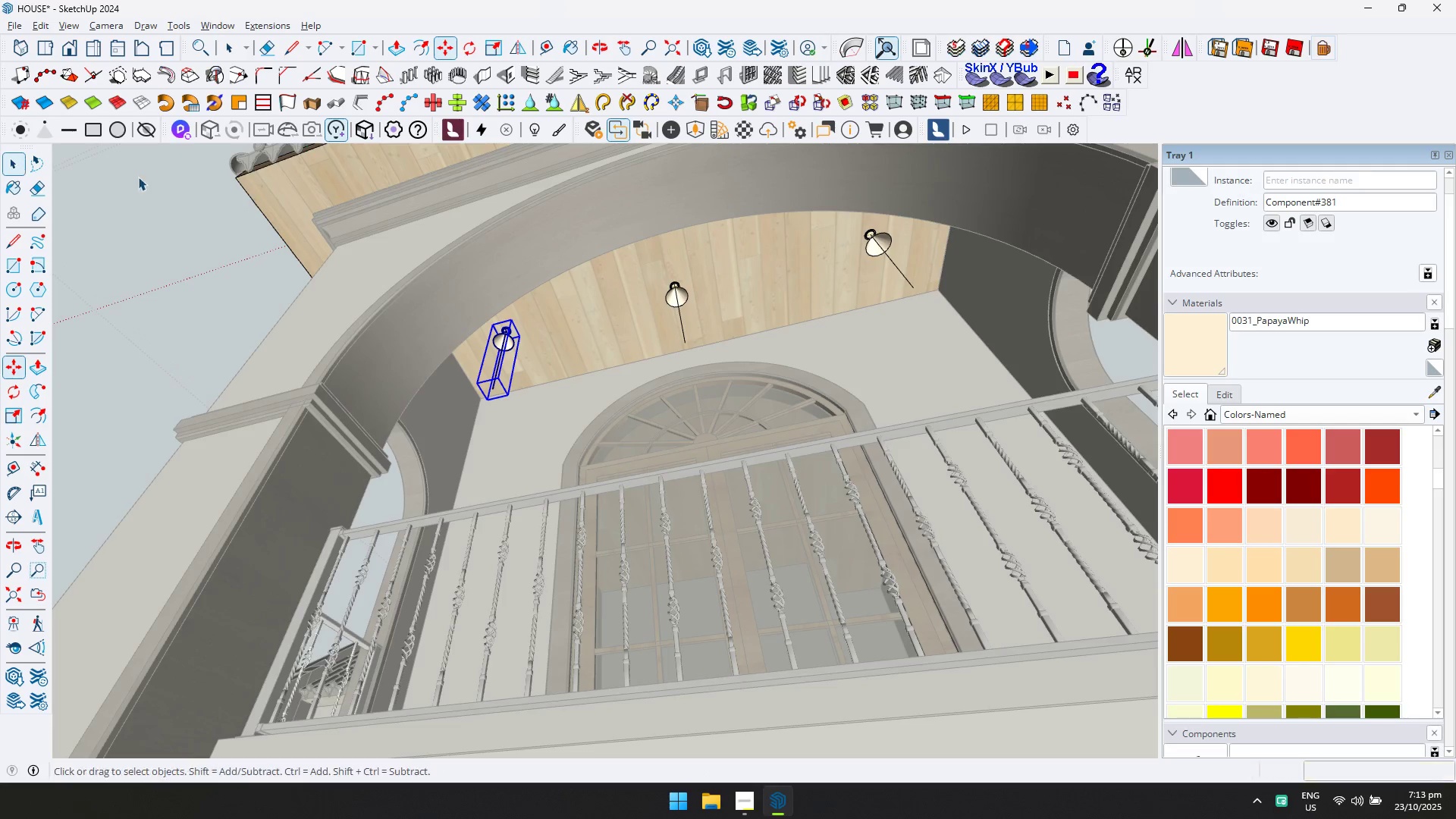 
hold_key(key=ControlLeft, duration=1.53)
left_click([685, 293])
 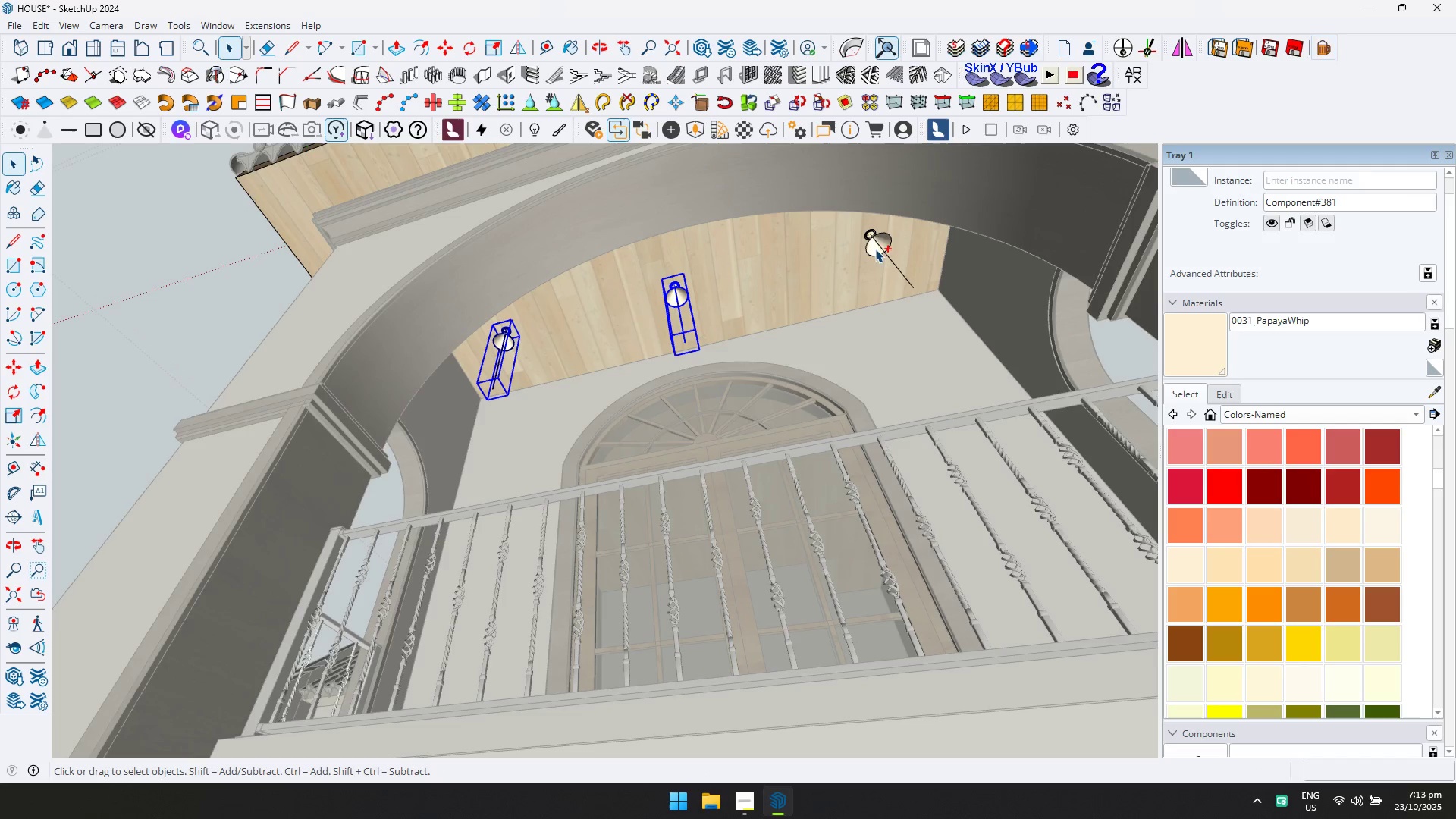 
left_click([880, 244])
 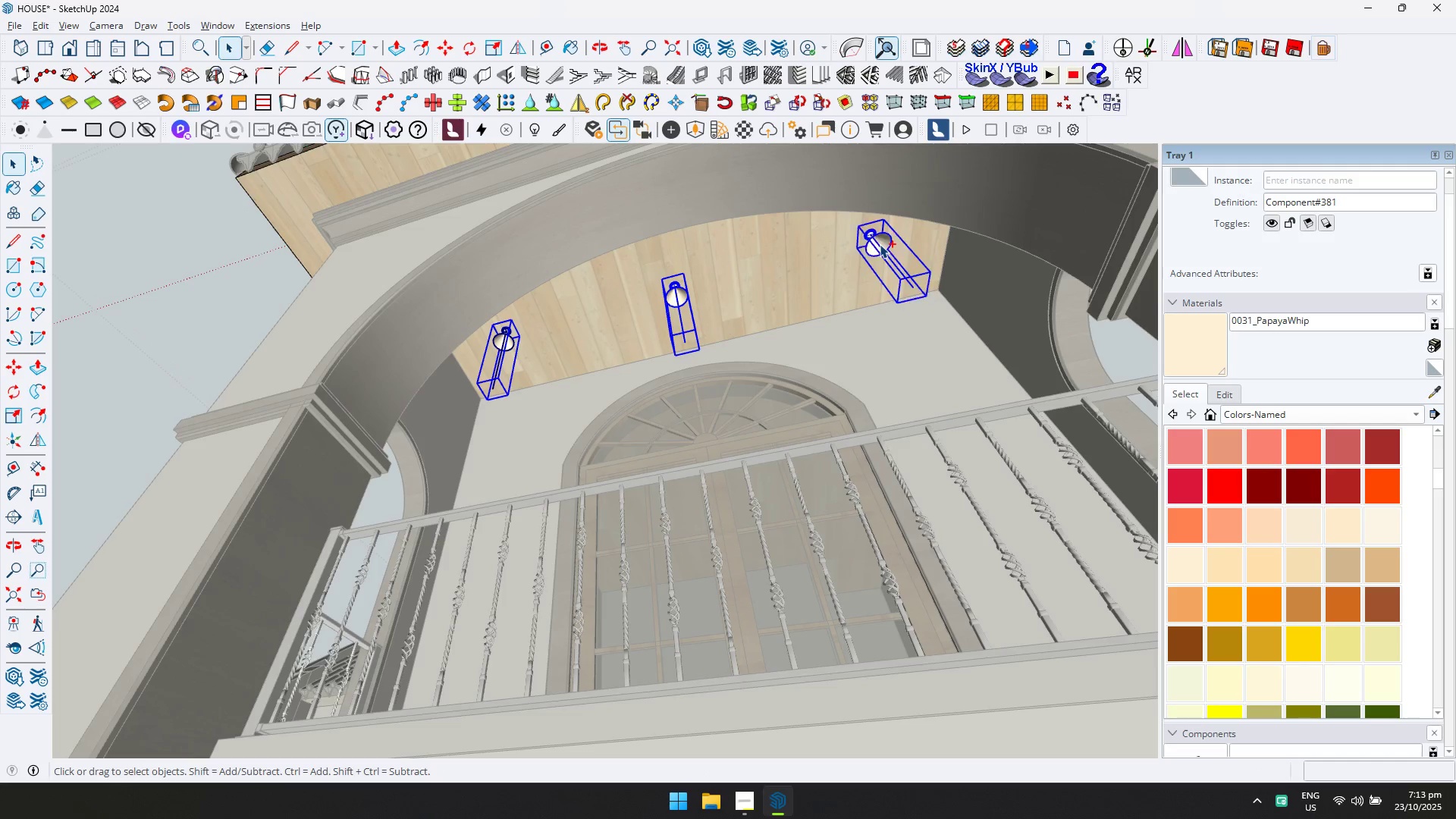 
key(Control+ControlLeft)
 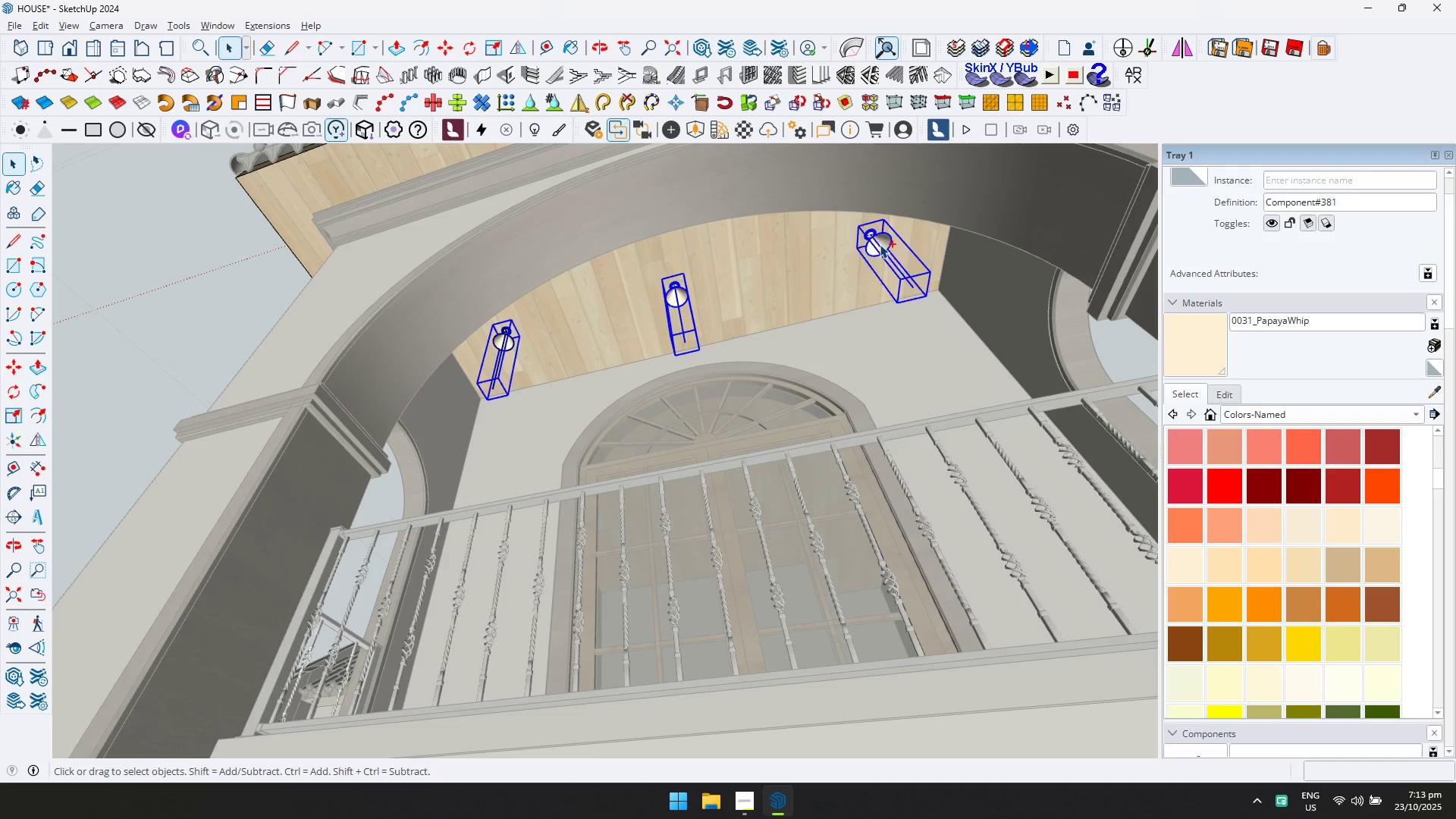 
key(Control+ControlLeft)
 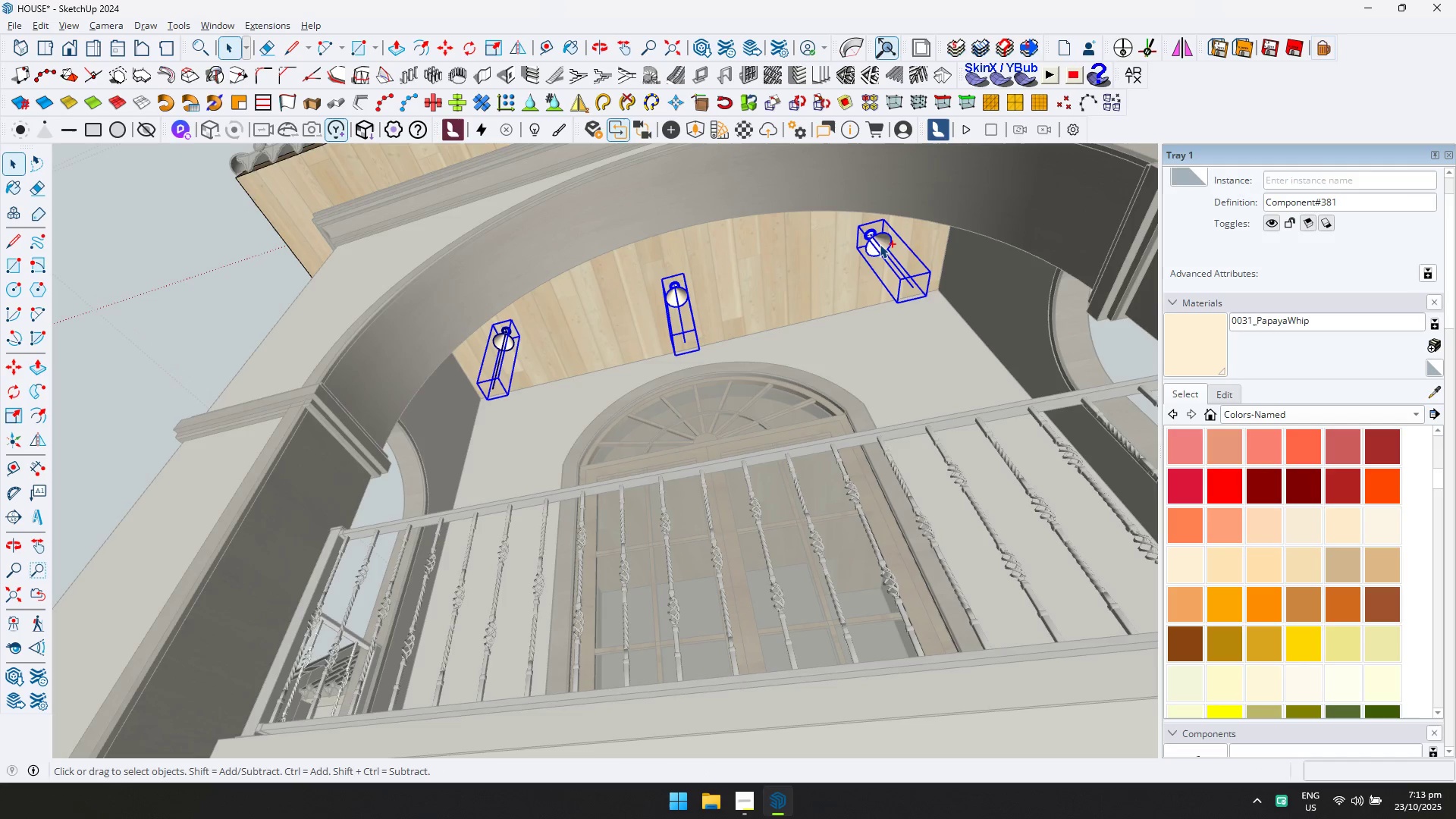 
key(Control+ControlLeft)
 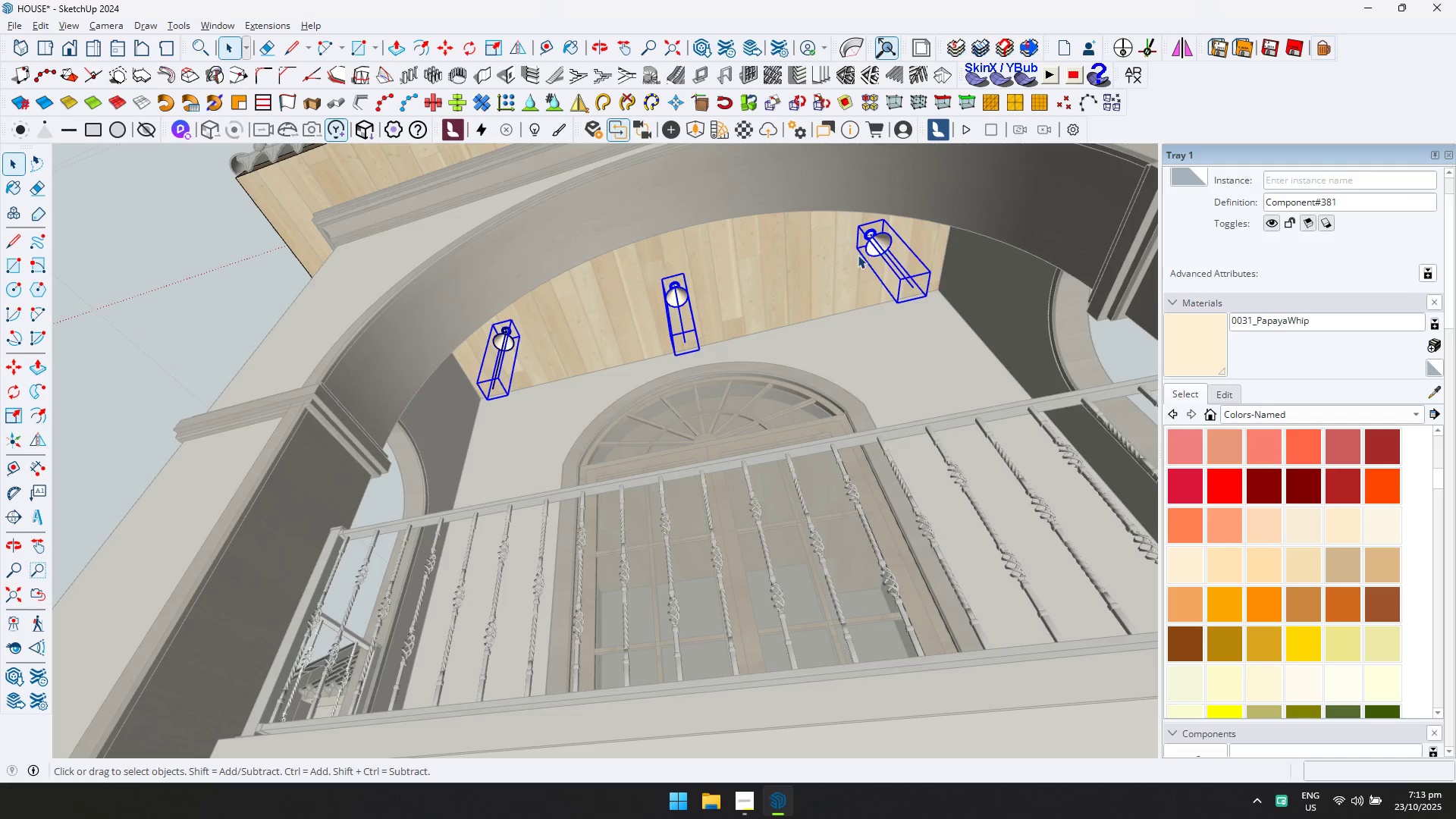 
key(M)
 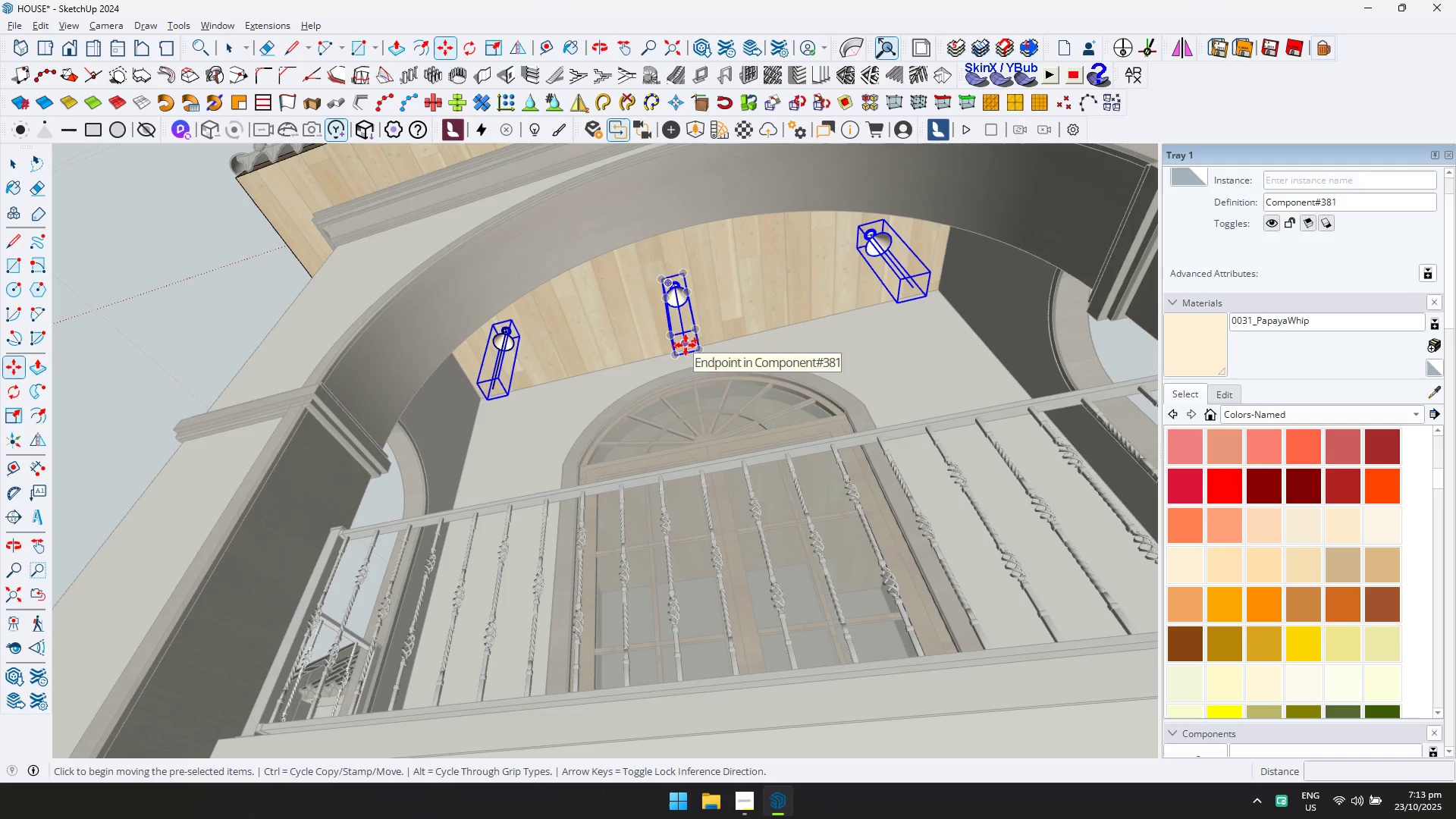 
left_click([686, 344])
 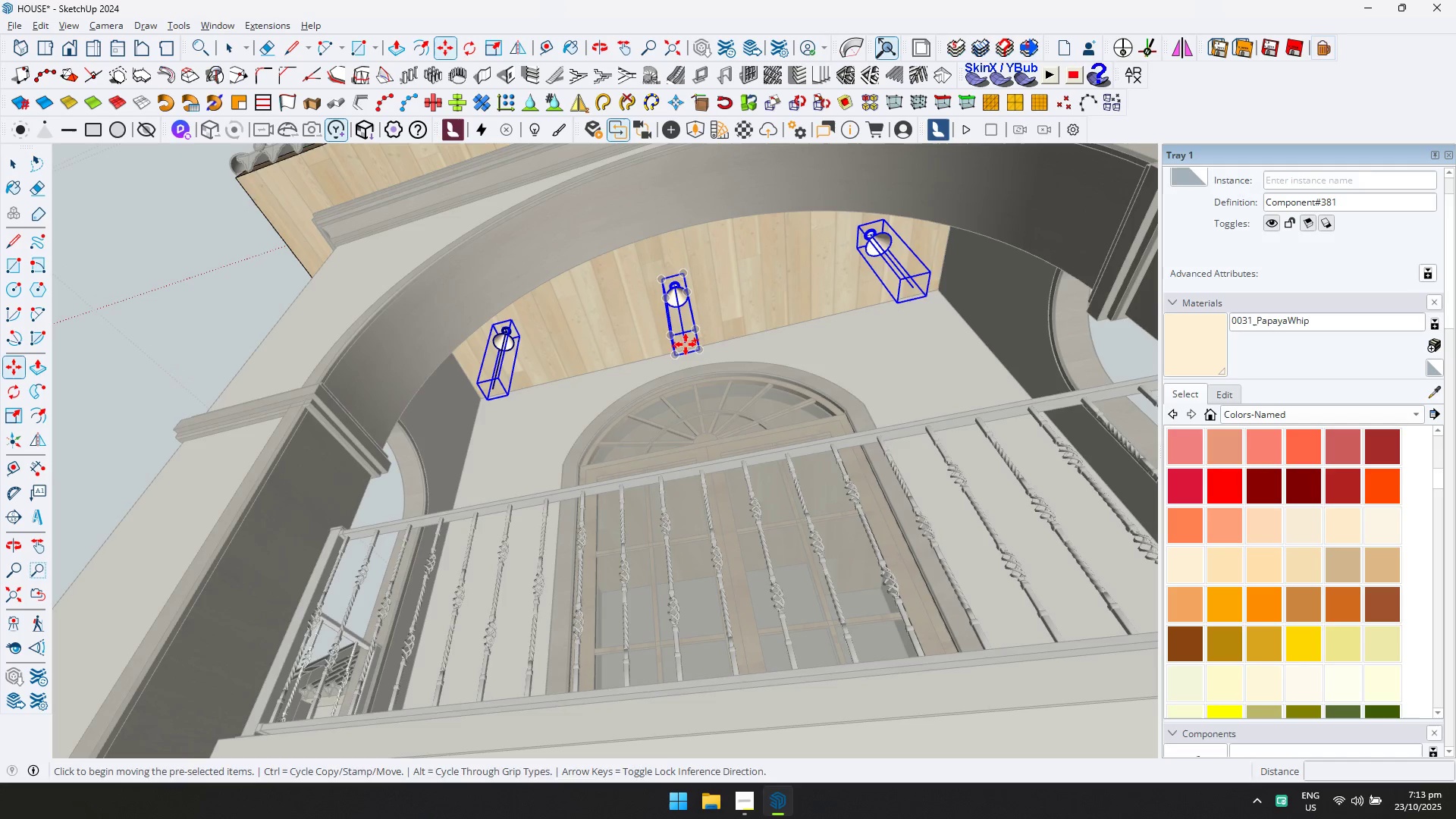 
key(ArrowLeft)
 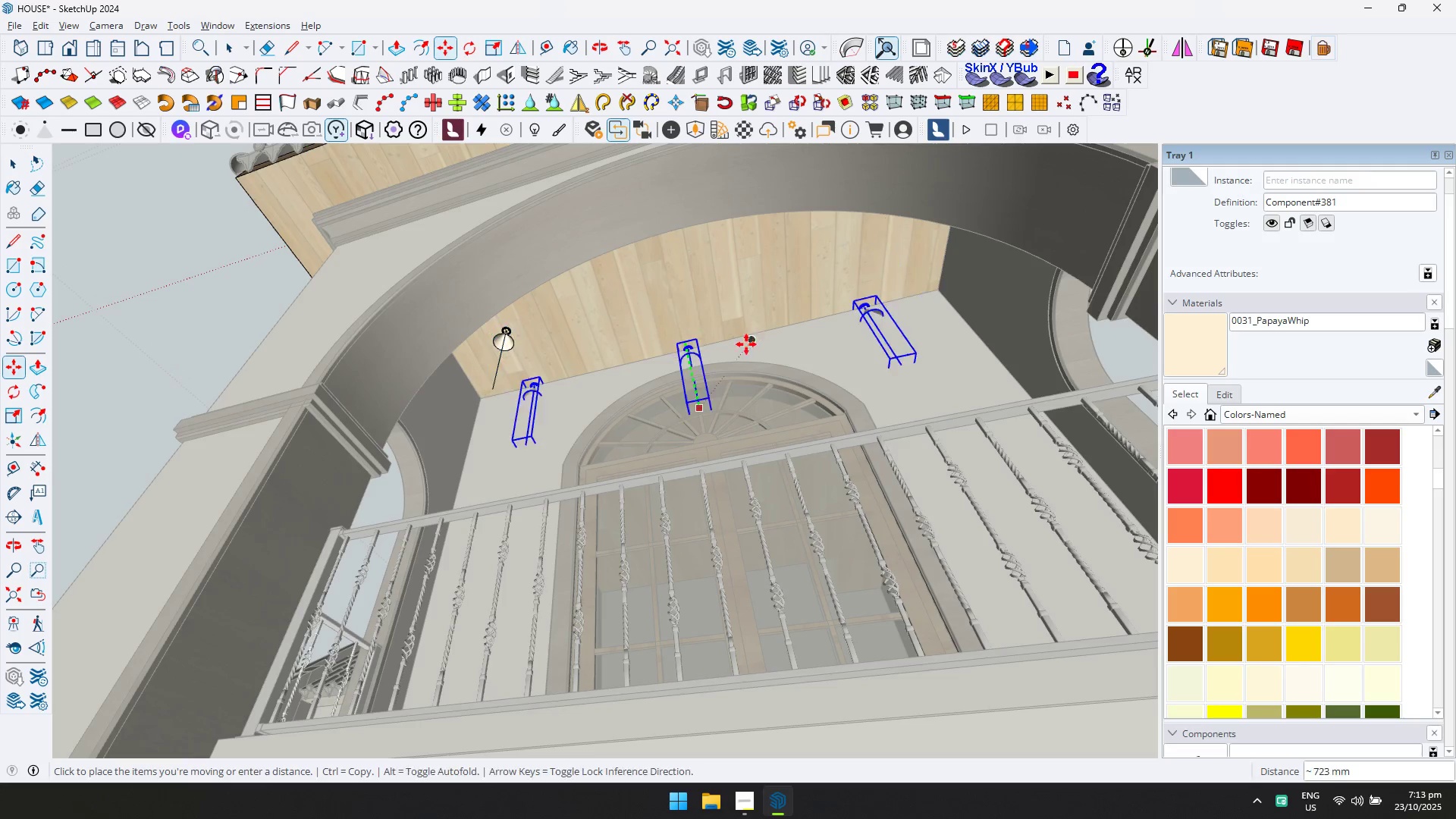 
key(ArrowRight)
 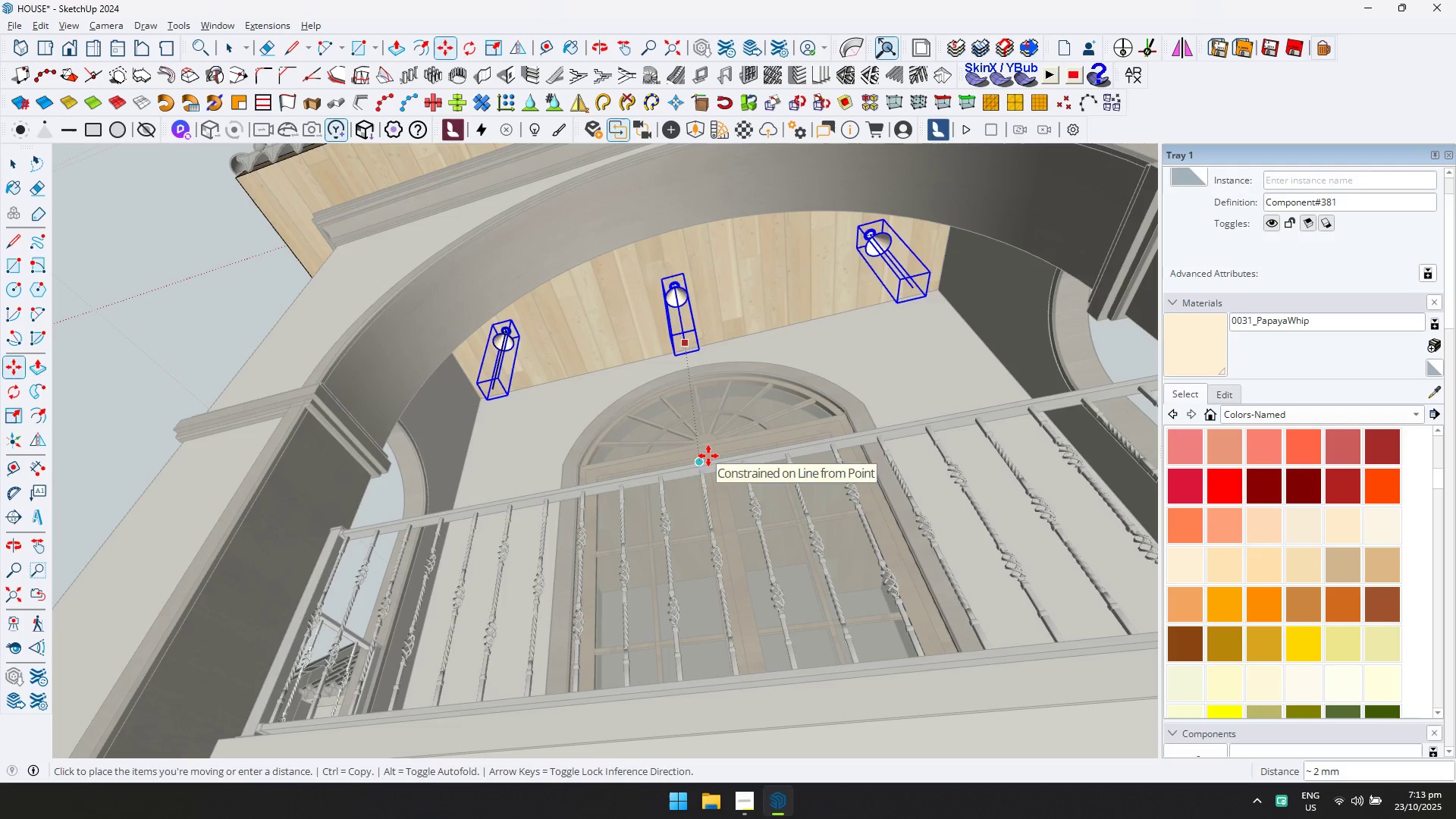 
left_click([709, 450])
 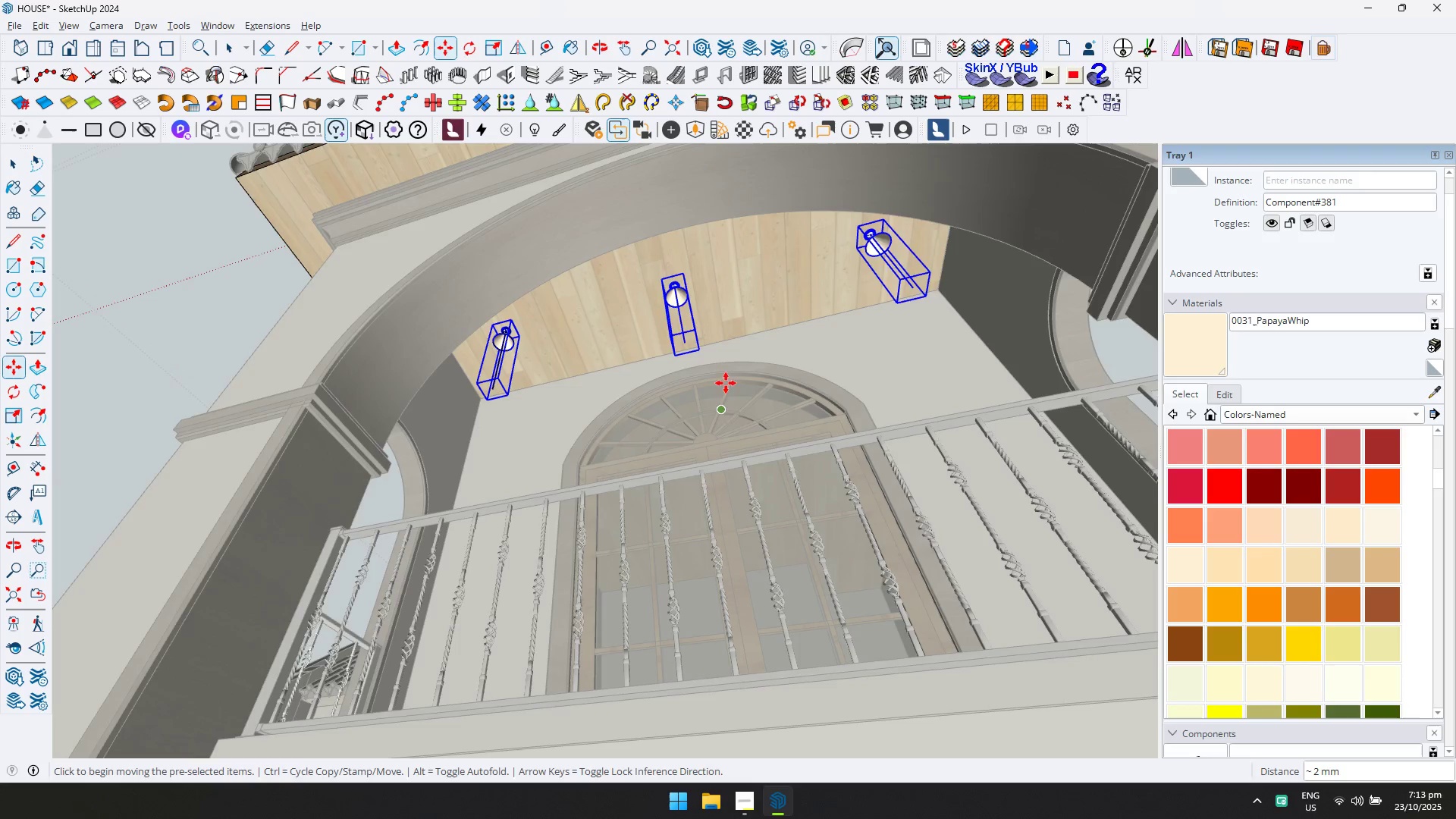 
scroll: coordinate [745, 316], scroll_direction: down, amount: 7.0
 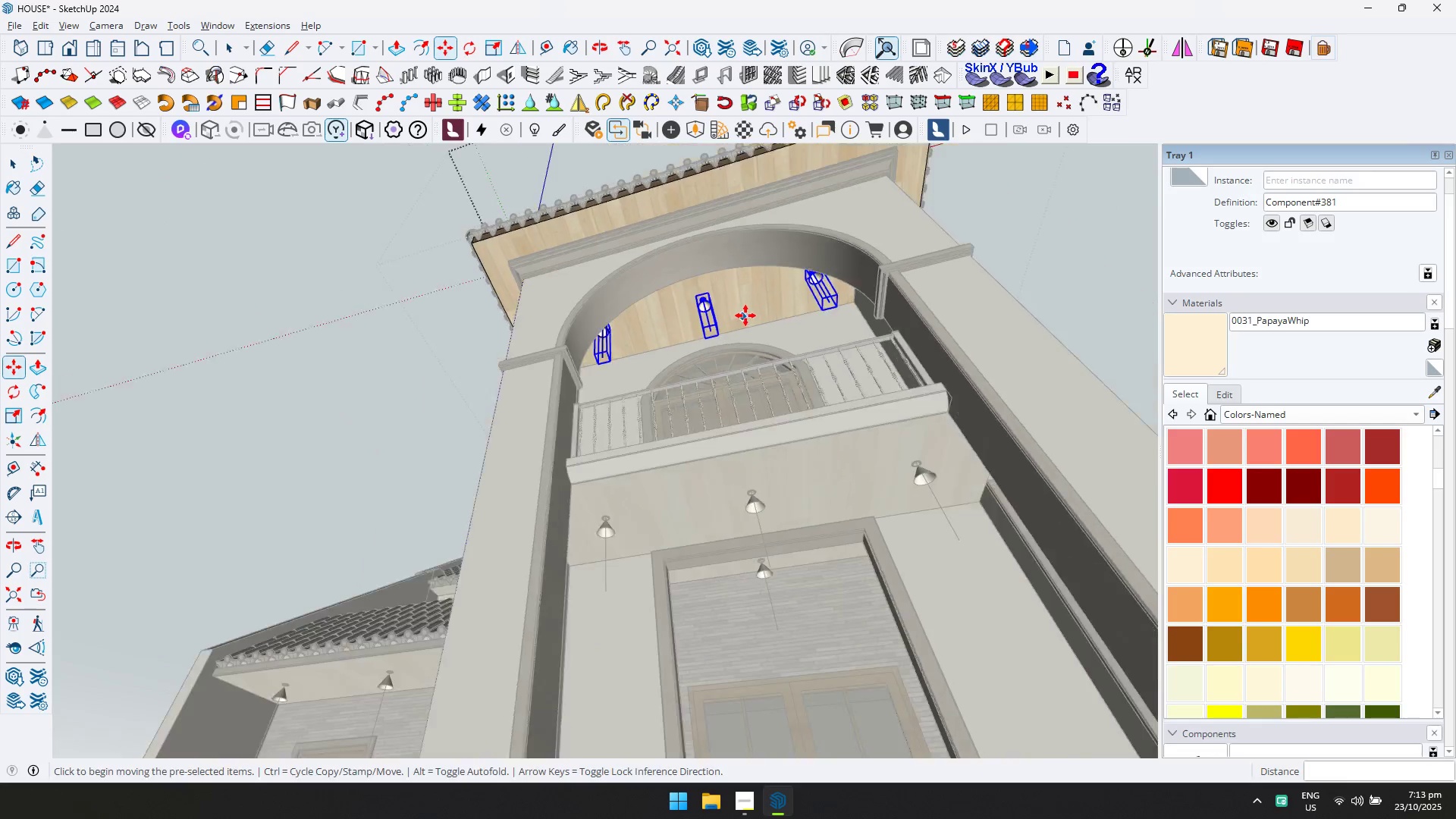 
key(Escape)
 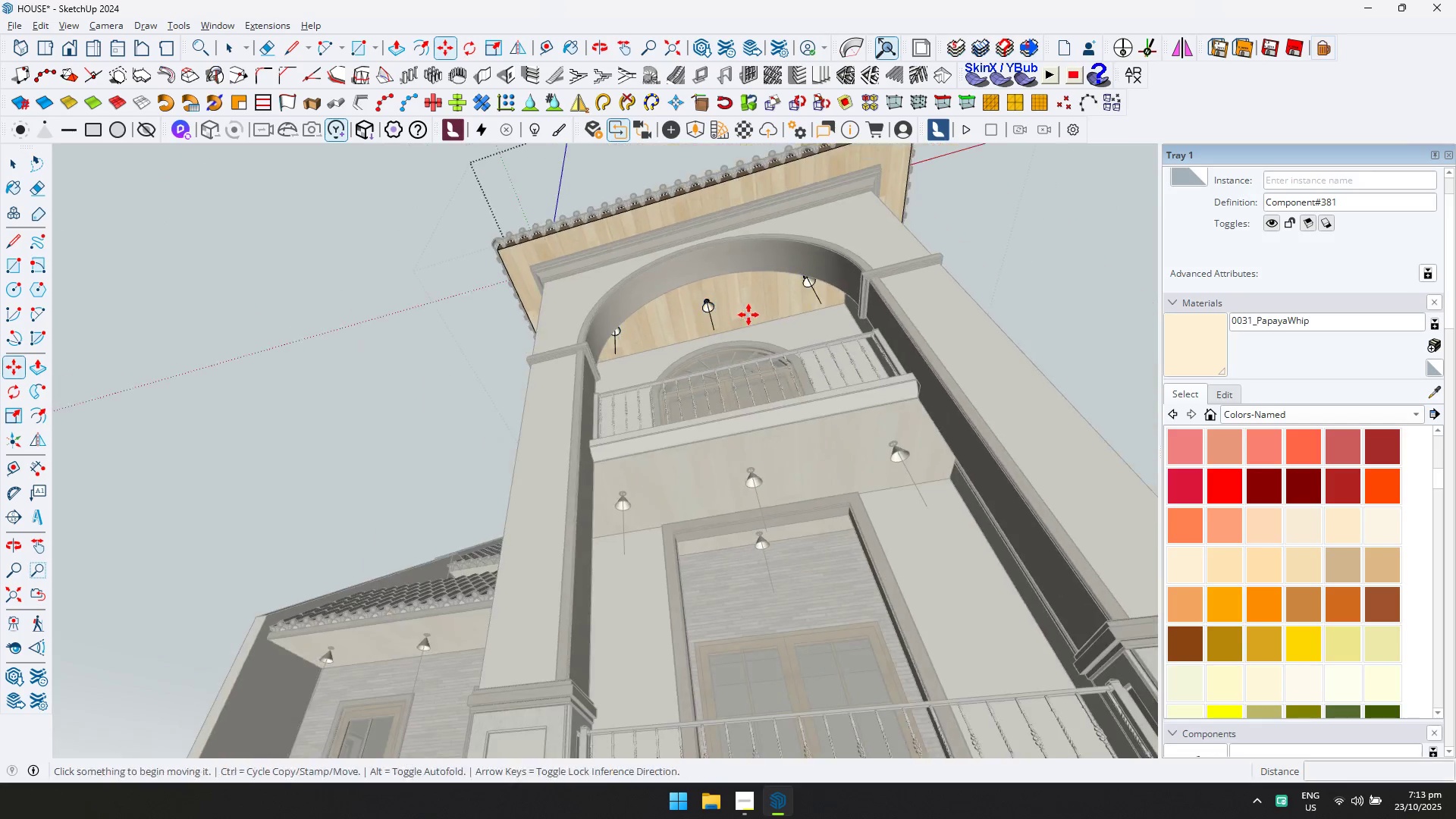 
key(Space)
 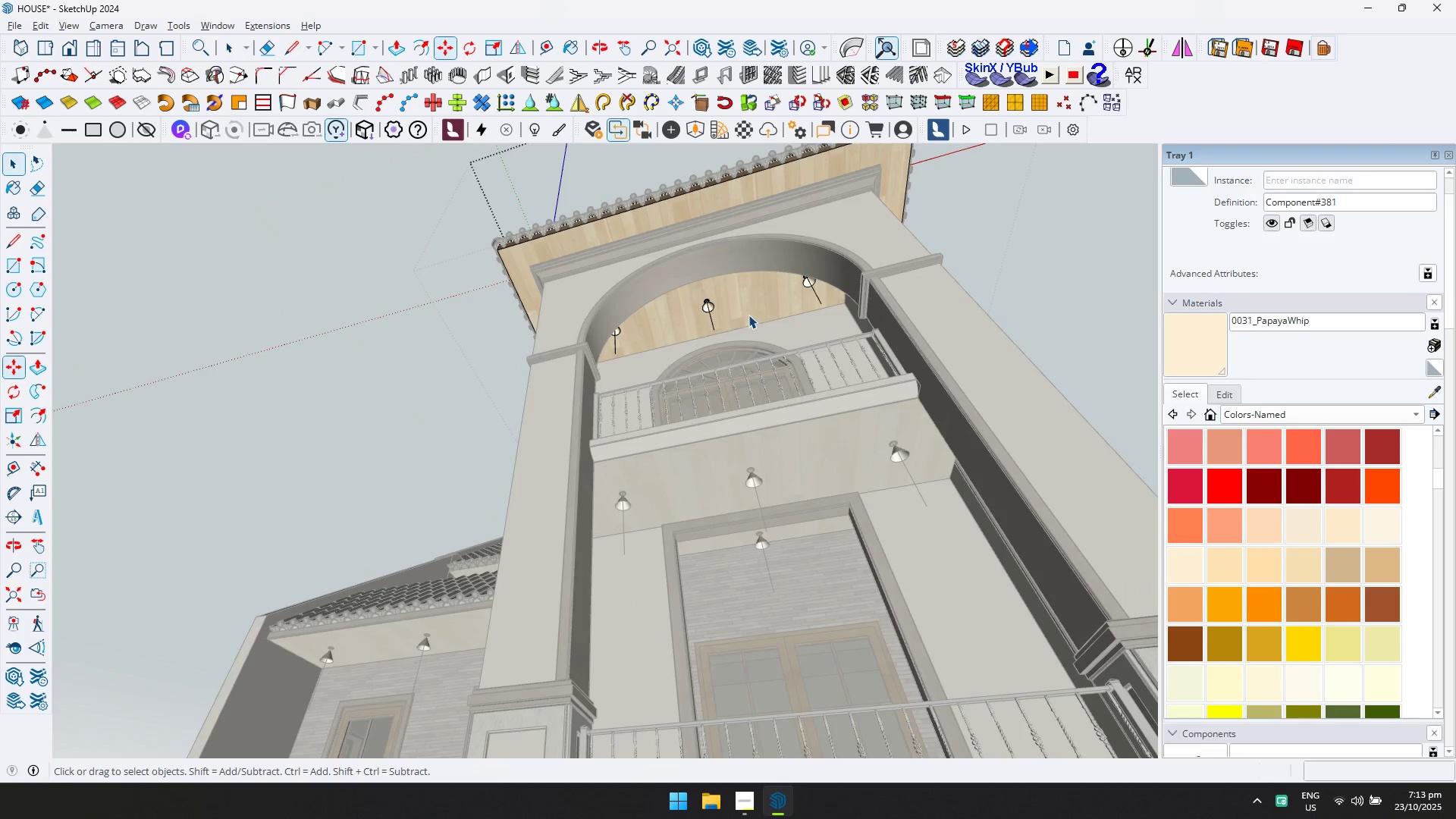 
key(Escape)
 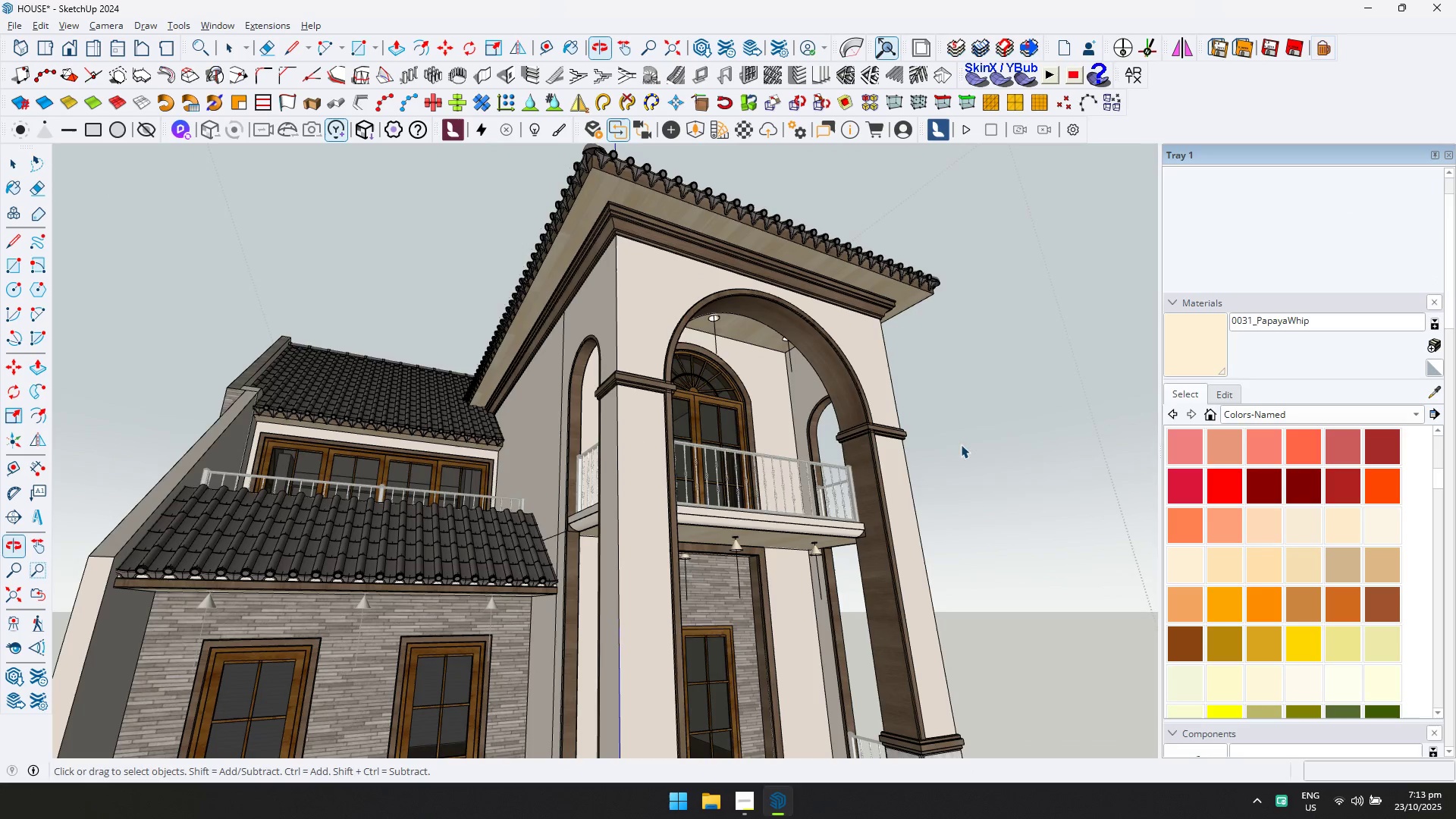 
scroll: coordinate [784, 380], scroll_direction: down, amount: 6.0
 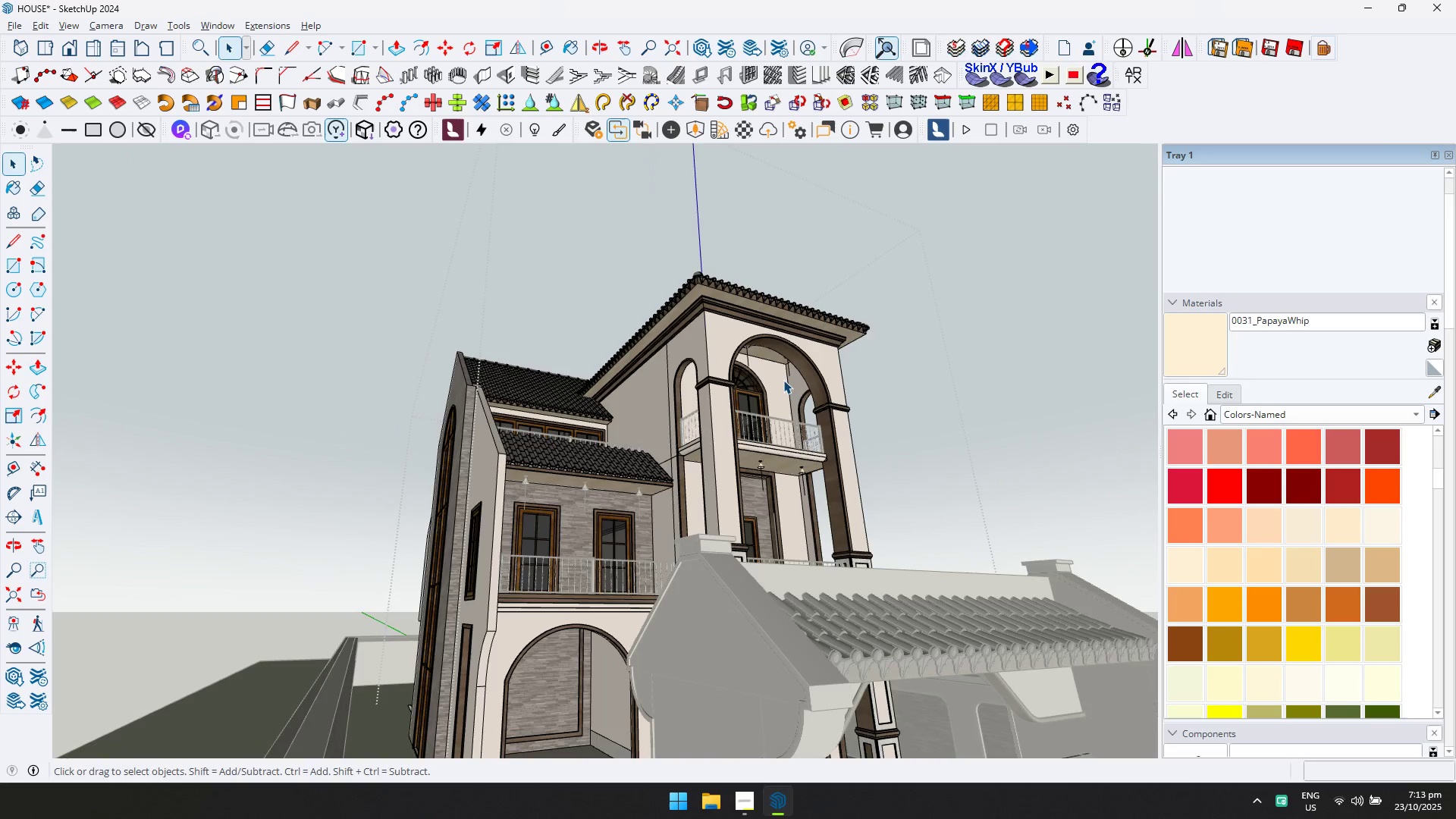 
hold_key(key=ShiftLeft, duration=0.32)
 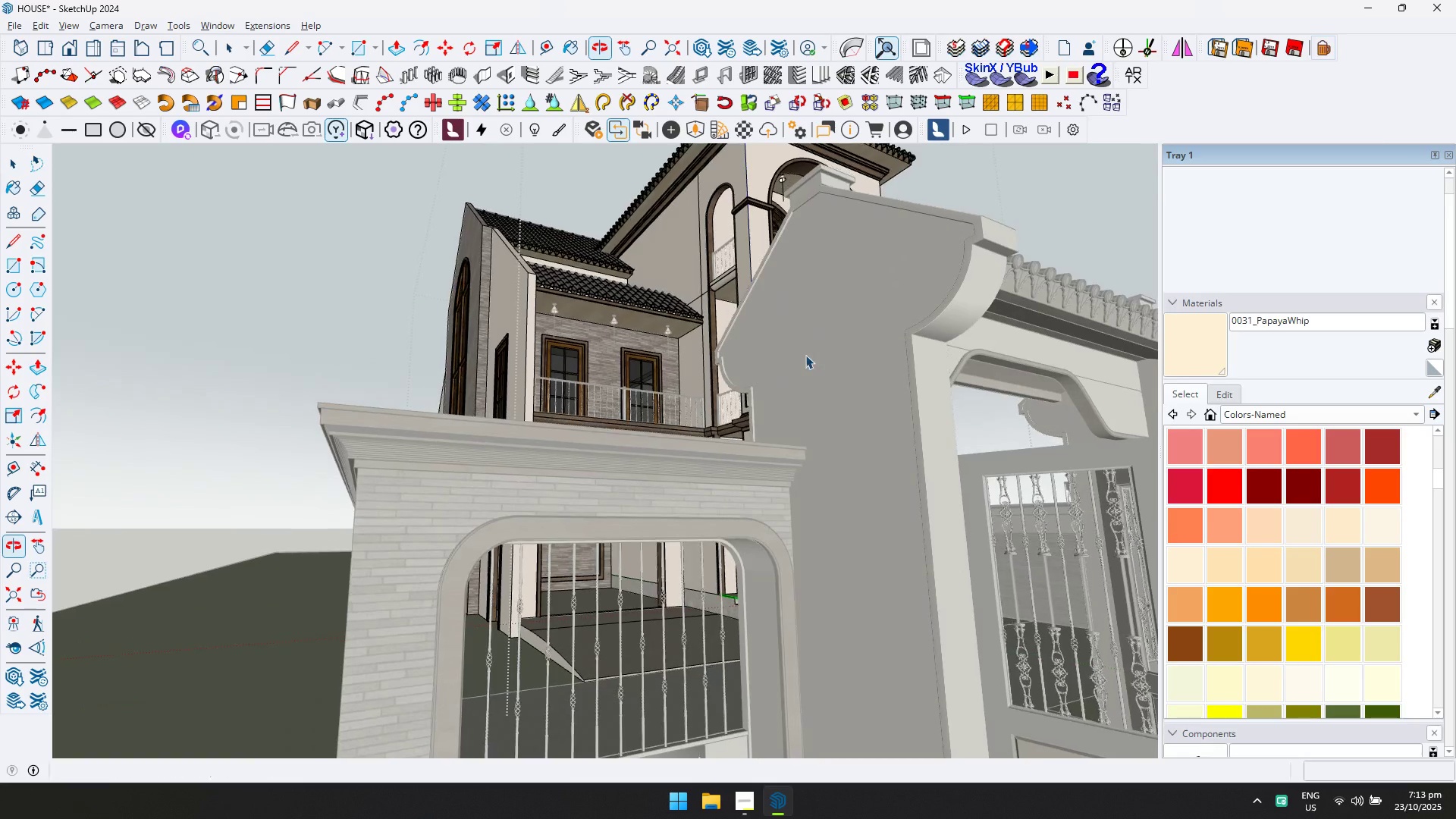 
scroll: coordinate [597, 259], scroll_direction: up, amount: 25.0
 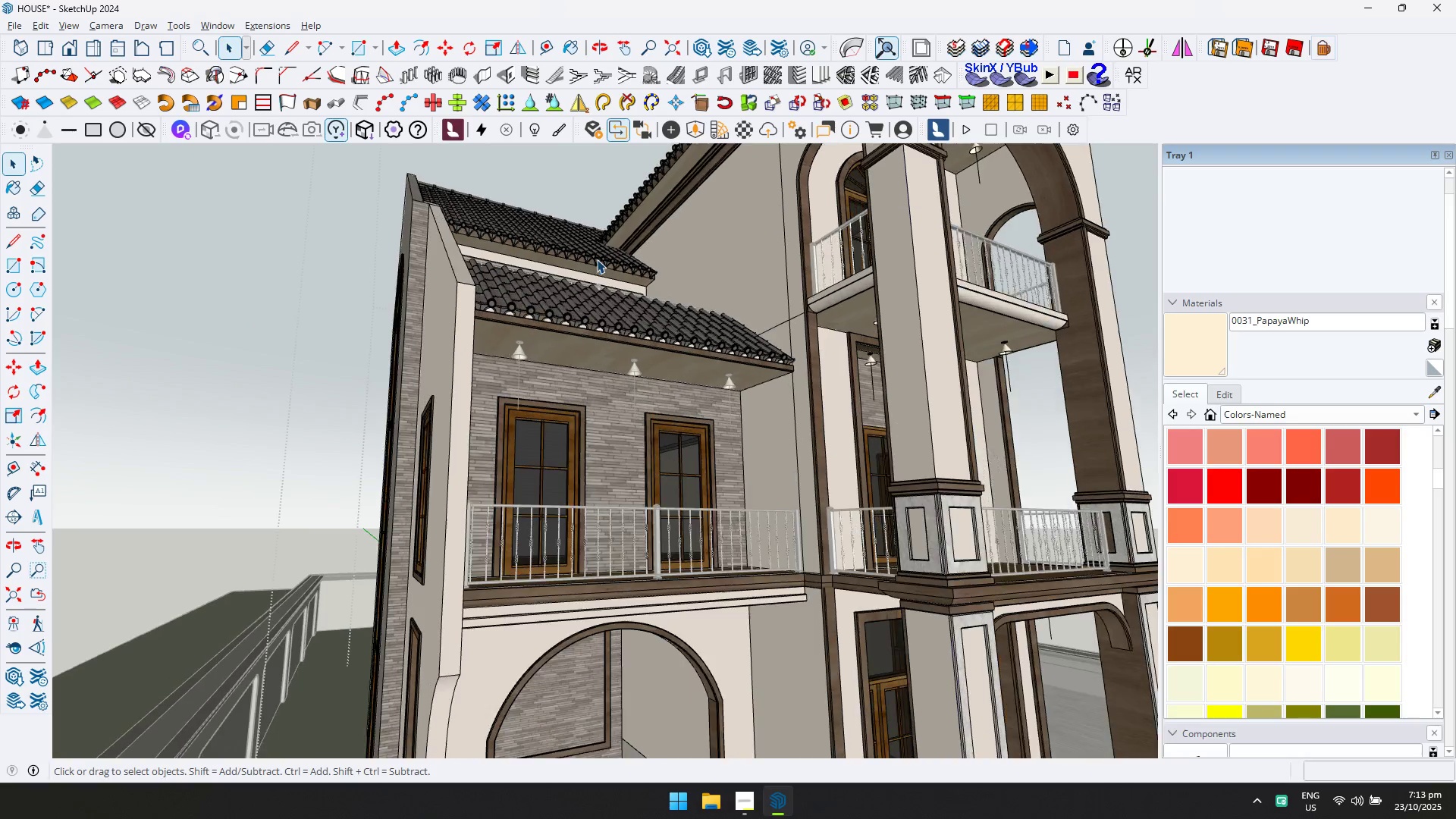 
hold_key(key=ShiftLeft, duration=0.42)
 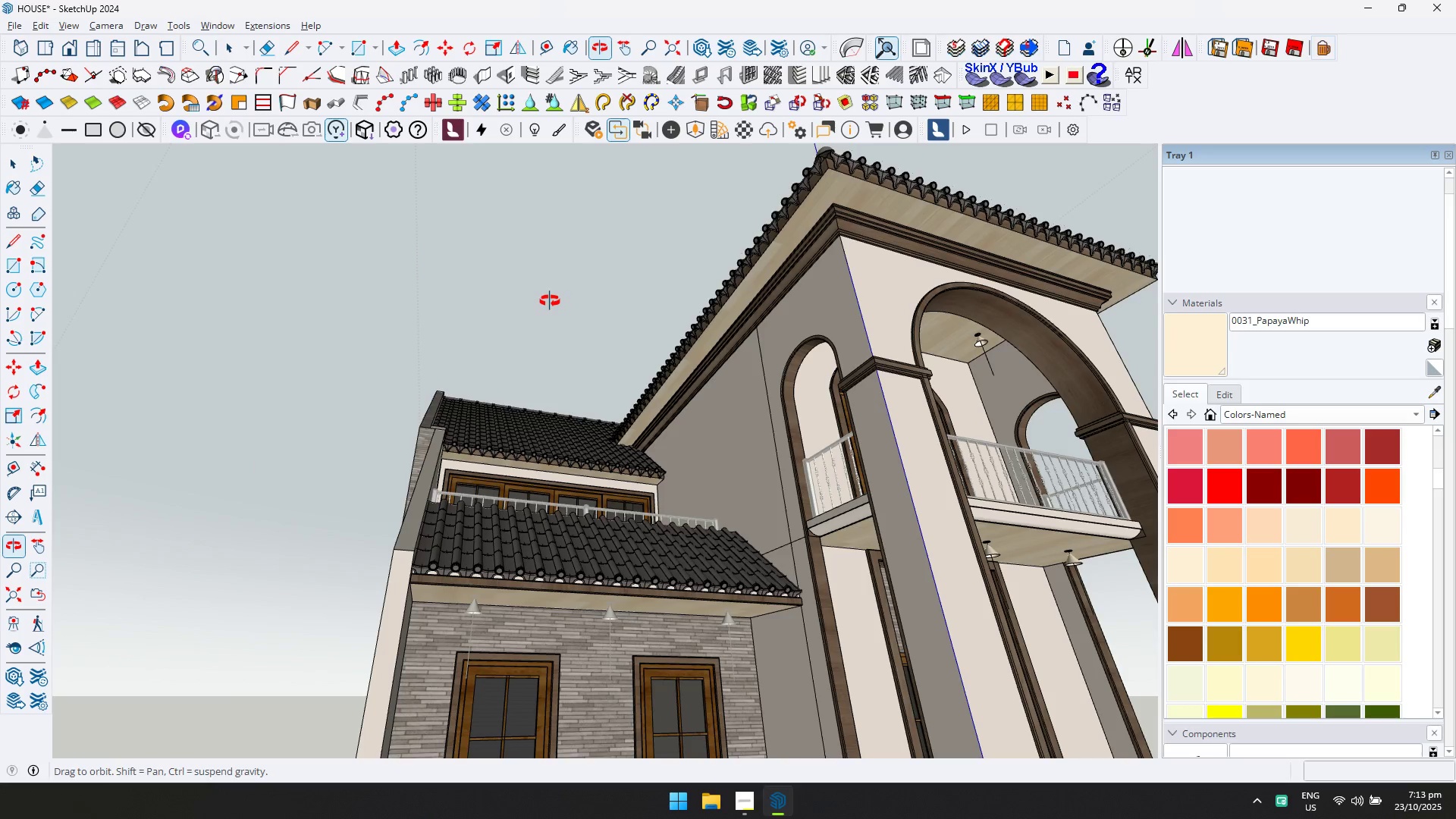 
scroll: coordinate [633, 474], scroll_direction: up, amount: 14.0
 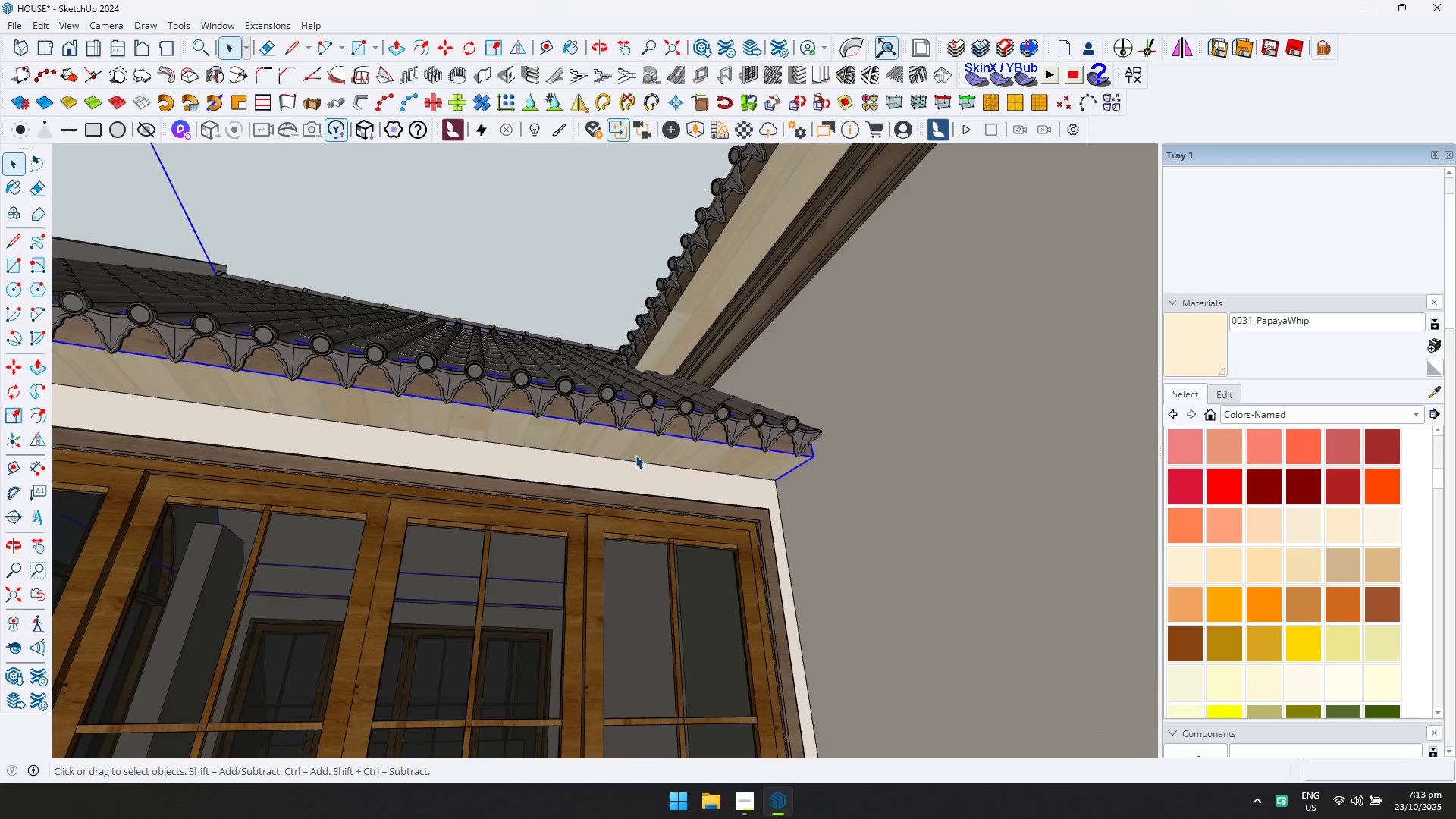 
double_click([635, 455])
 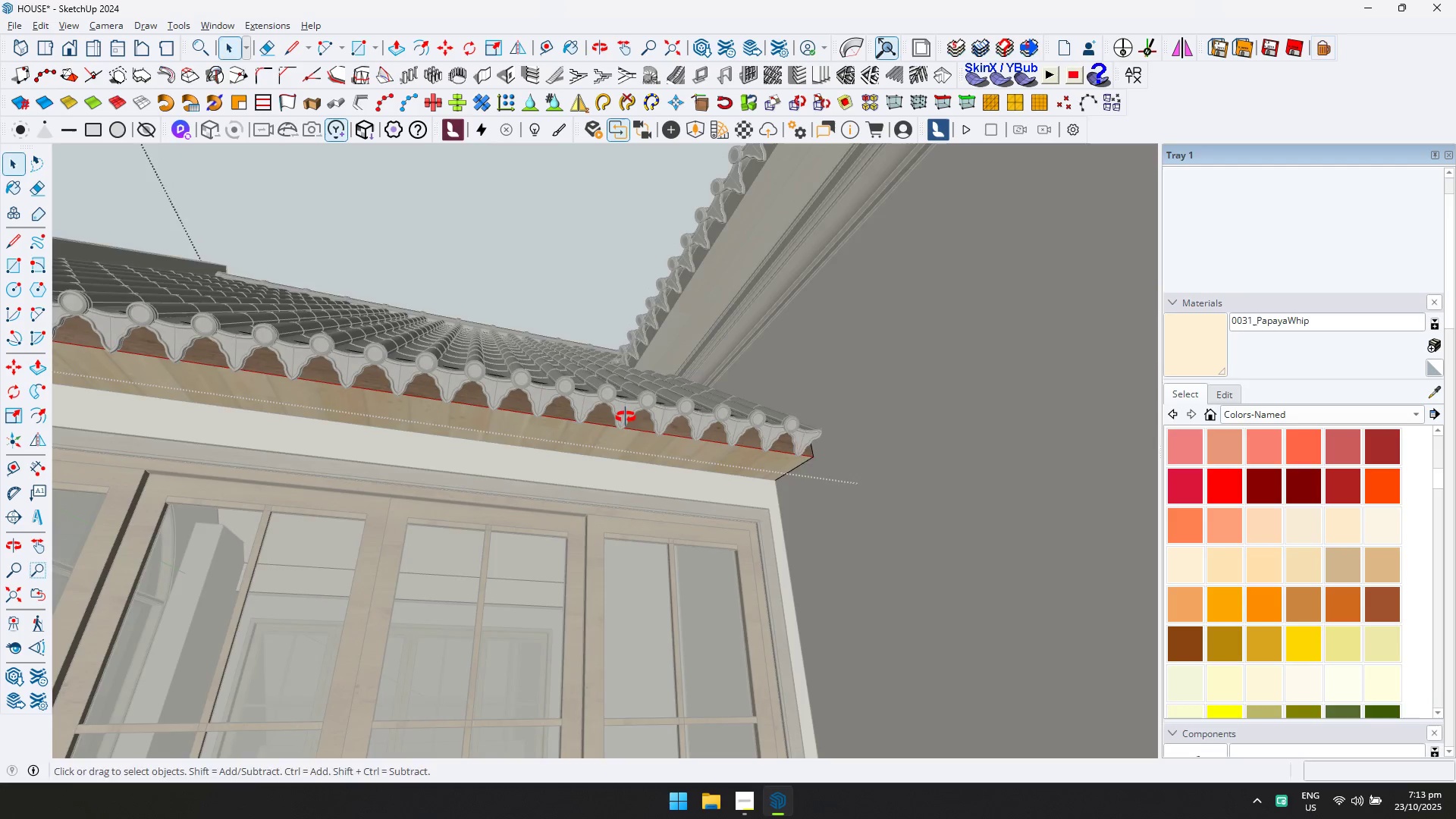 
key(Control+V)
 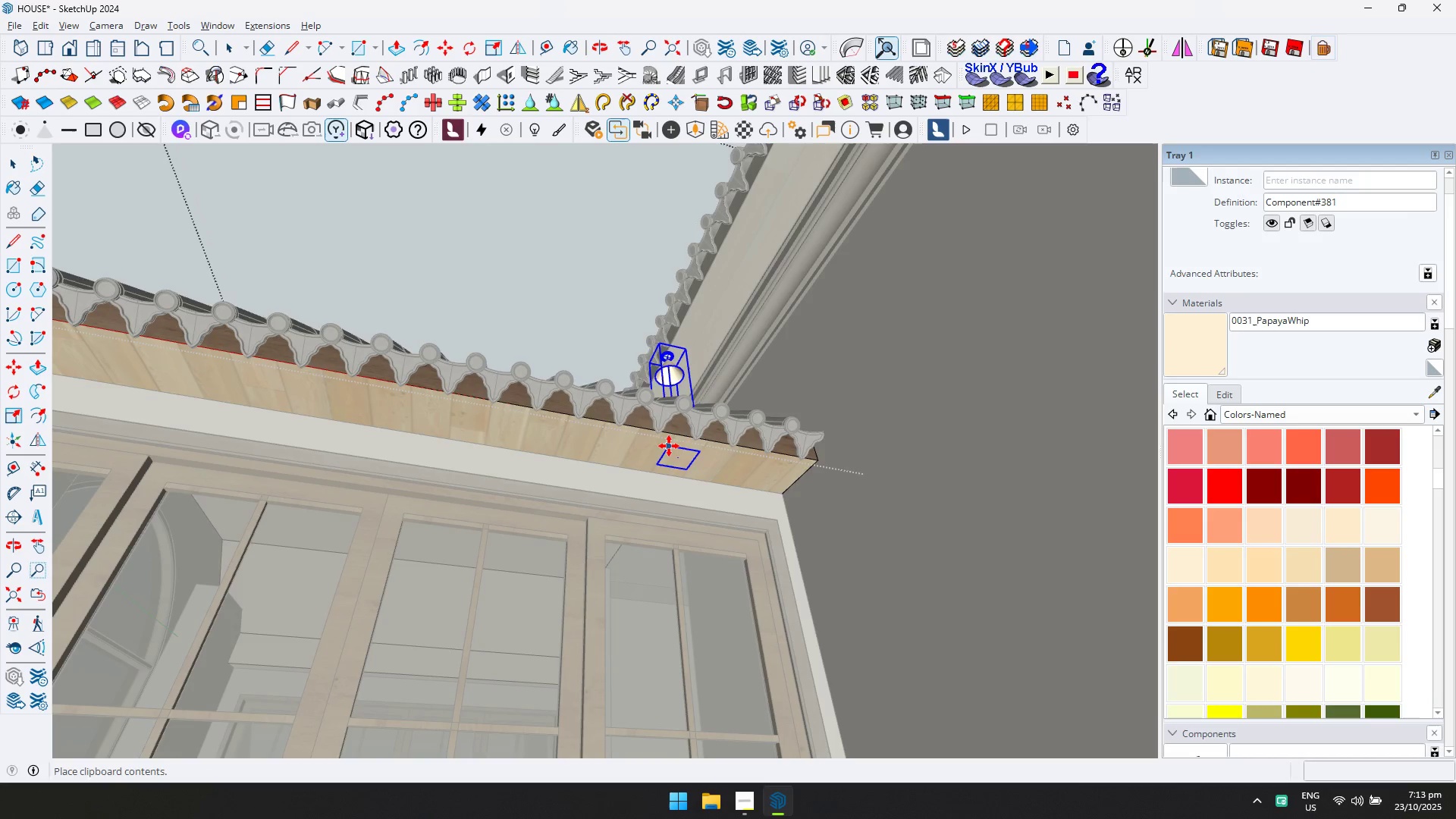 
left_click([657, 444])
 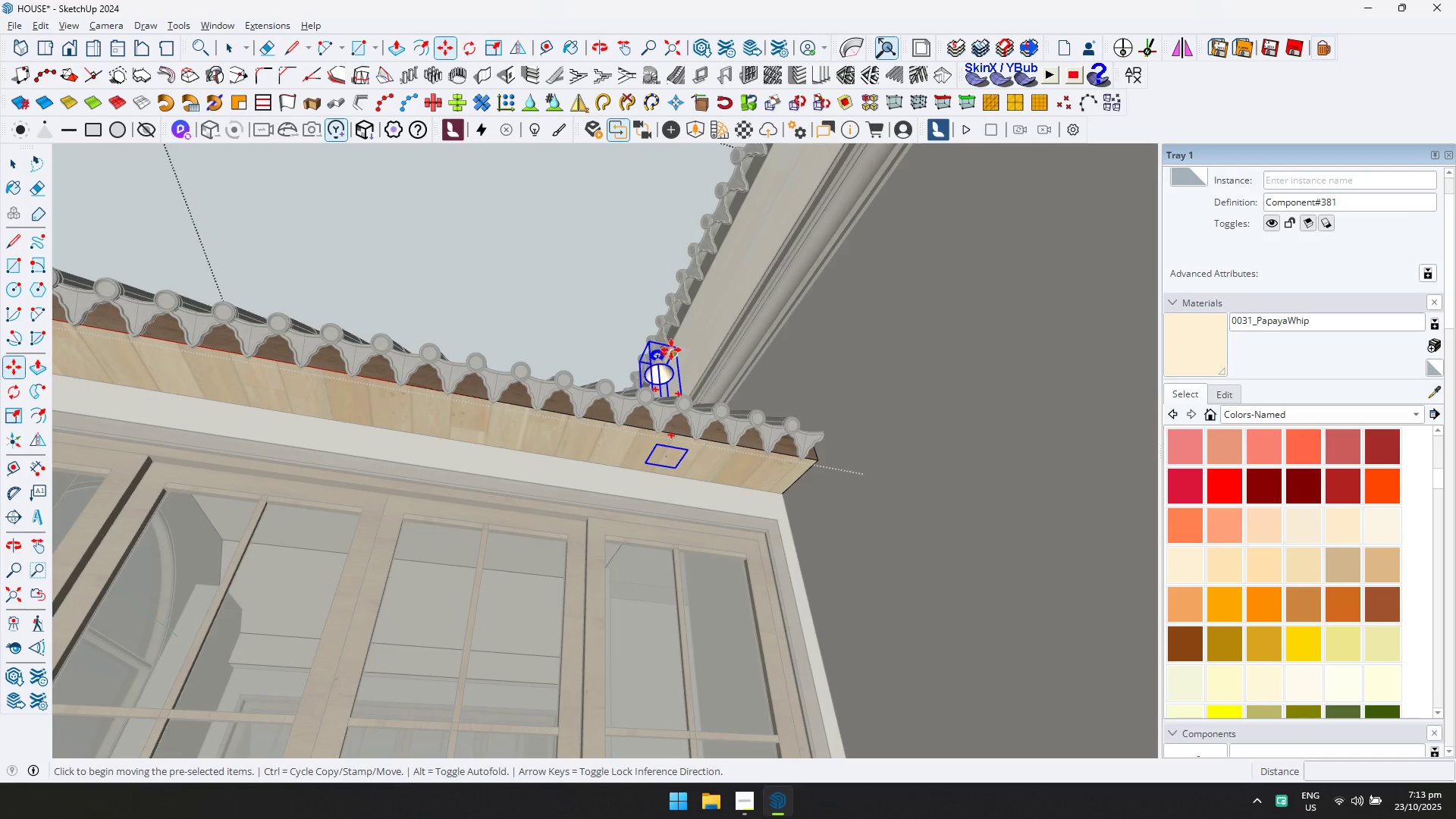 
left_click([676, 348])
 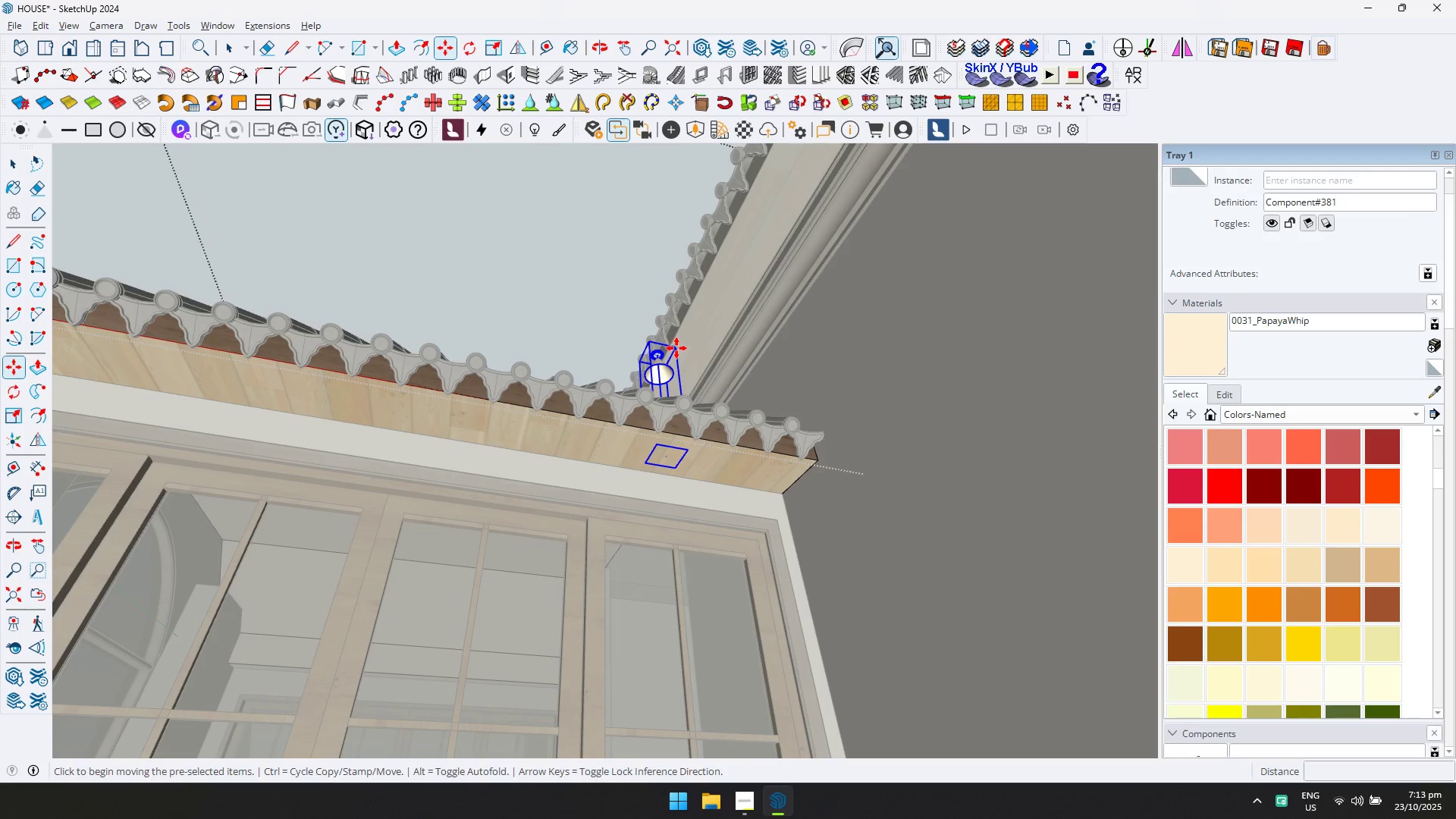 
key(ArrowUp)
 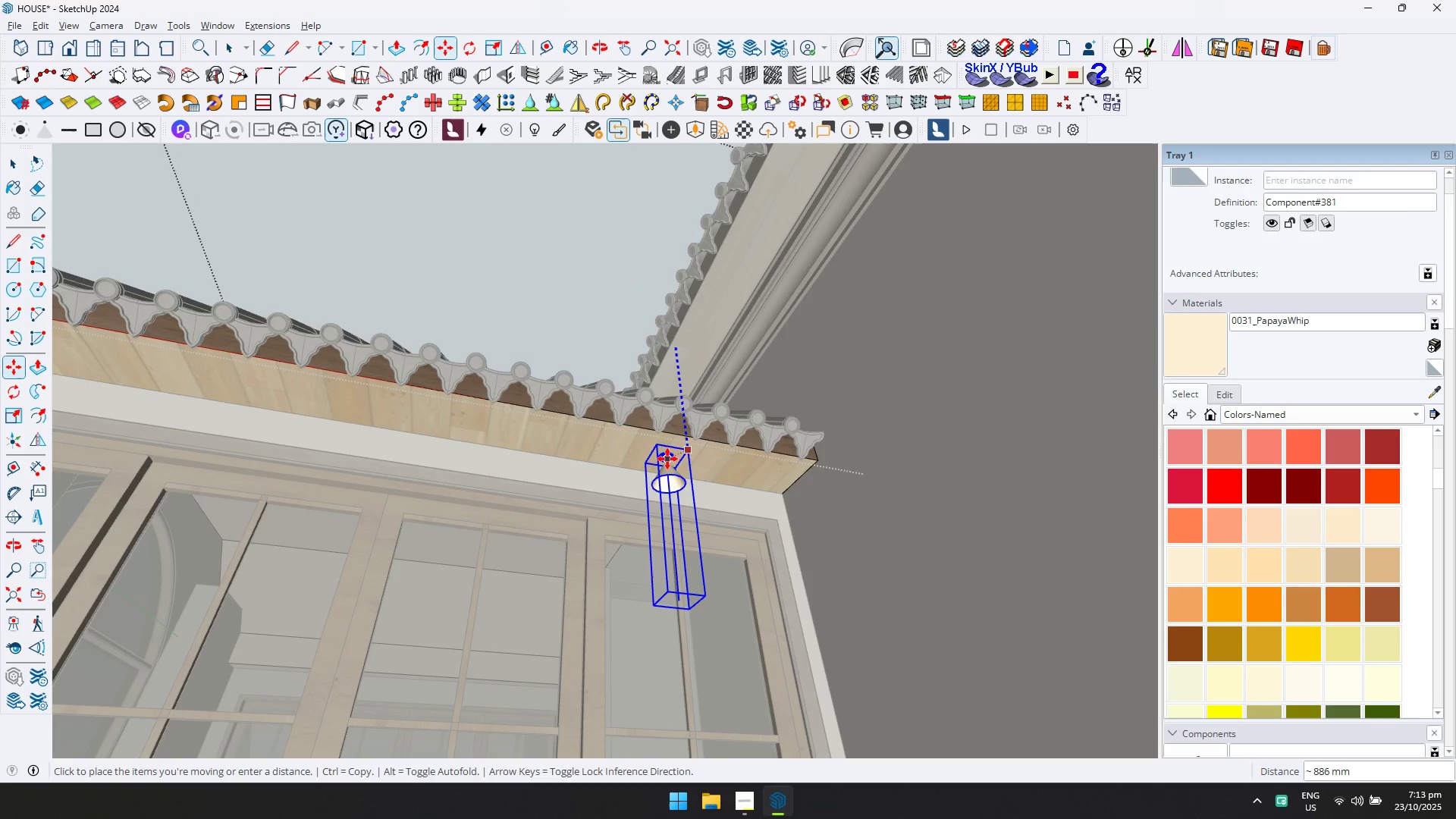 
left_click([667, 459])
 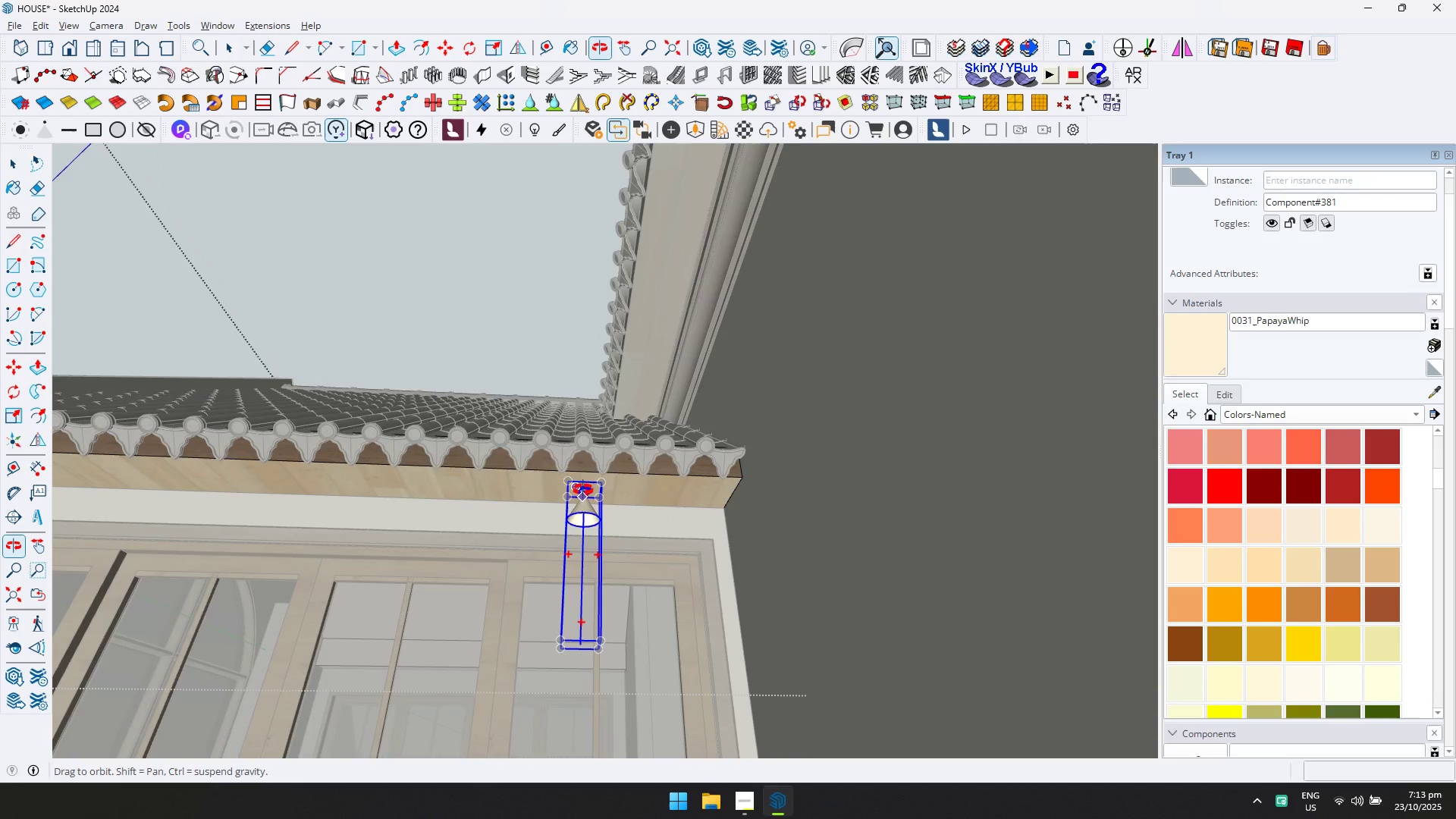 
hold_key(key=ShiftLeft, duration=0.46)
 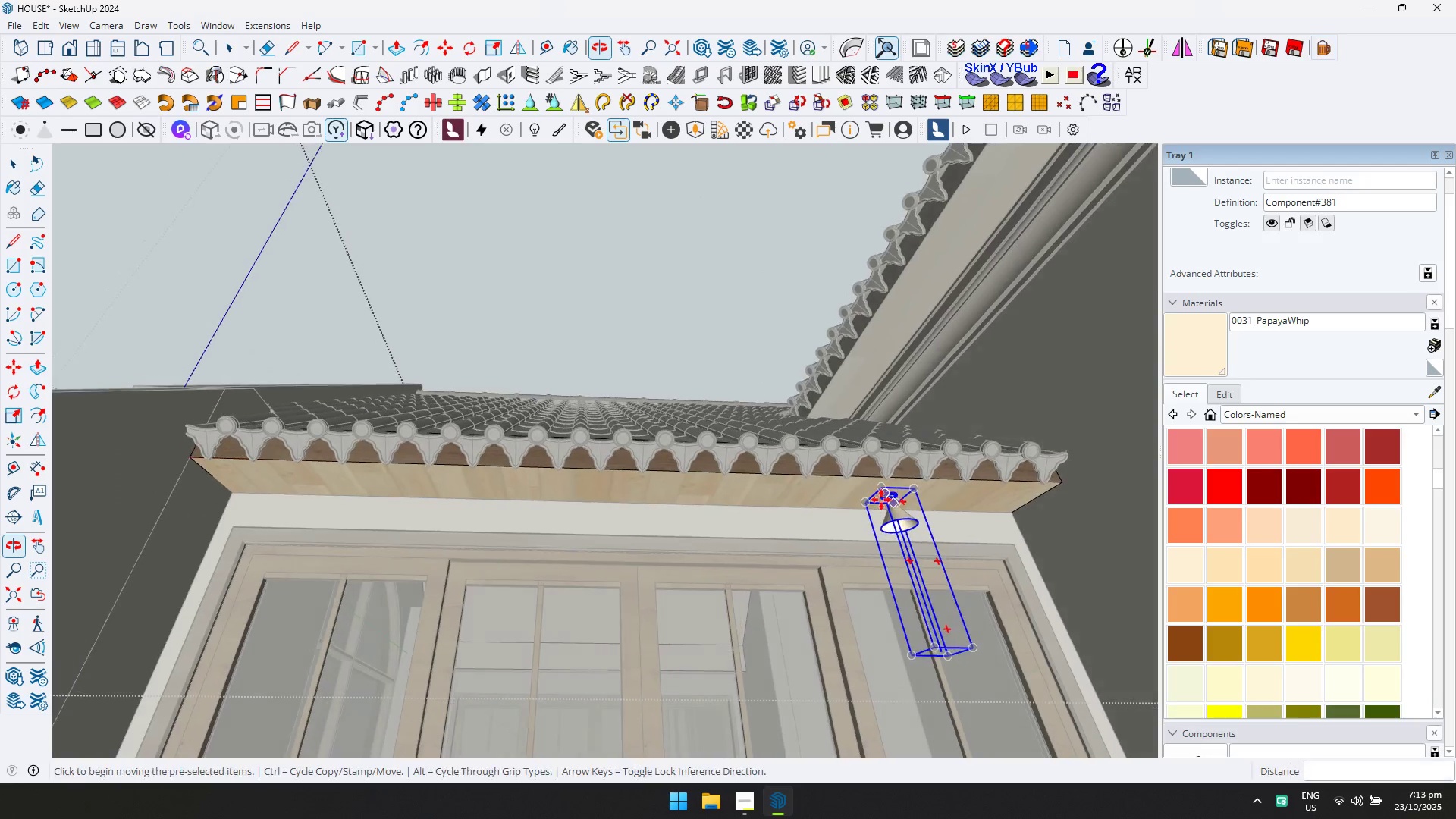 
key(Control+ControlLeft)
 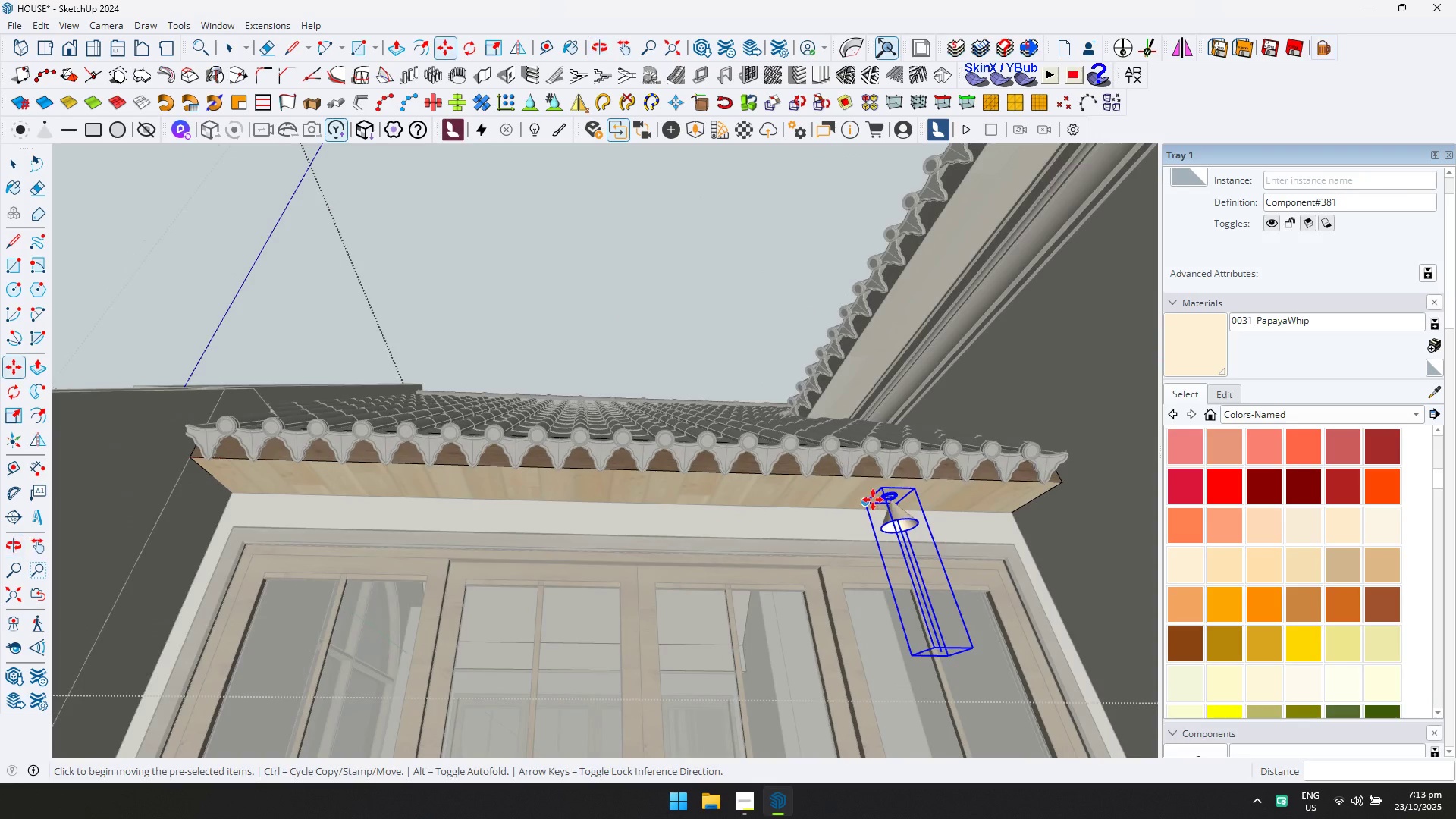 
left_click_drag(start_coordinate=[872, 500], to_coordinate=[859, 500])
 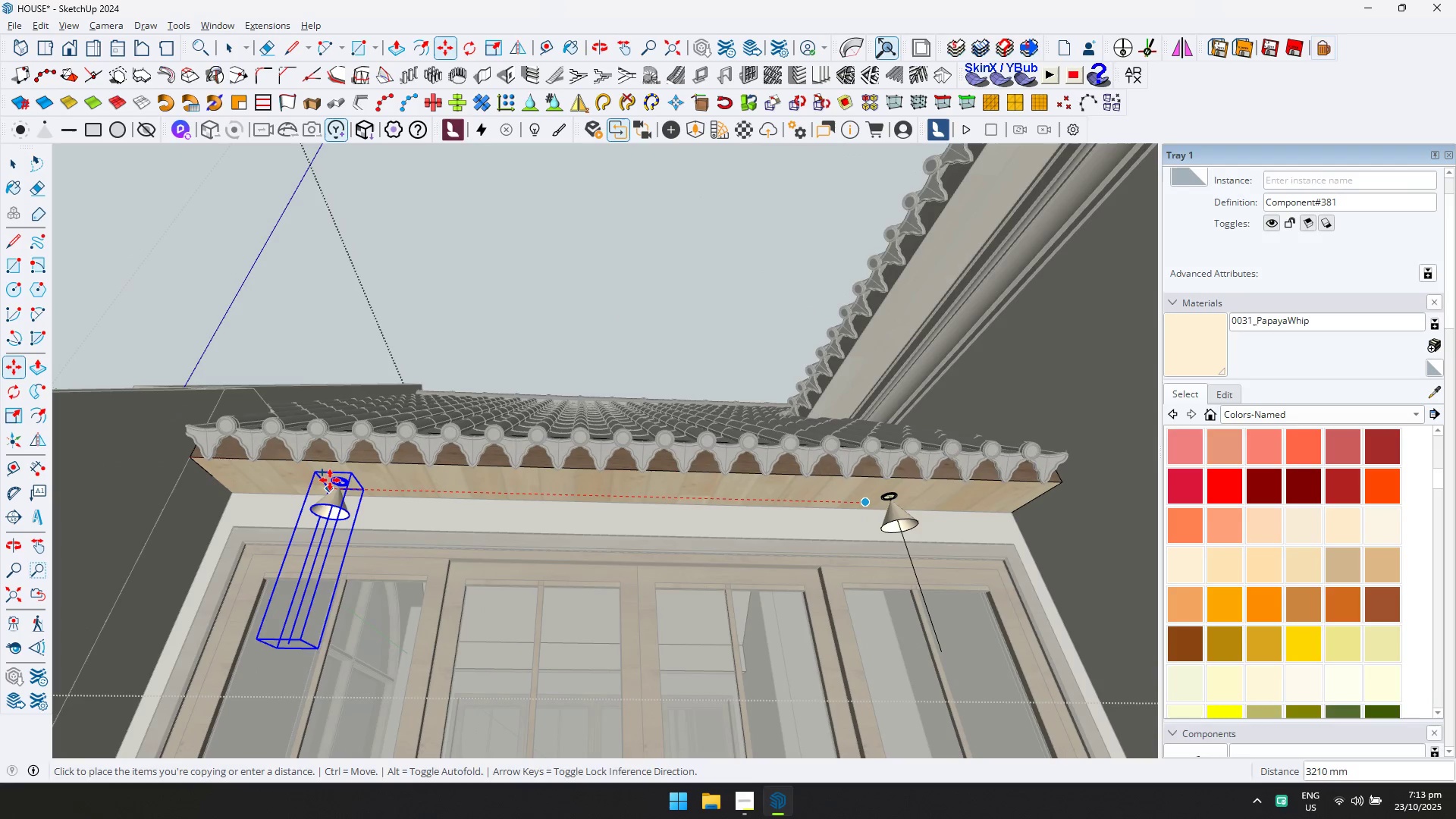 
left_click([329, 480])
 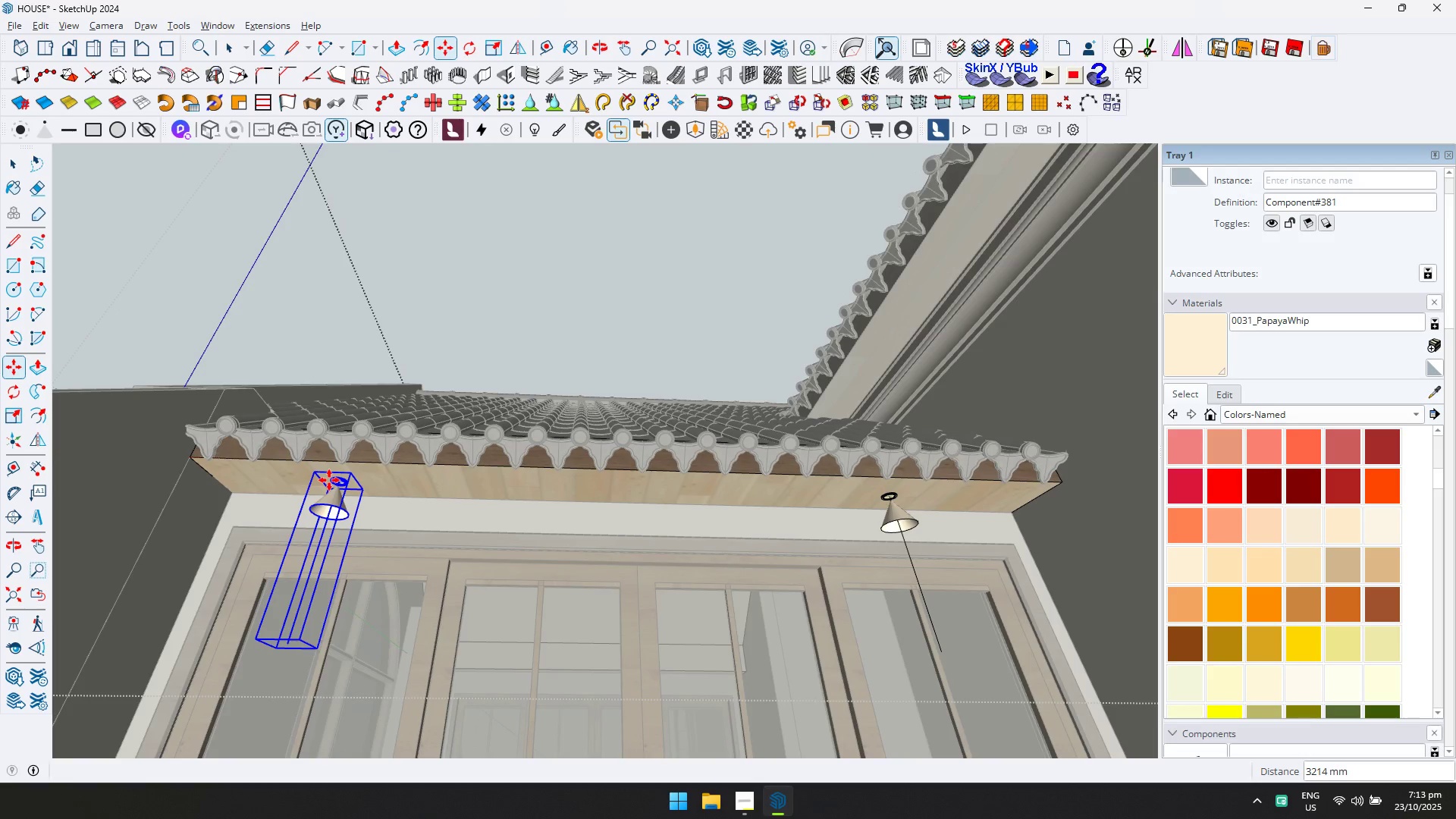 
key(Slash)
 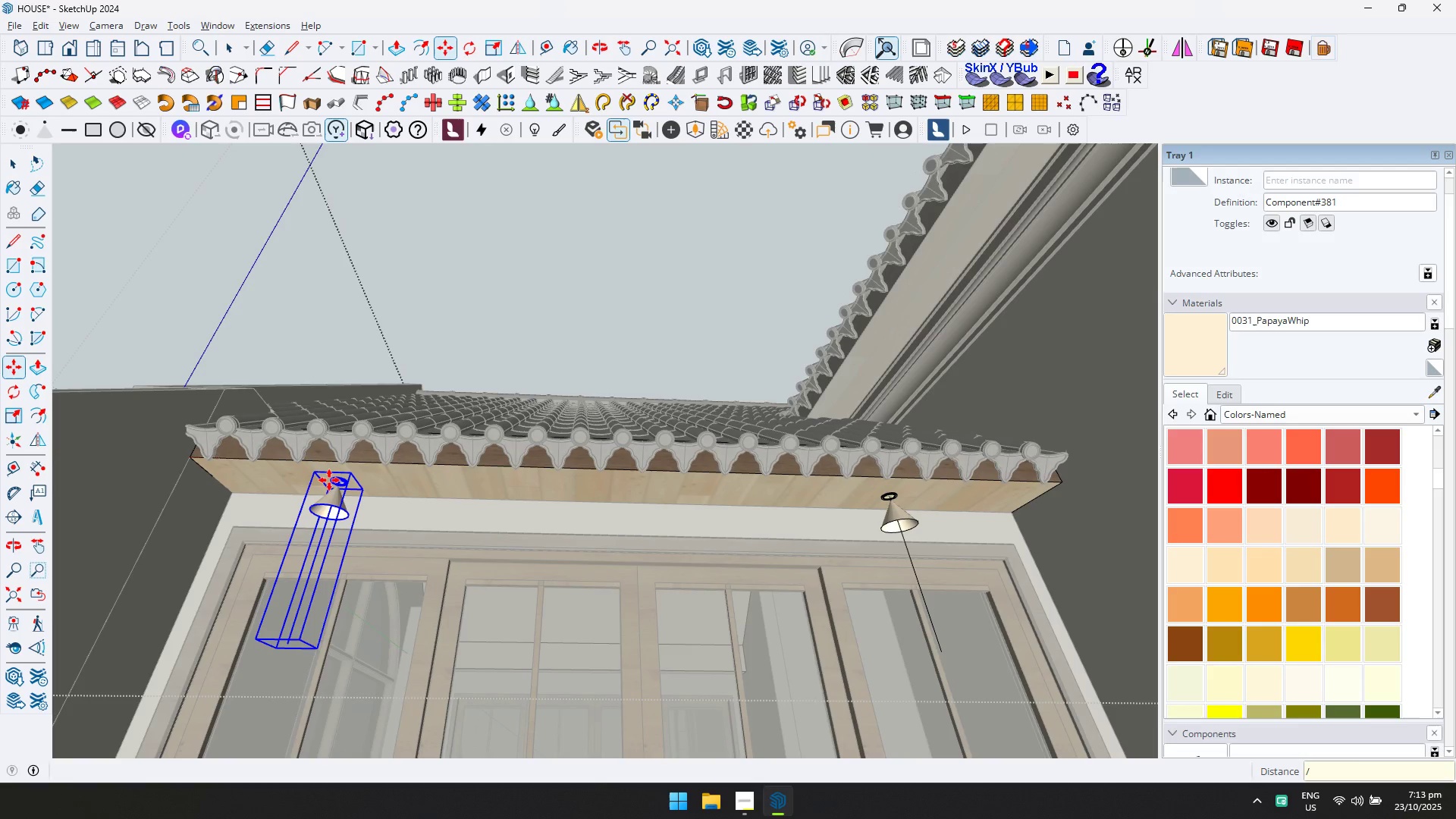 
key(F2)
 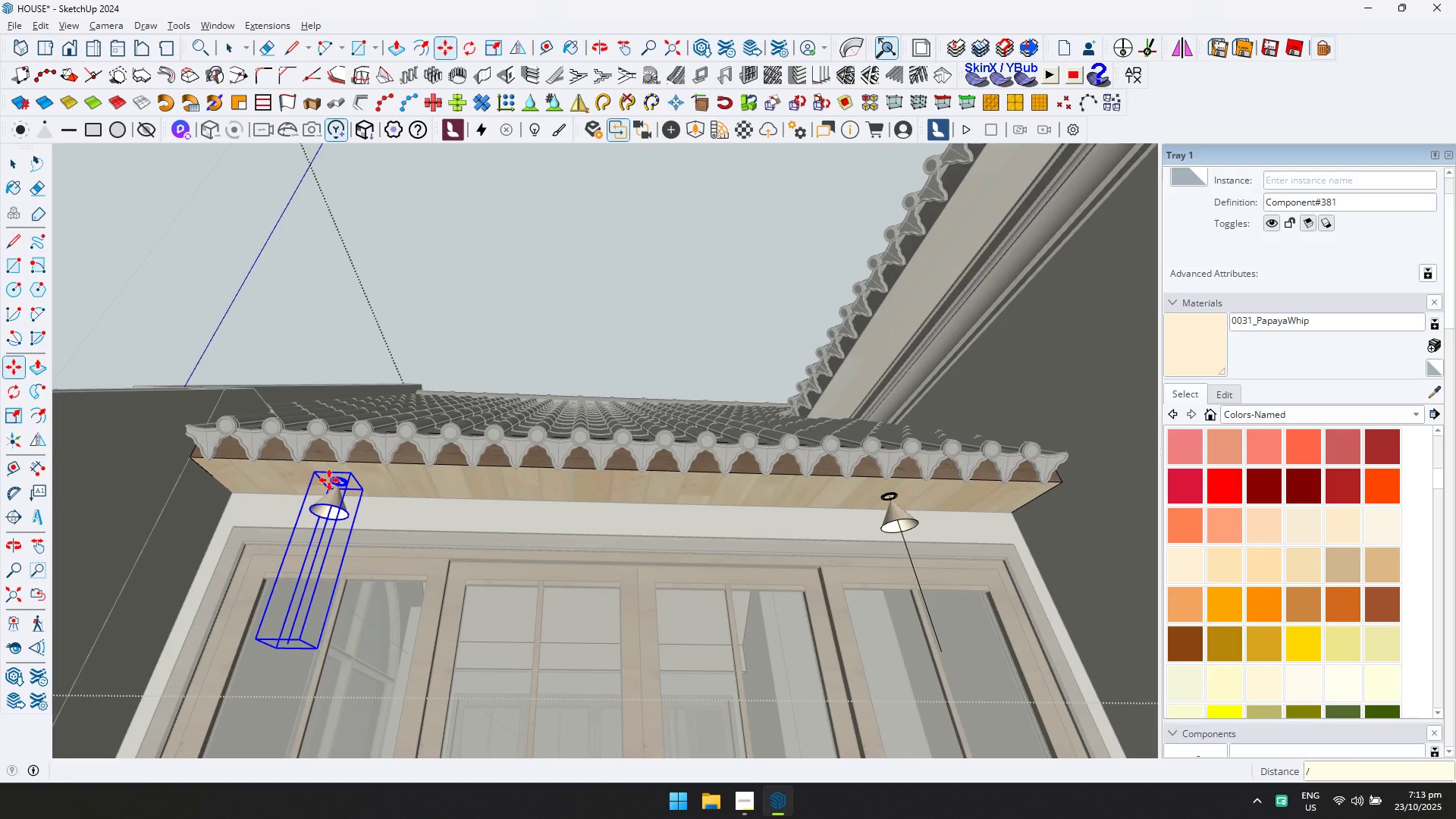 
key(2)
 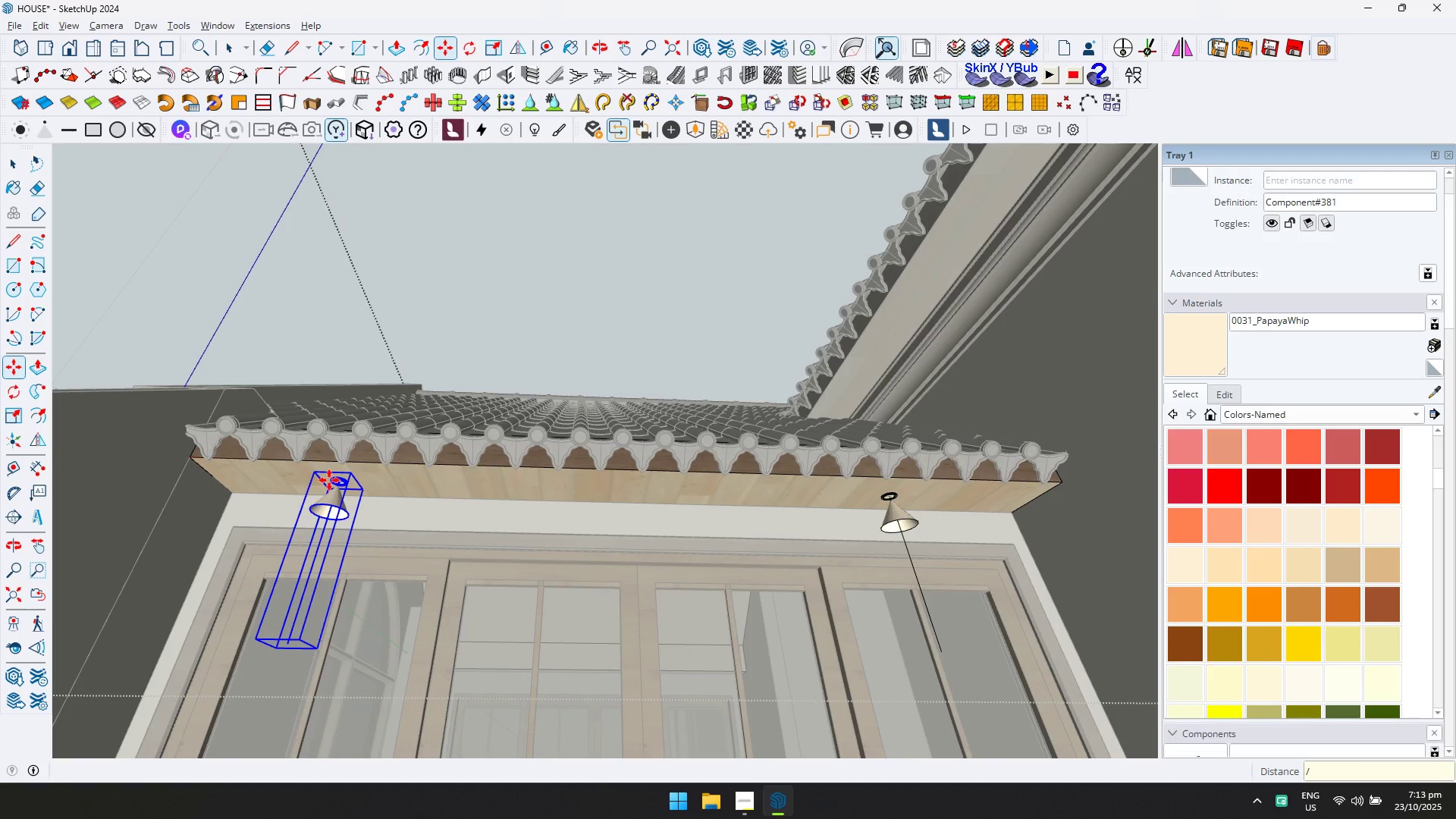 
key(ArrowUp)
 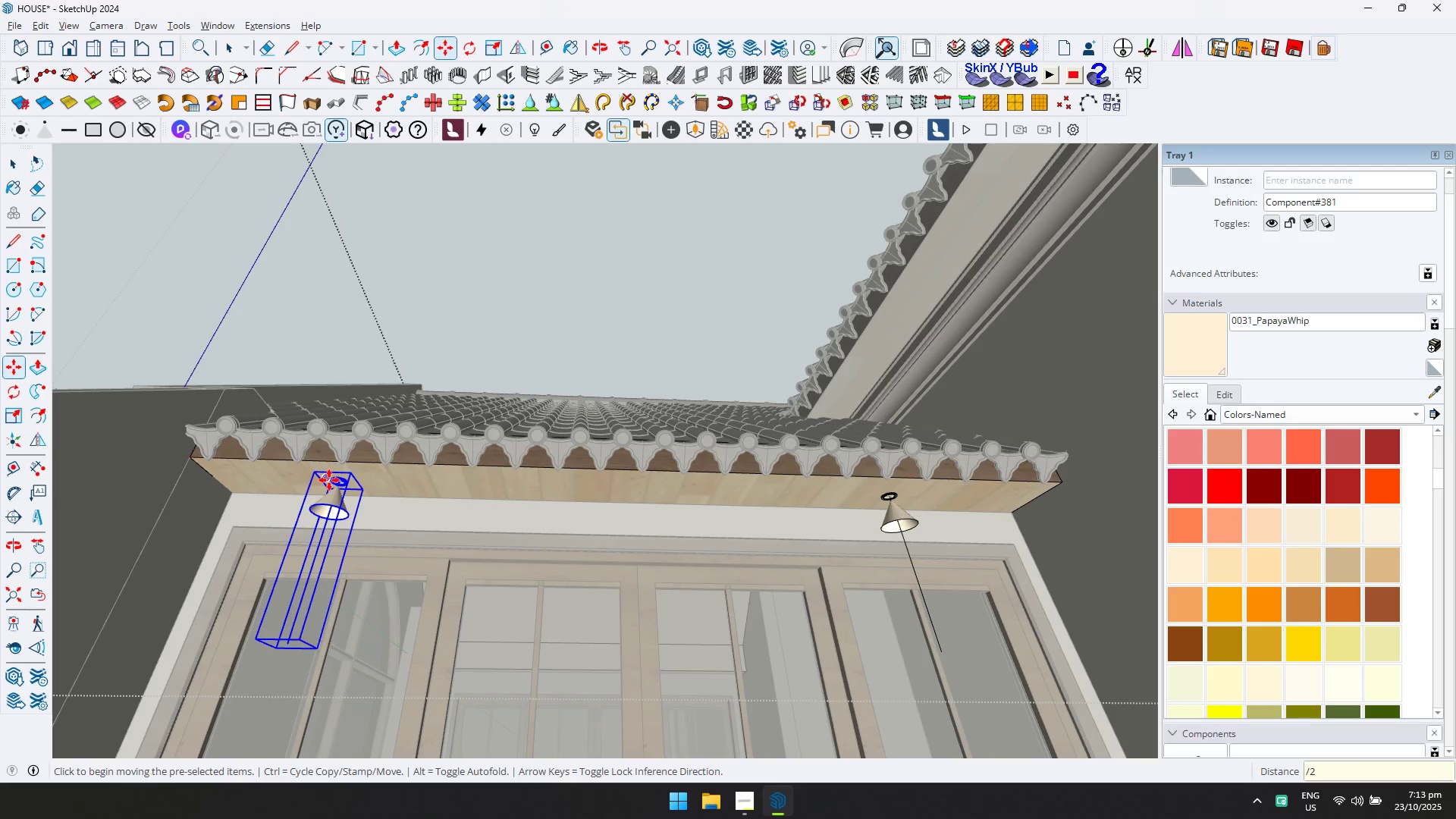 
key(Enter)
 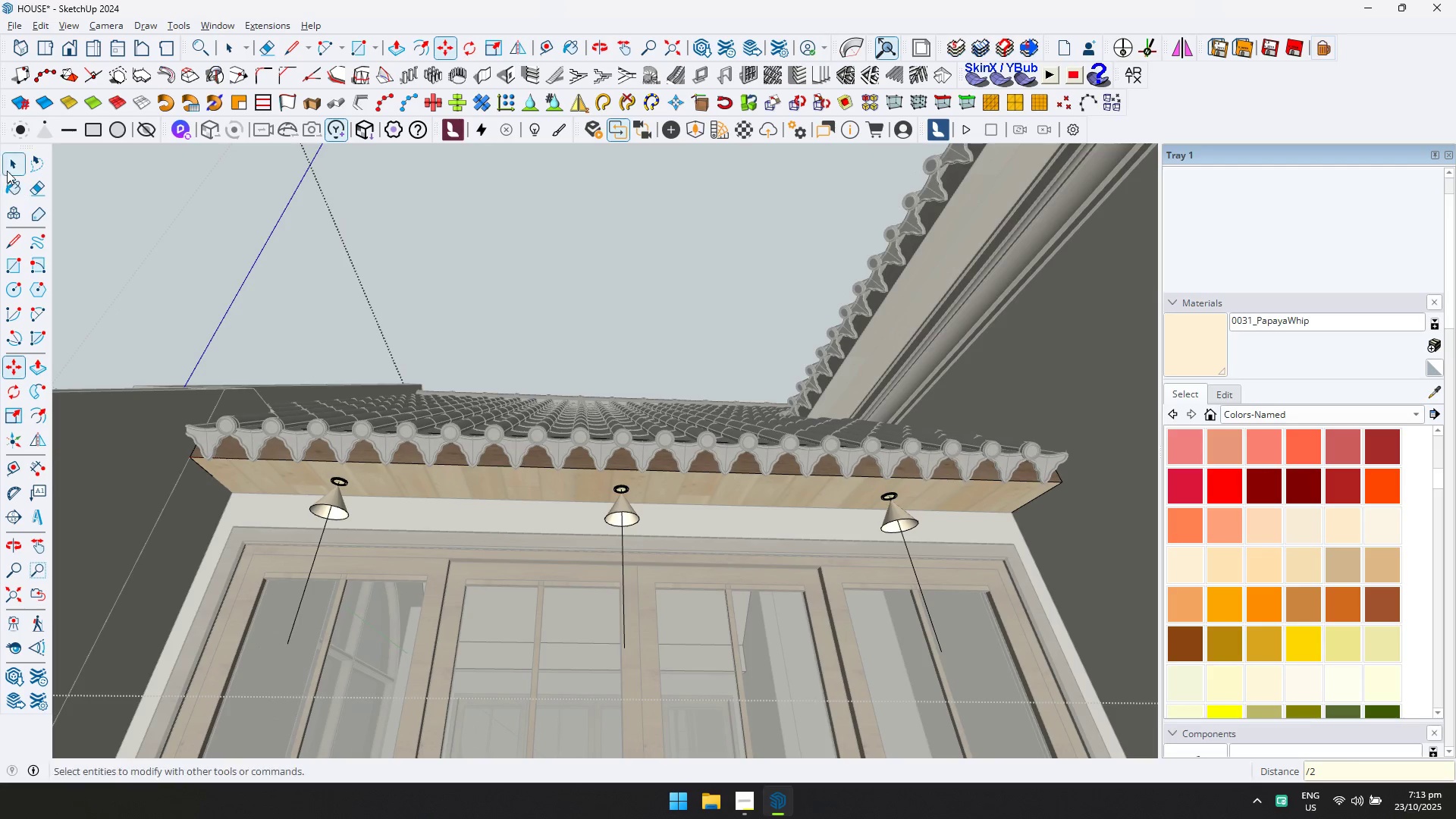 
hold_key(key=ControlLeft, duration=1.53)
left_click([629, 511])
 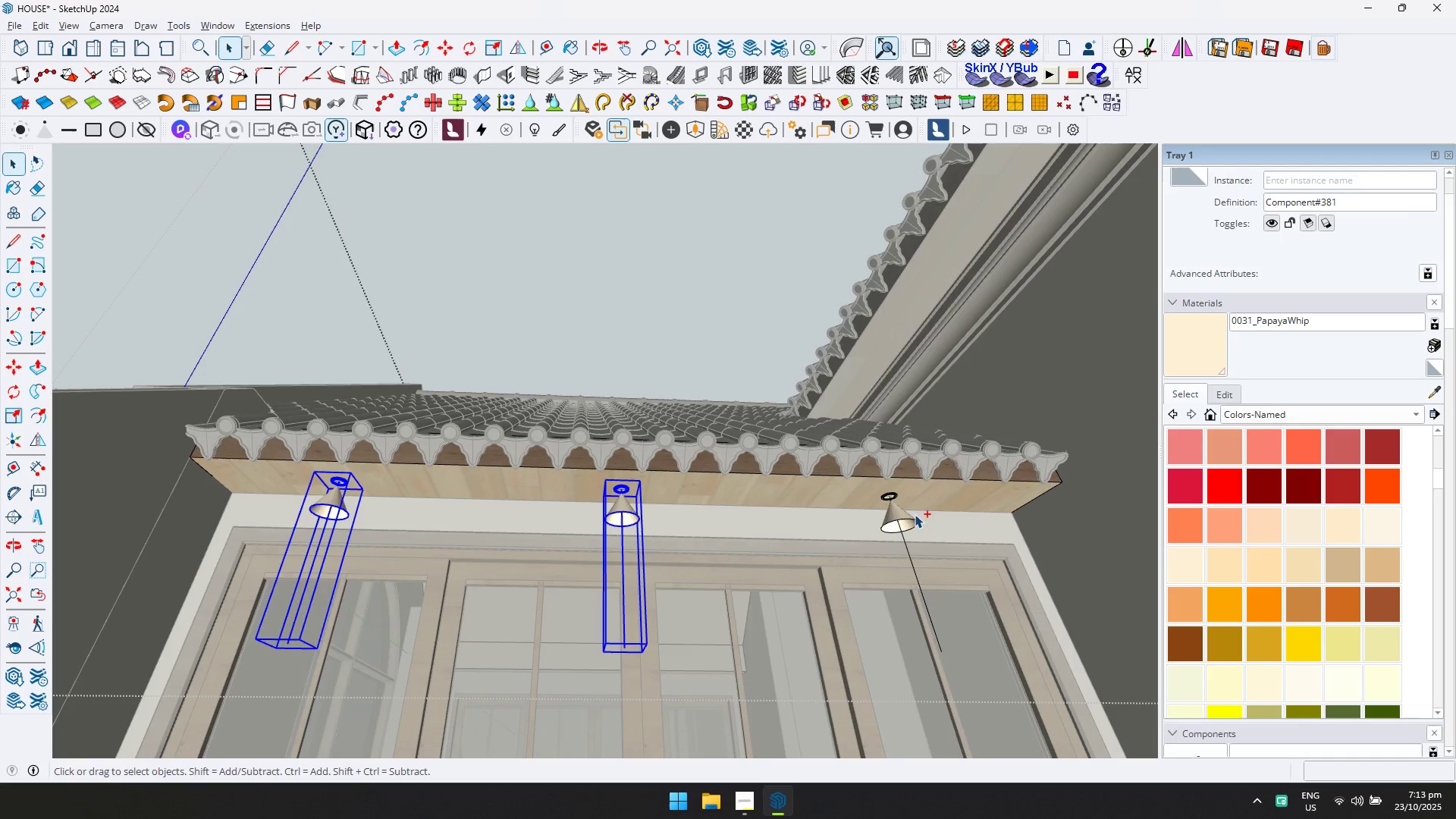 
key(Control+ControlLeft)
 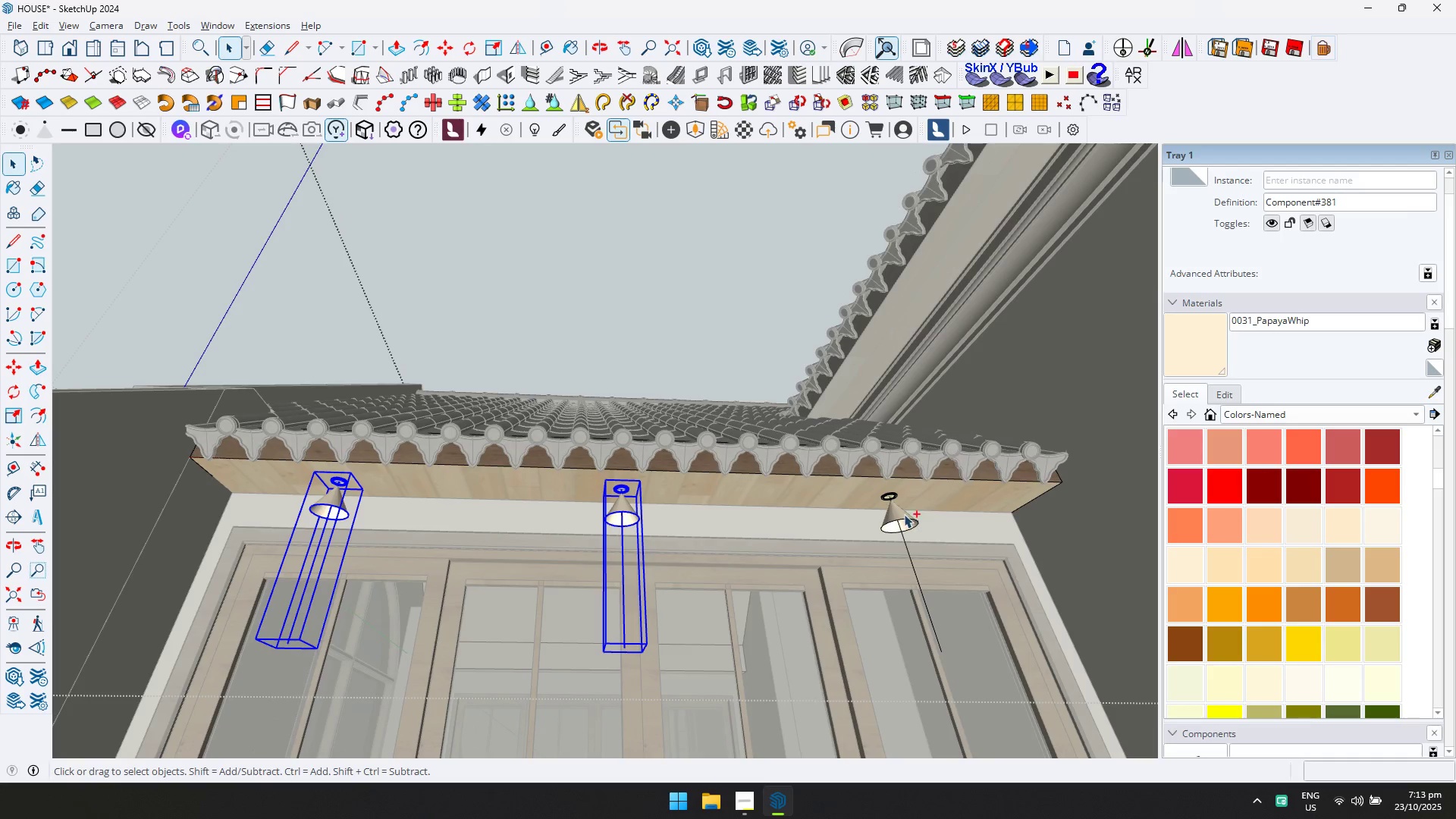 
left_click([904, 514])
 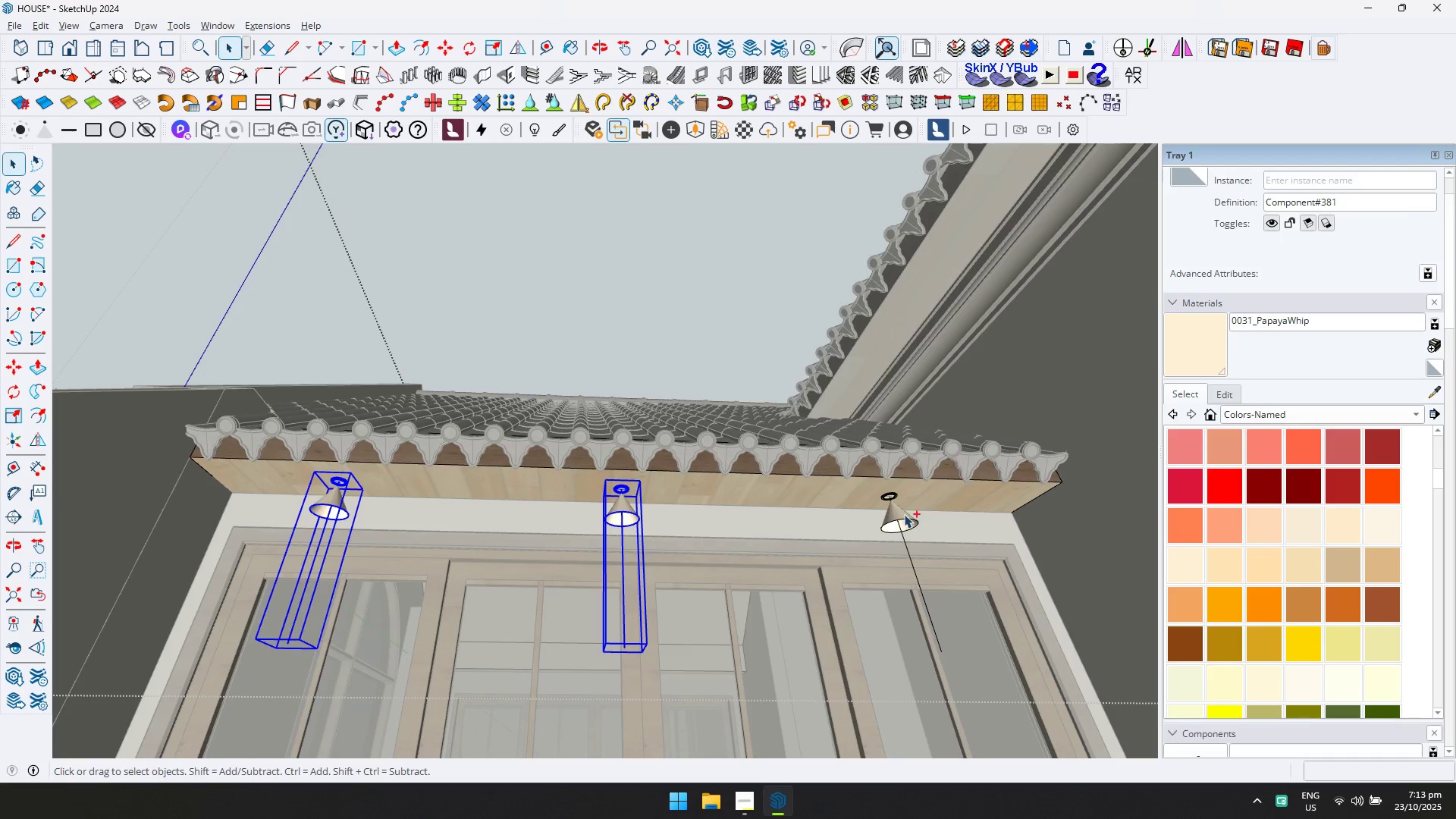 
key(Control+ControlLeft)
 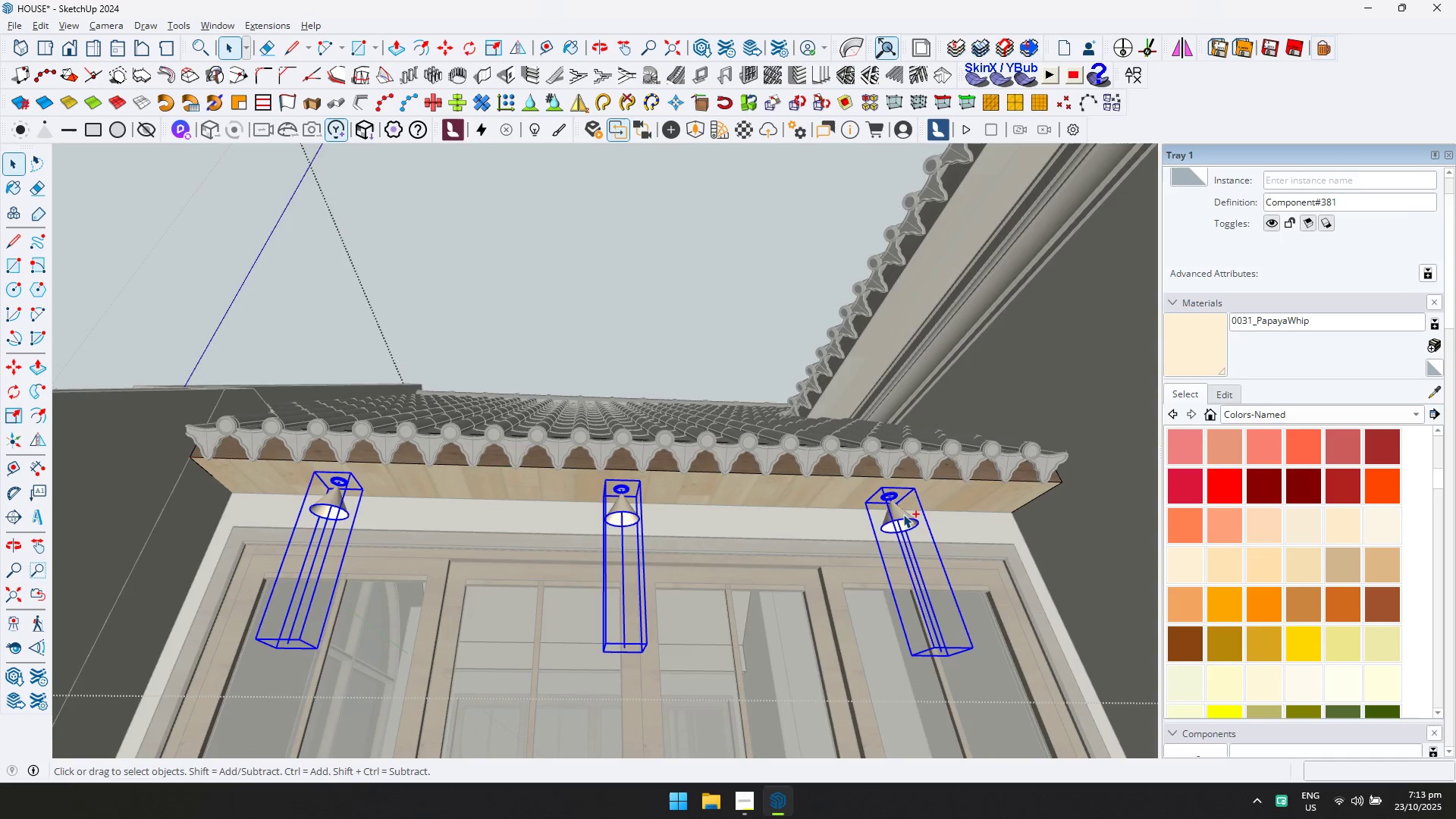 
key(Control+ControlLeft)
 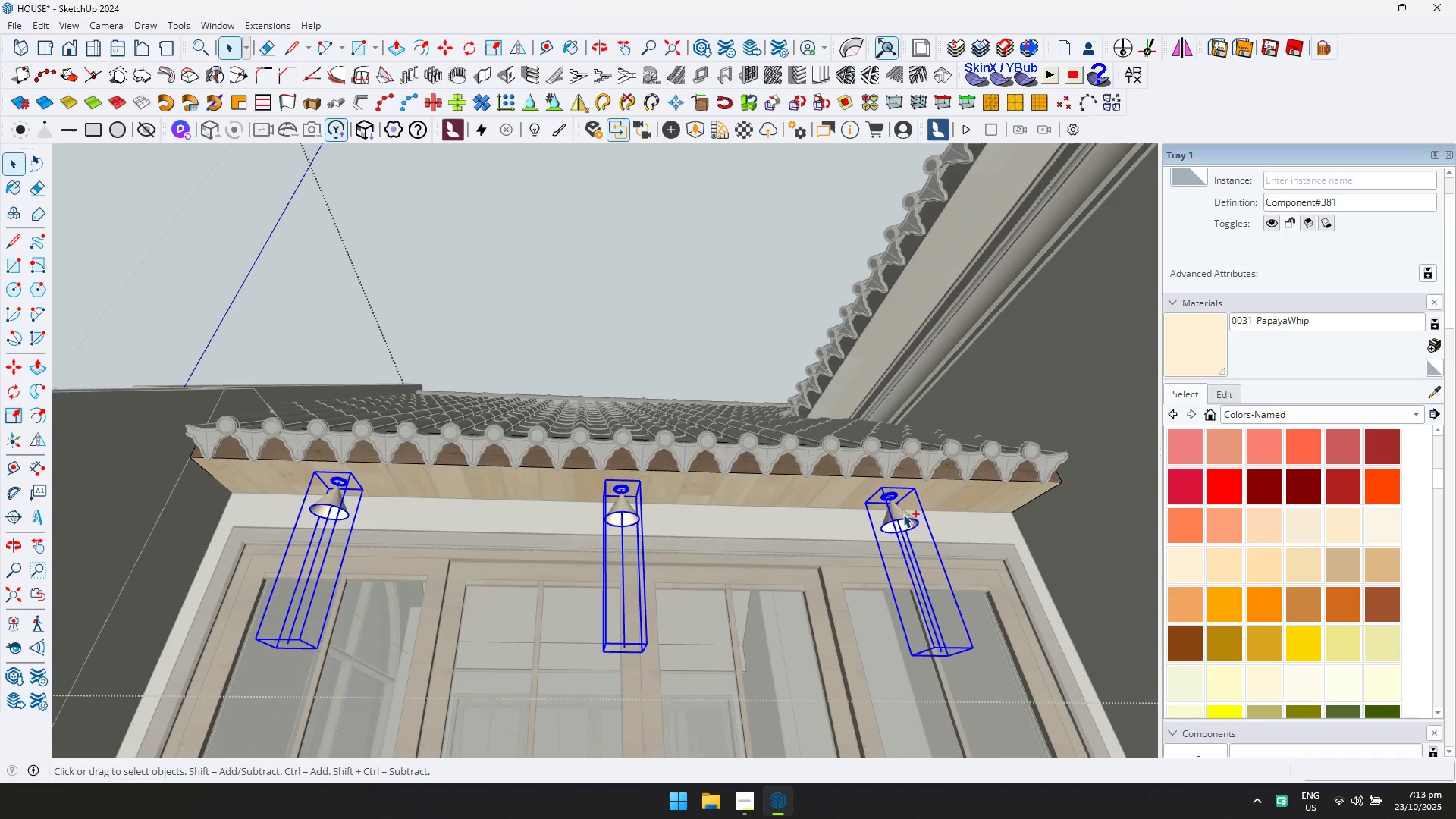 
key(Control+ControlLeft)
 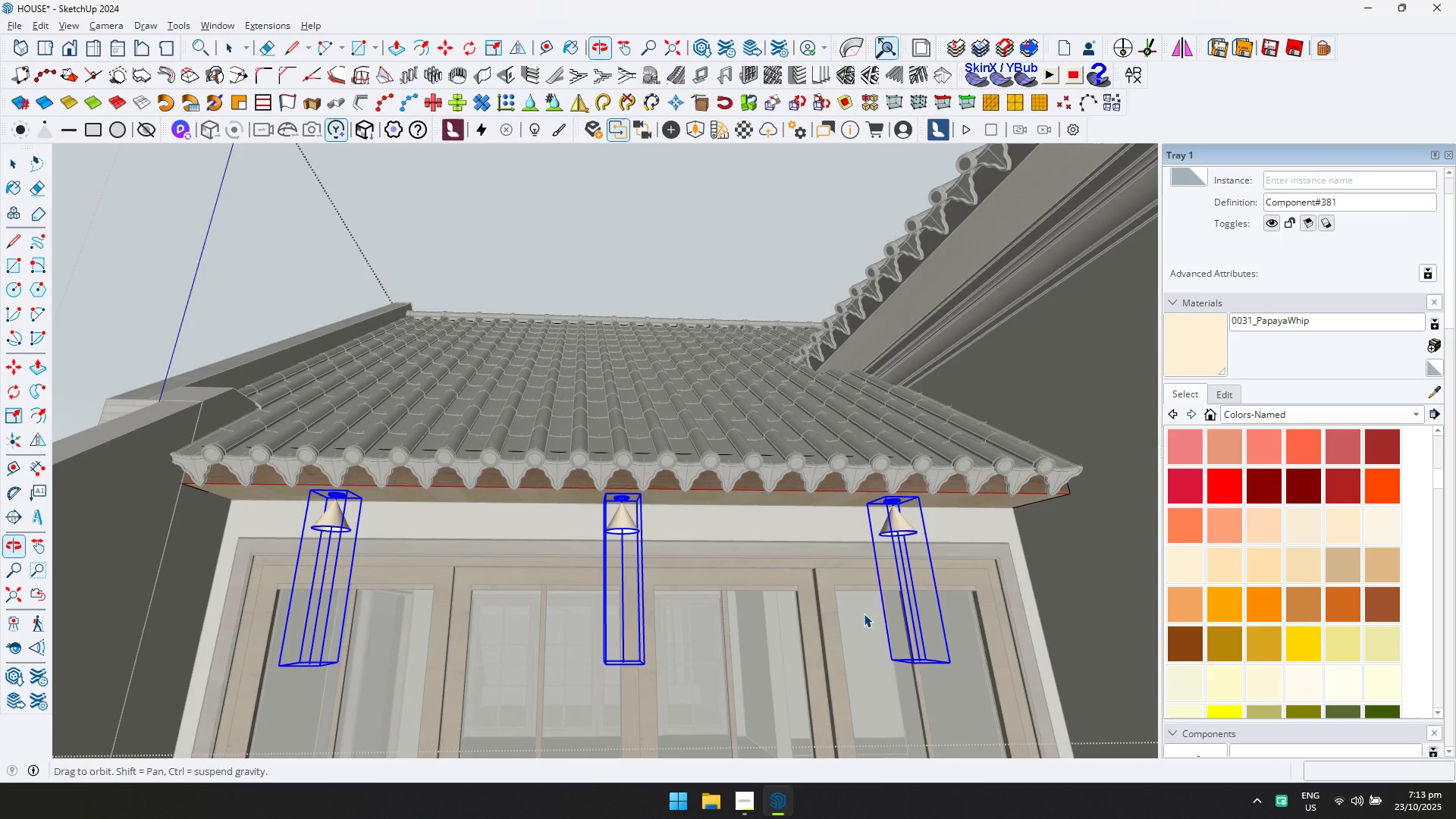 
key(M)
 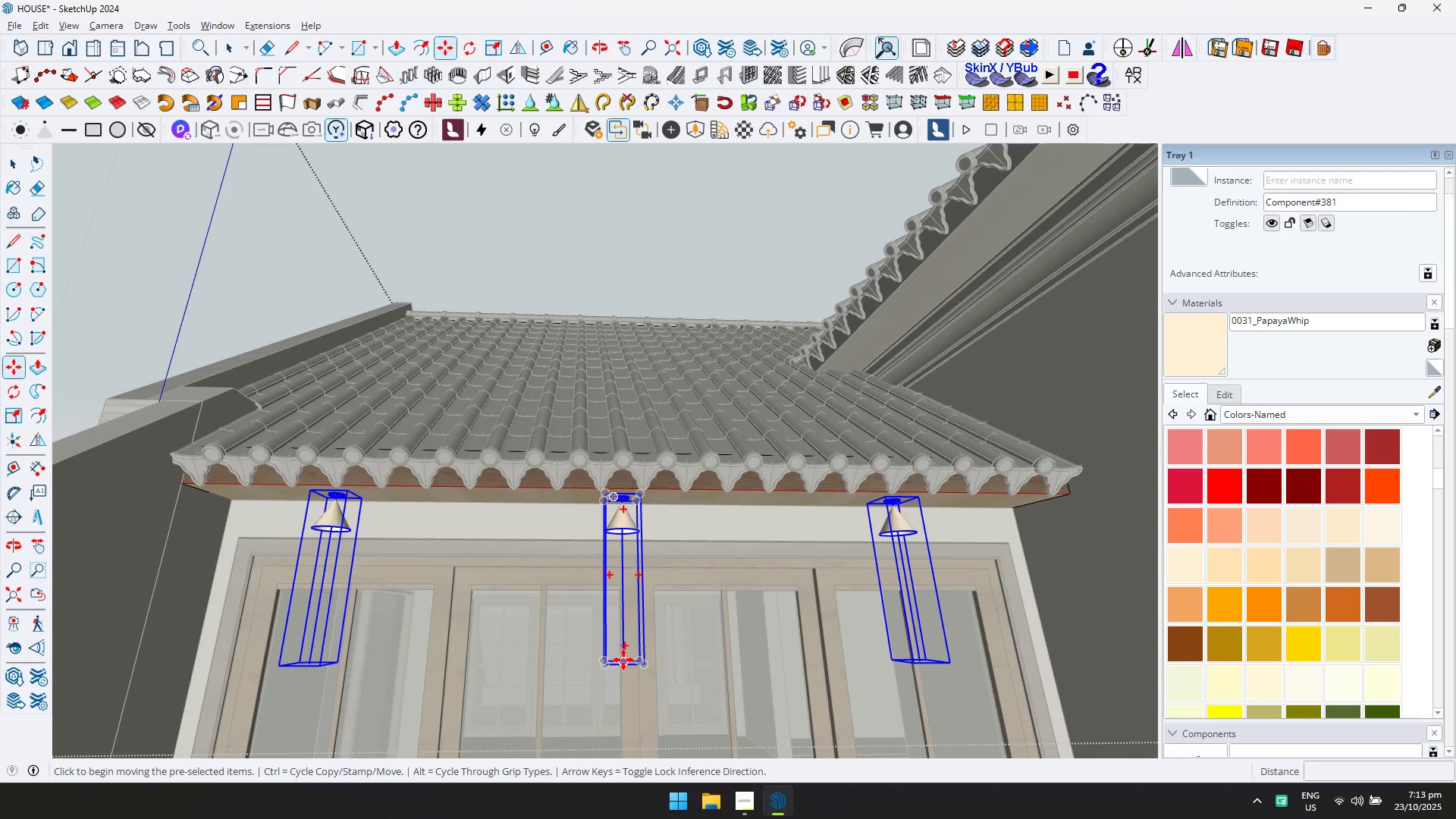 
left_click([623, 660])
 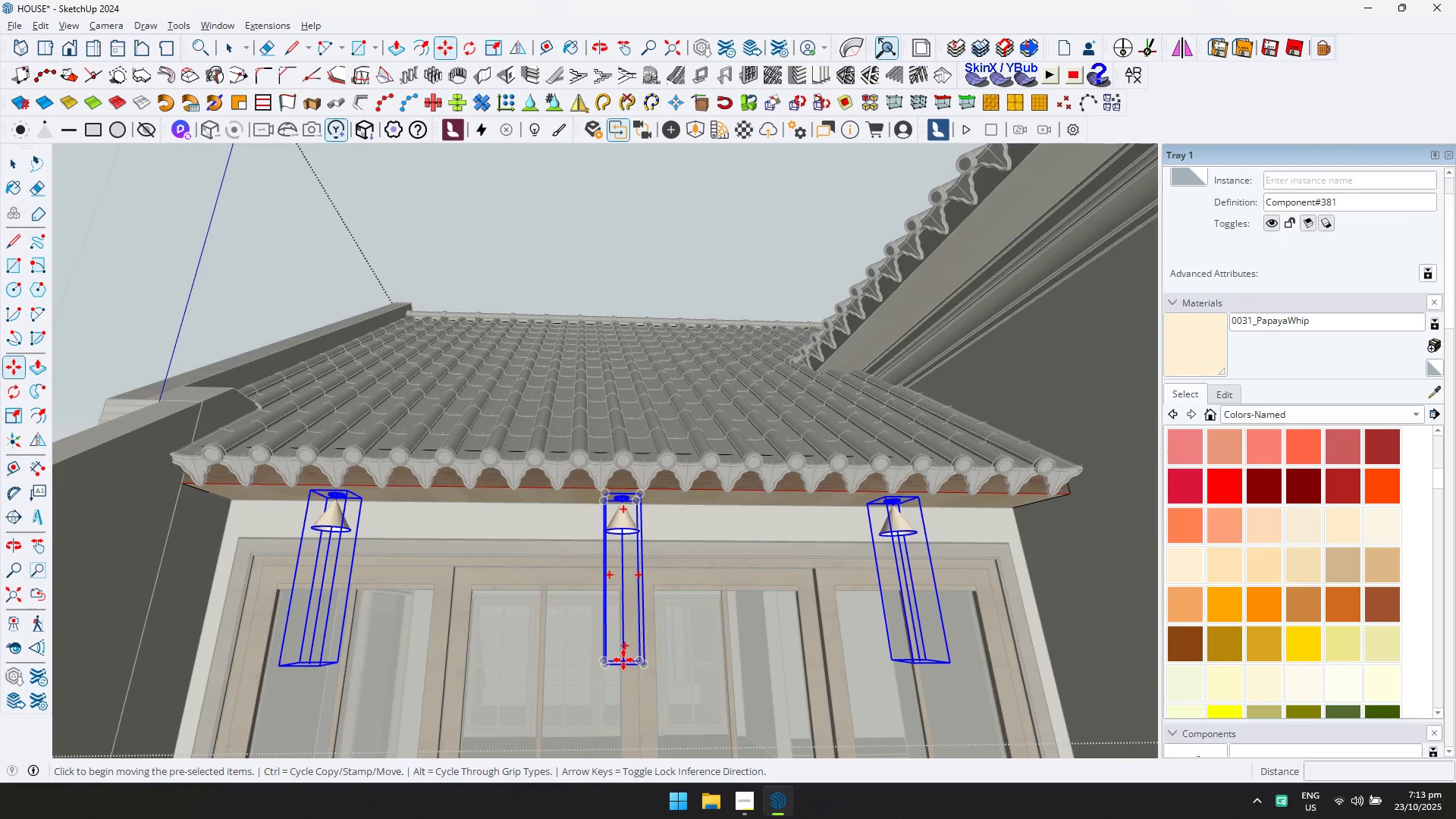 
key(ArrowLeft)
 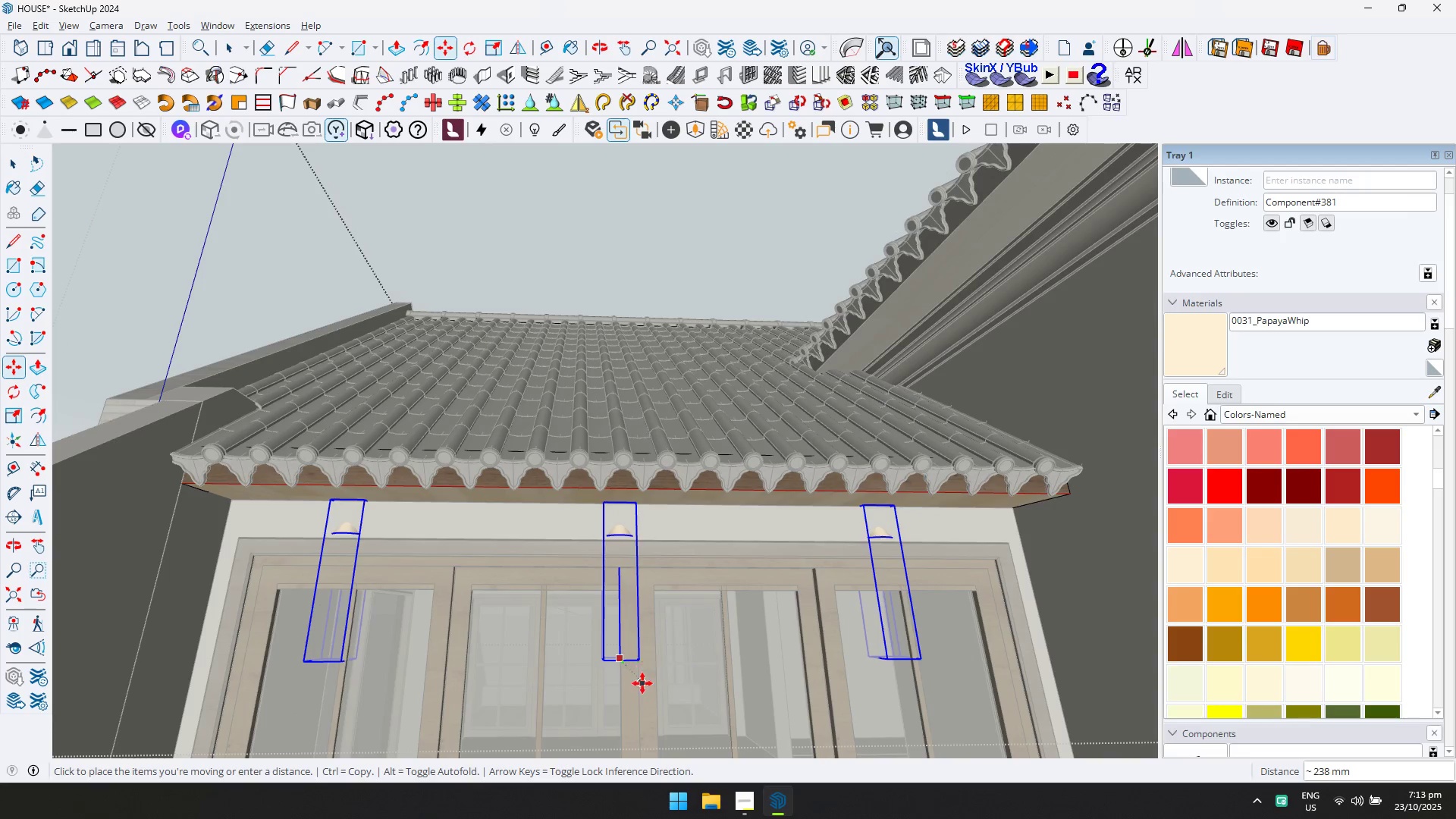 
key(ArrowRight)
 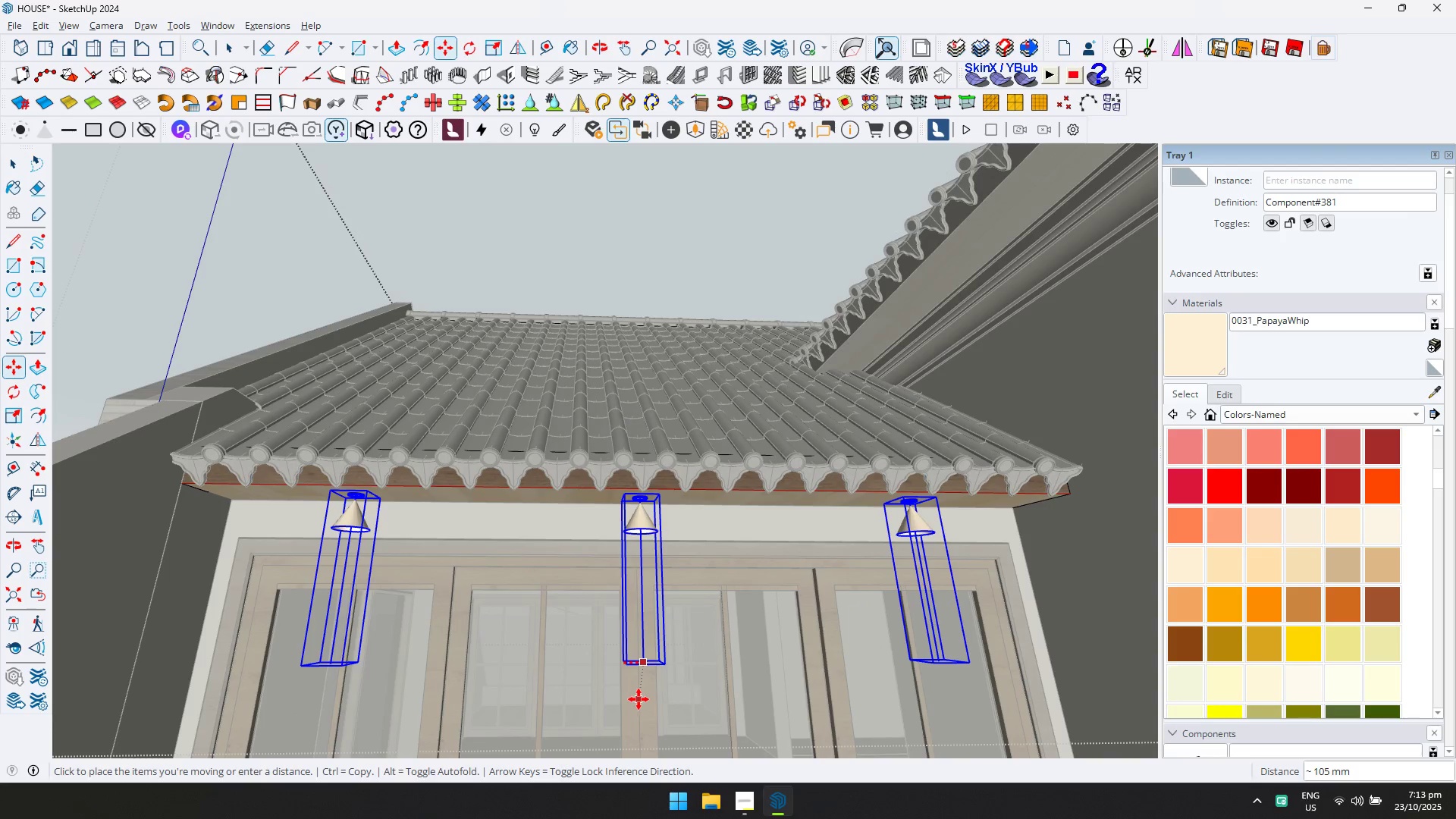 
left_click([639, 699])
 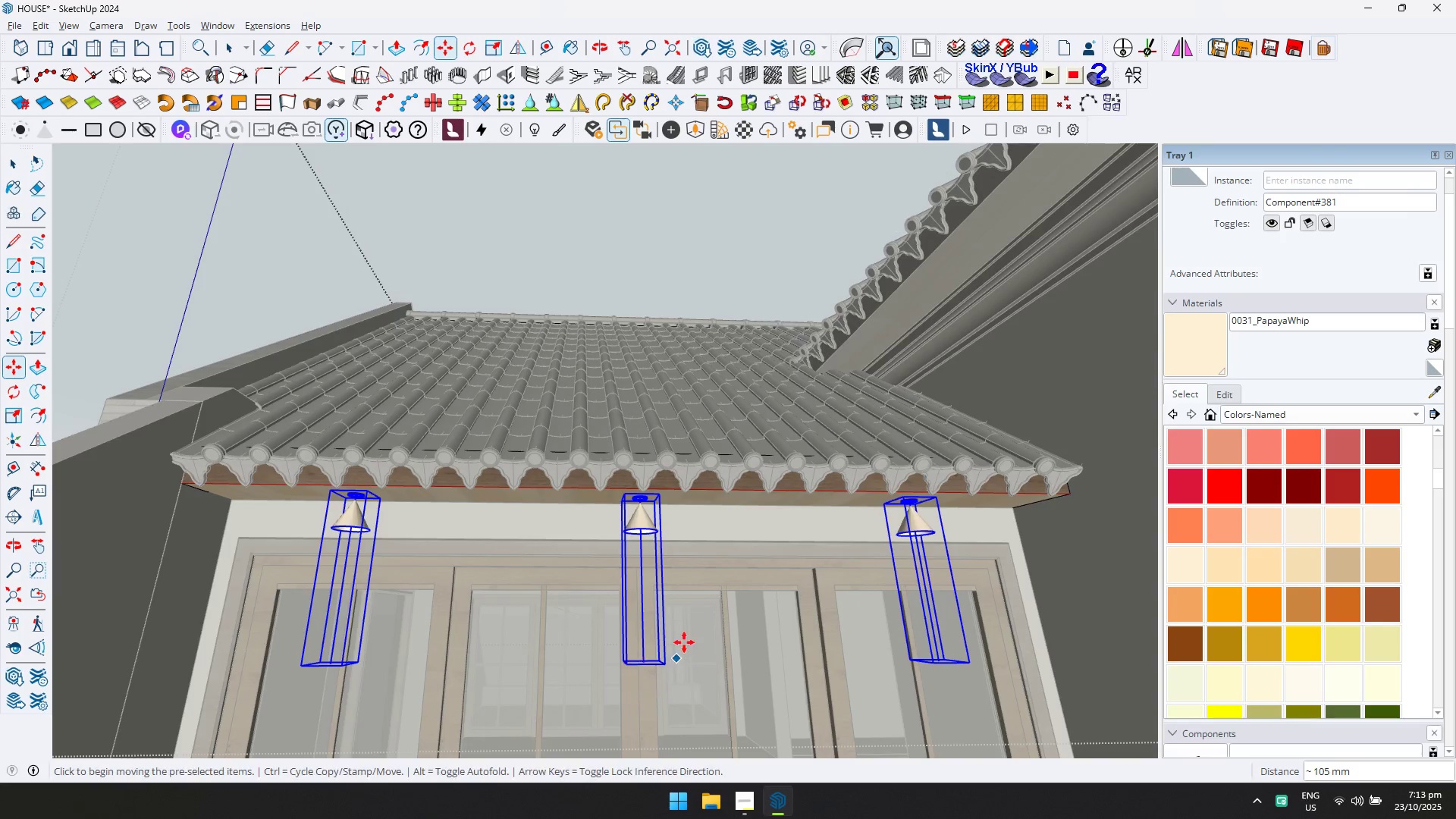 
scroll: coordinate [697, 609], scroll_direction: down, amount: 7.0
 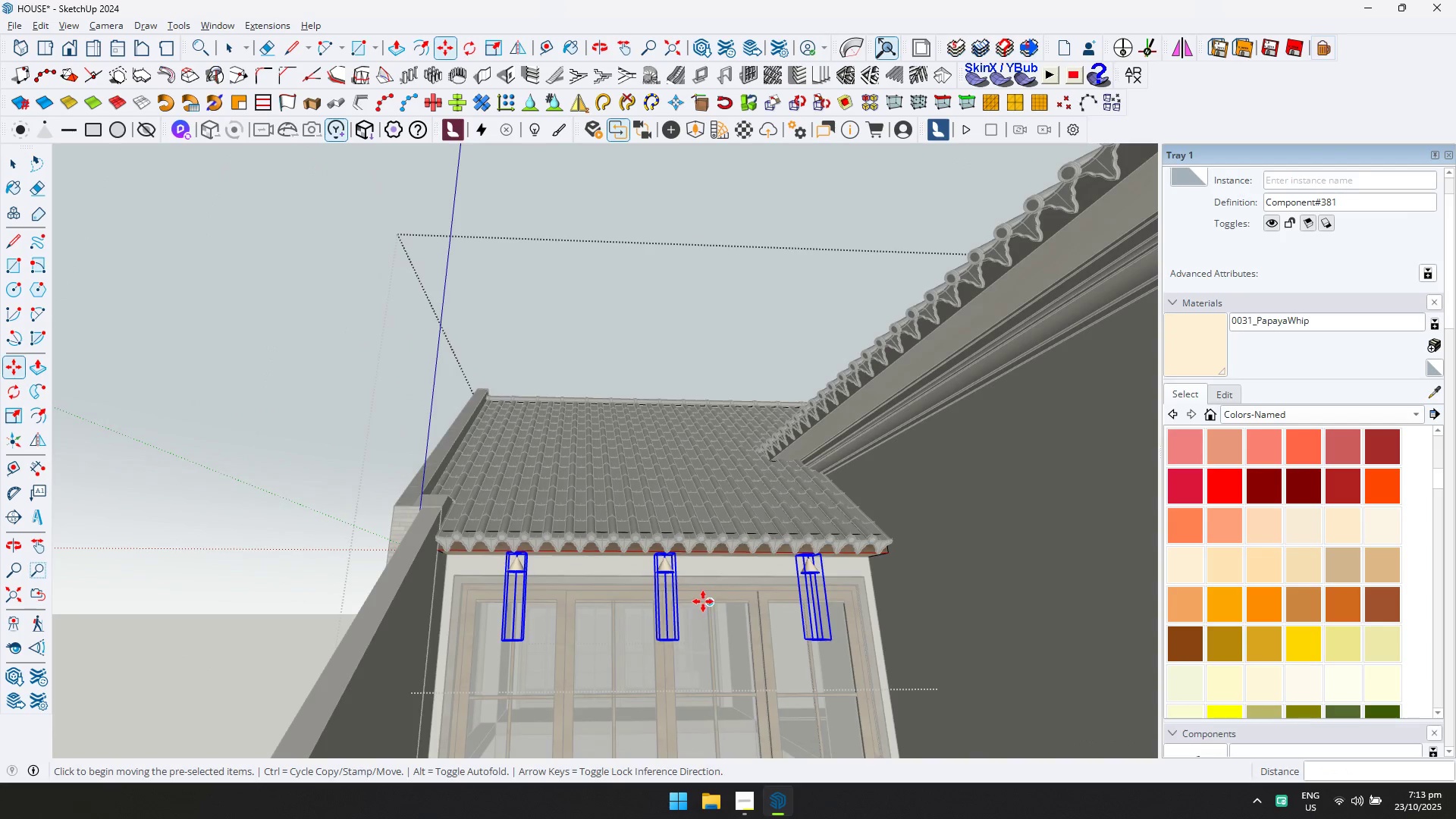 
key(Escape)
 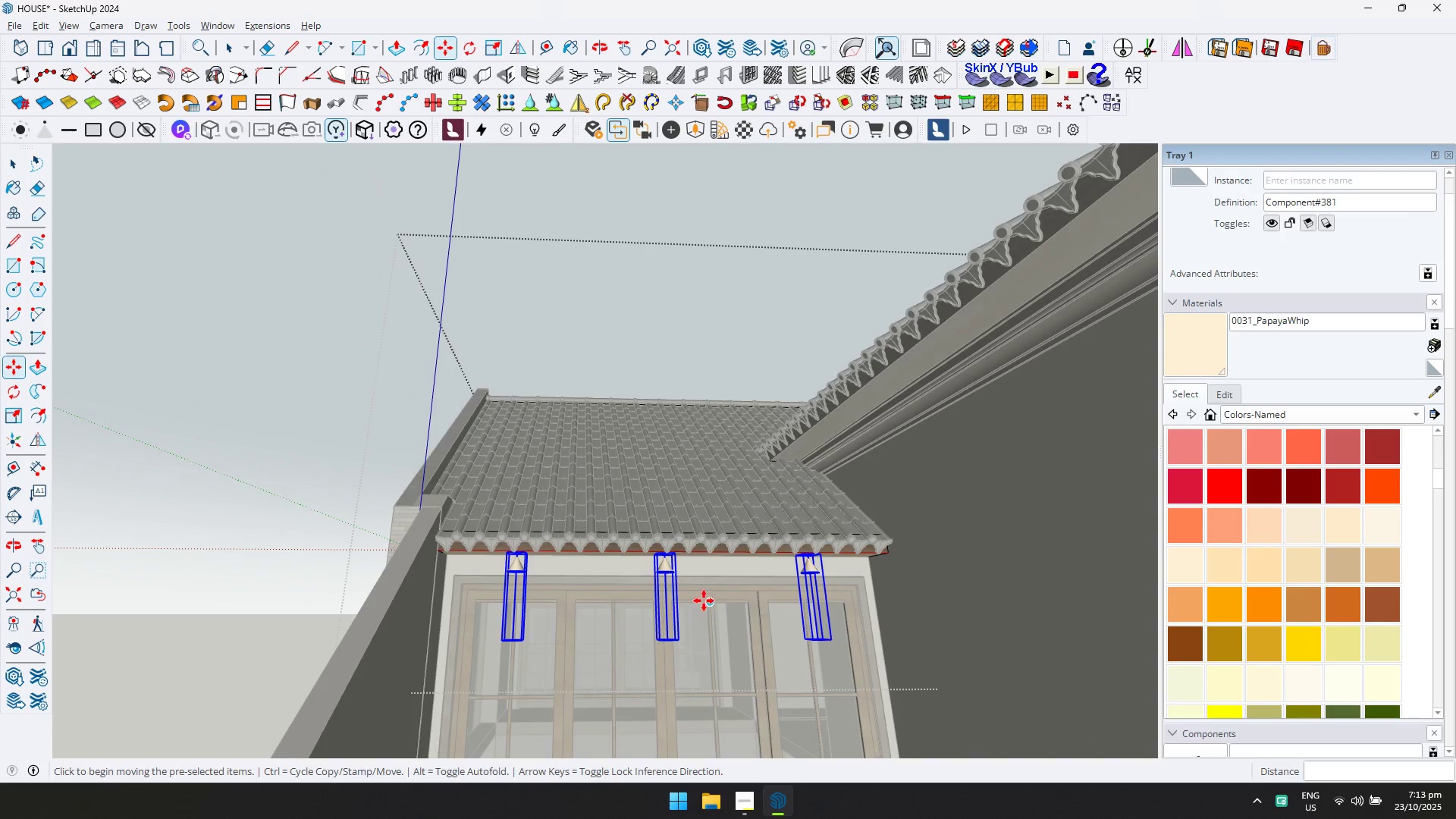 
key(Space)
 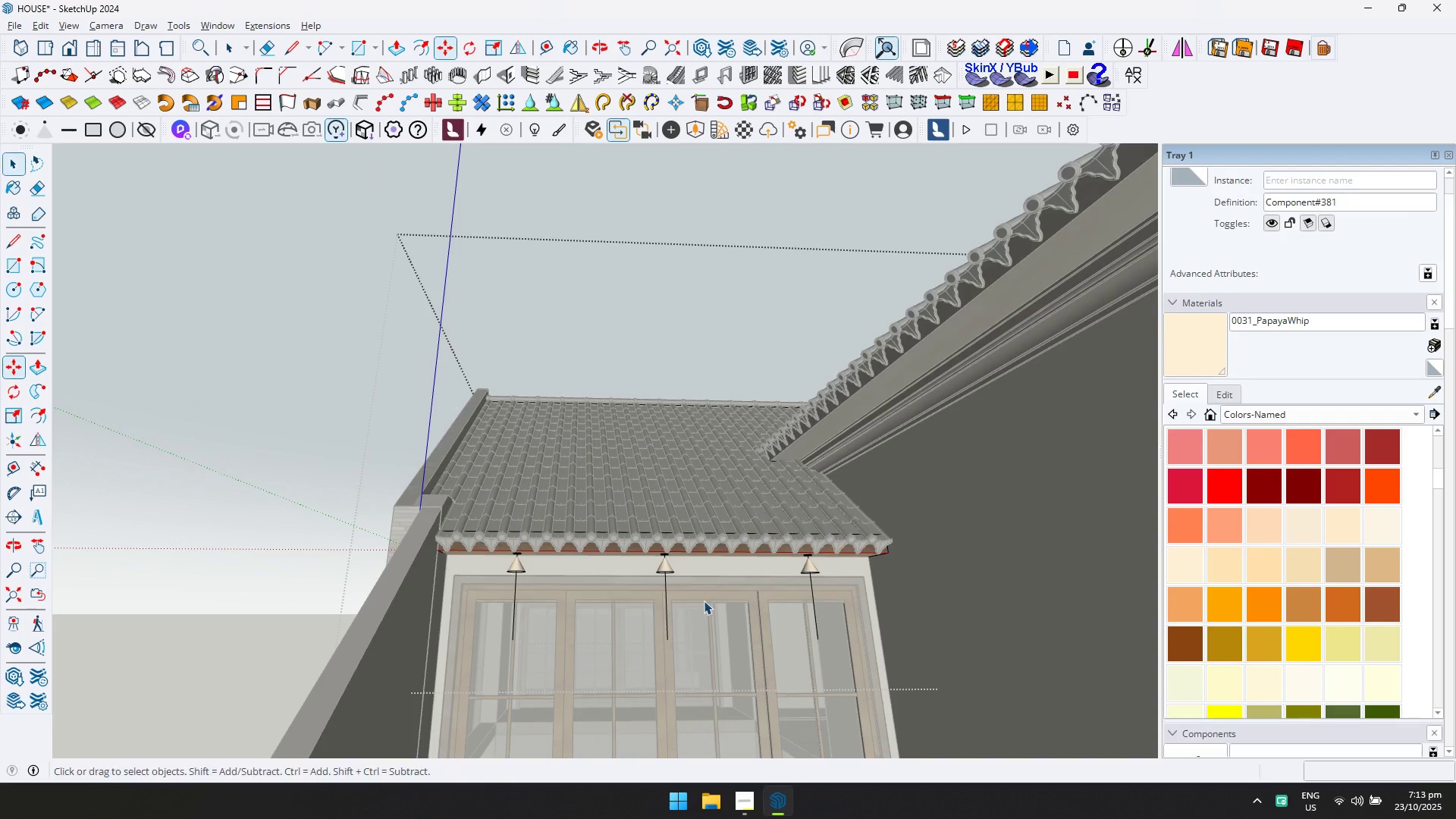 
key(Escape)
 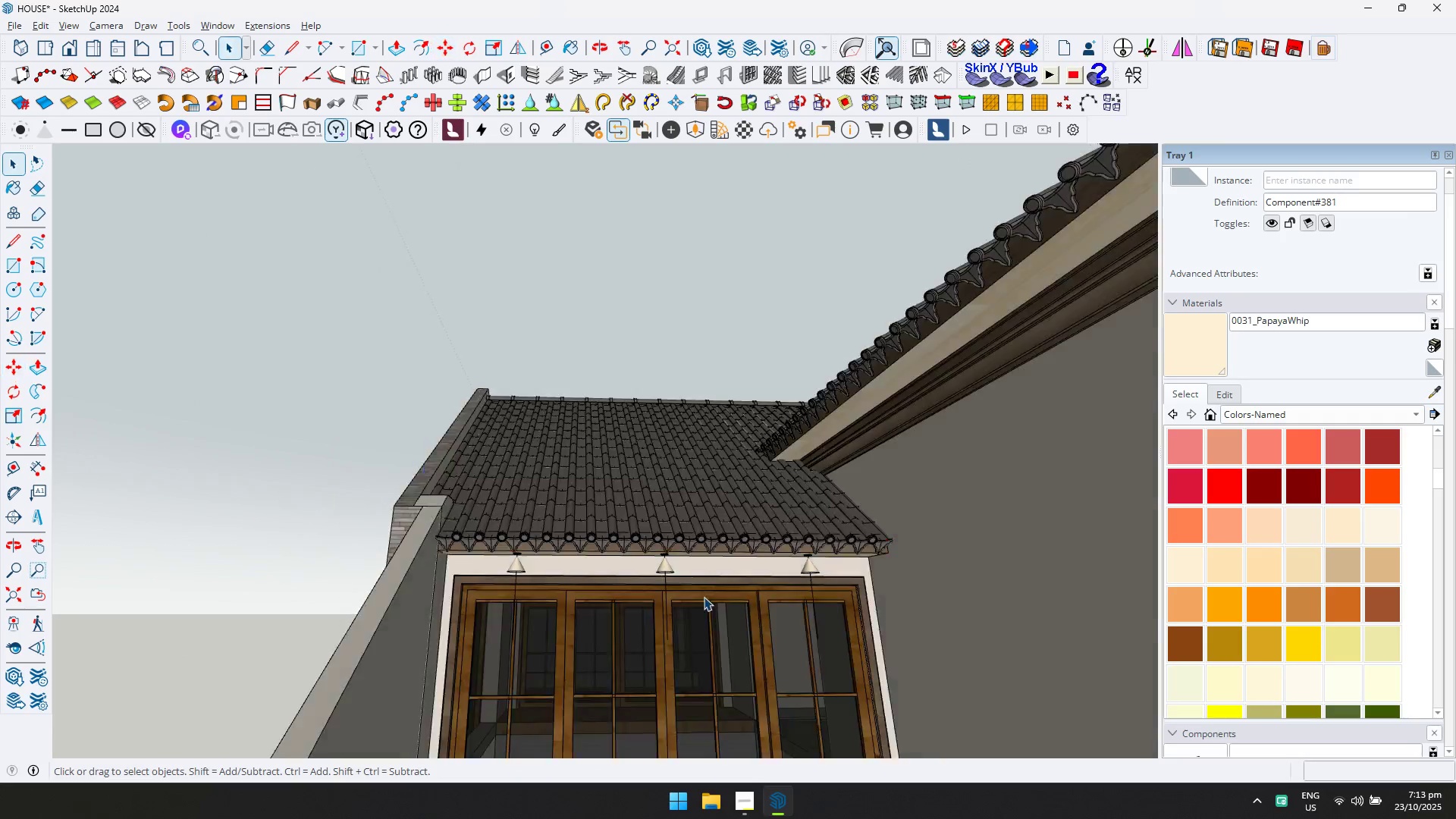 
scroll: coordinate [718, 575], scroll_direction: down, amount: 14.0
 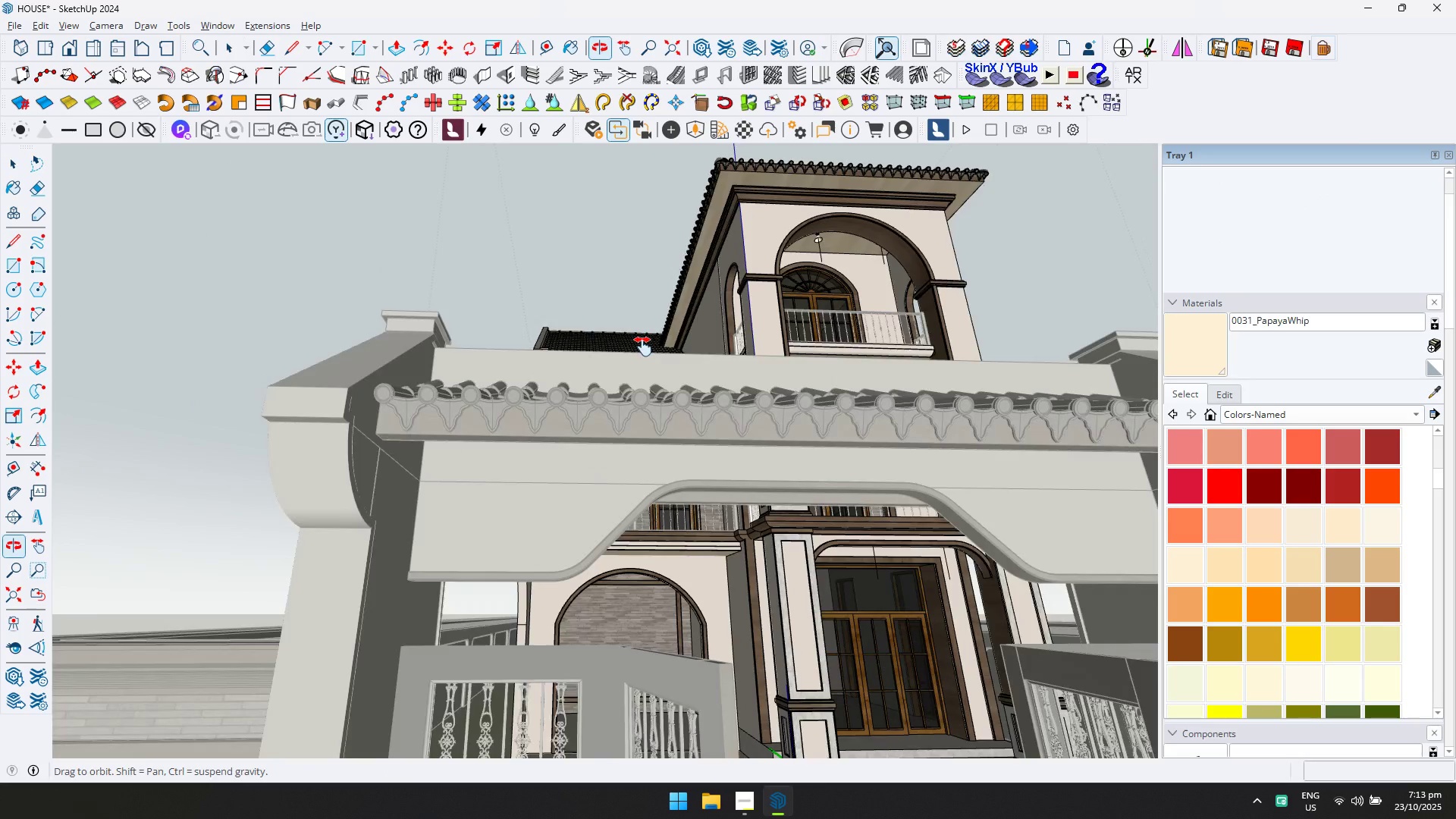 
hold_key(key=ShiftLeft, duration=1.38)
 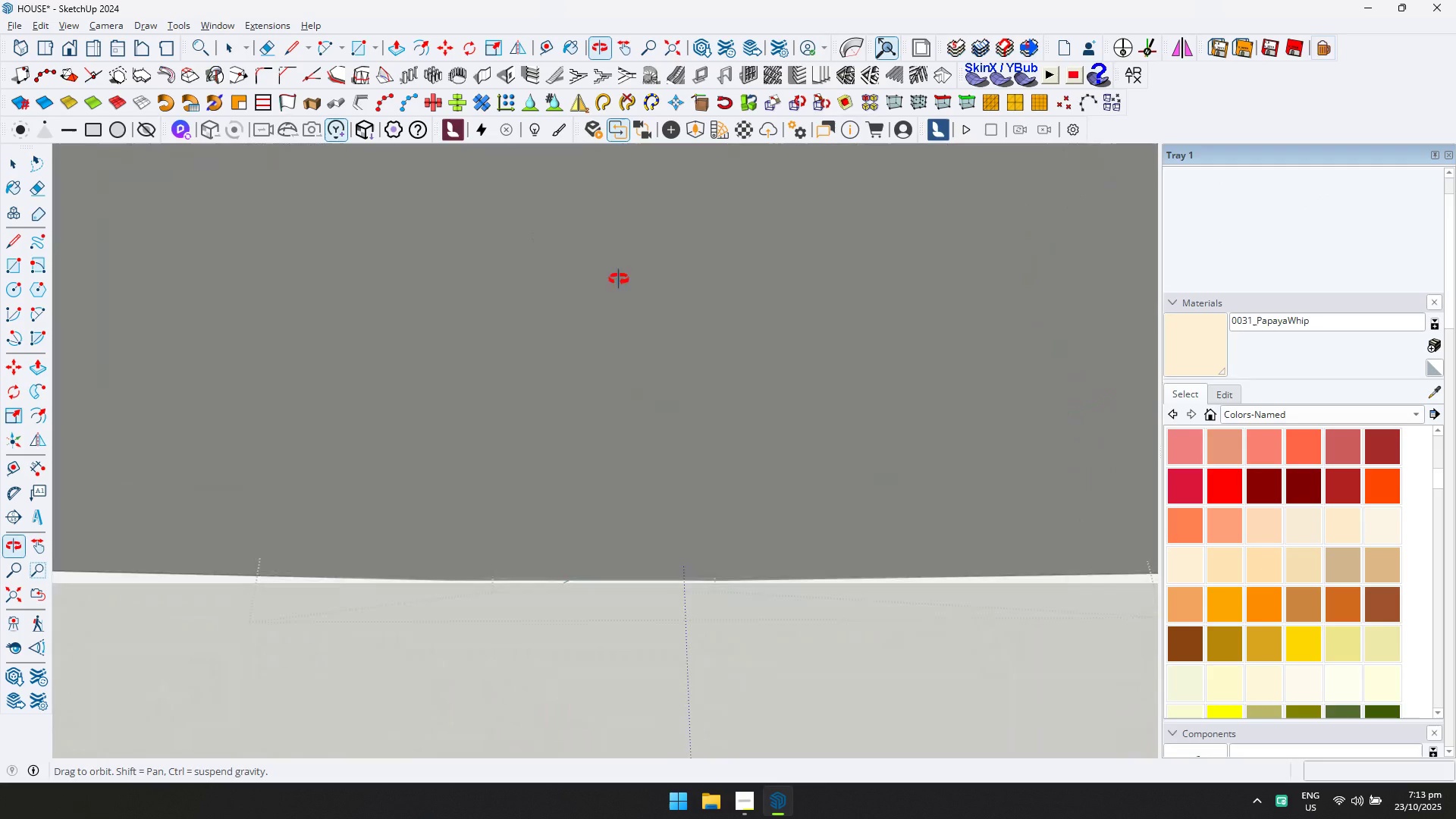 
hold_key(key=ShiftLeft, duration=0.65)
 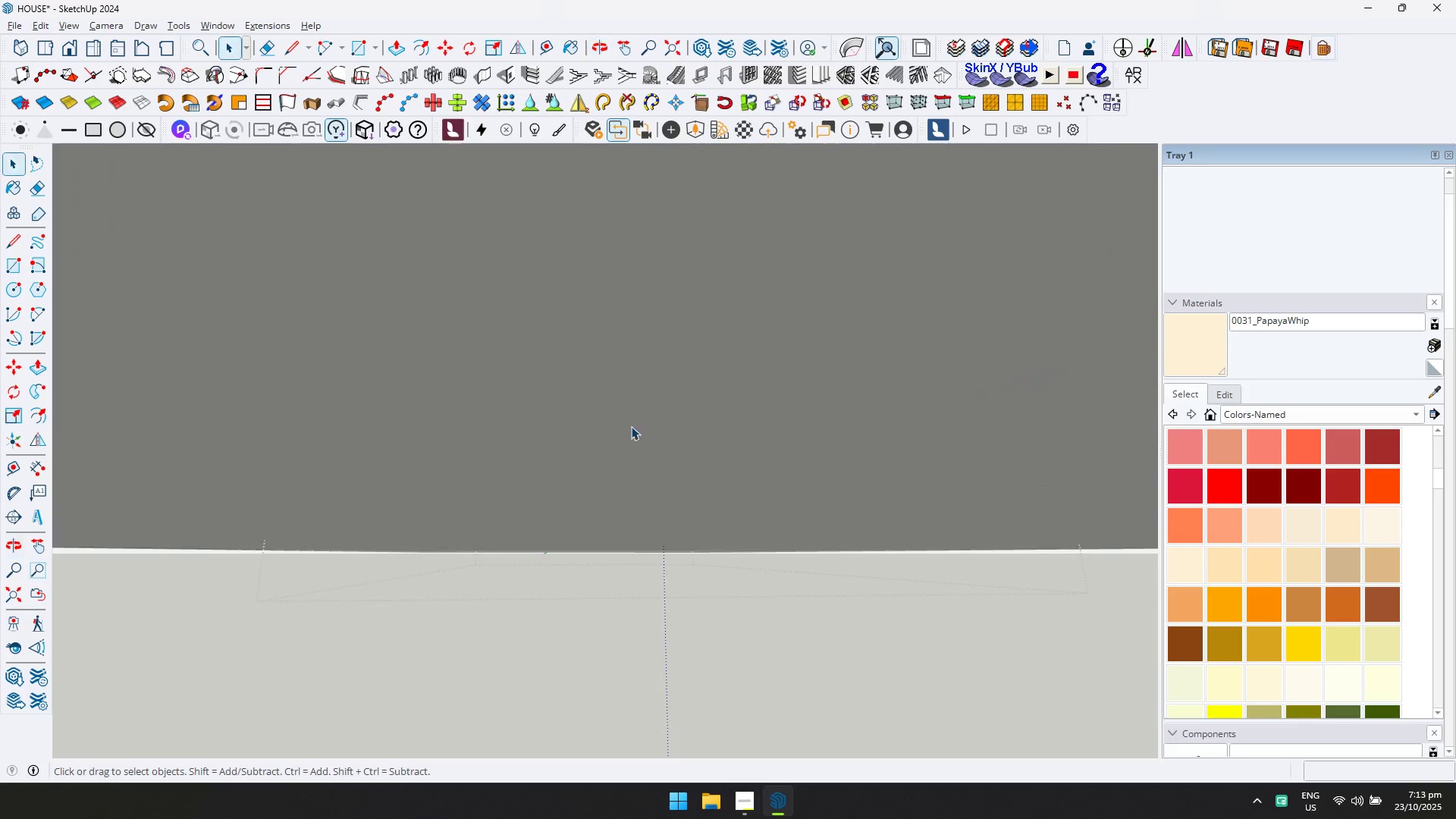 
hold_key(key=ShiftLeft, duration=0.49)
 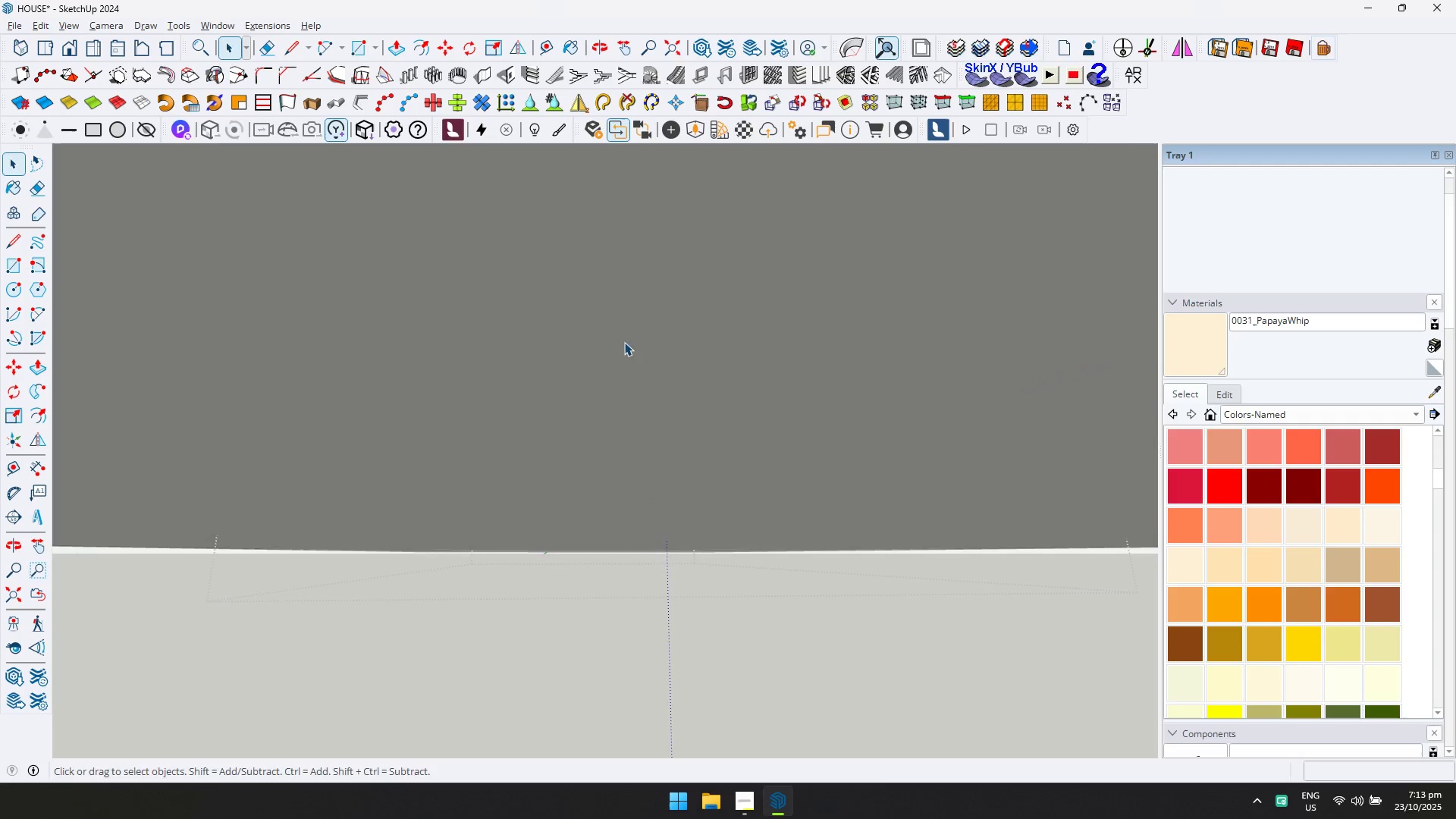 
hold_key(key=ShiftLeft, duration=0.46)
 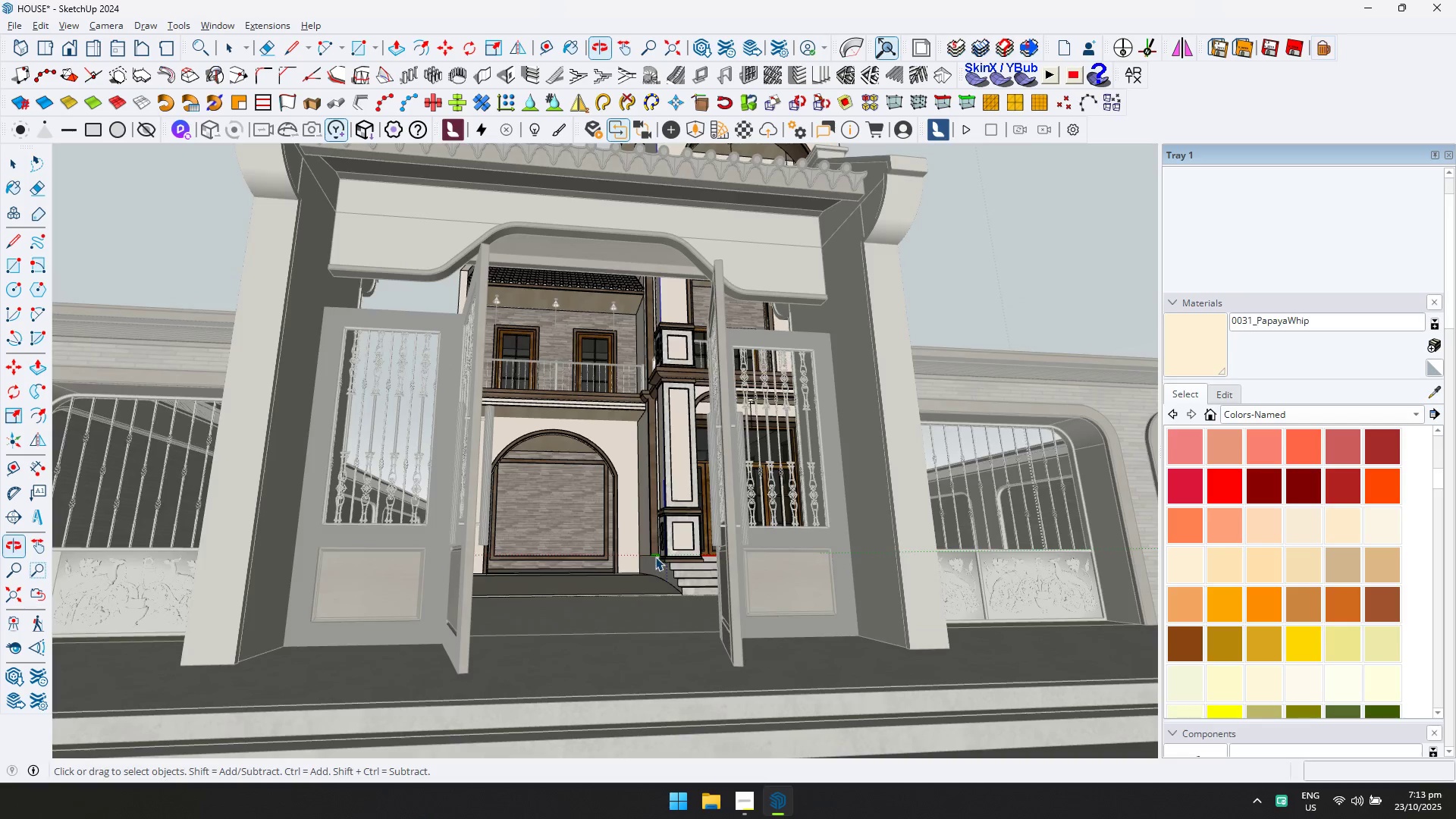 
scroll: coordinate [690, 438], scroll_direction: none, amount: 0.0
 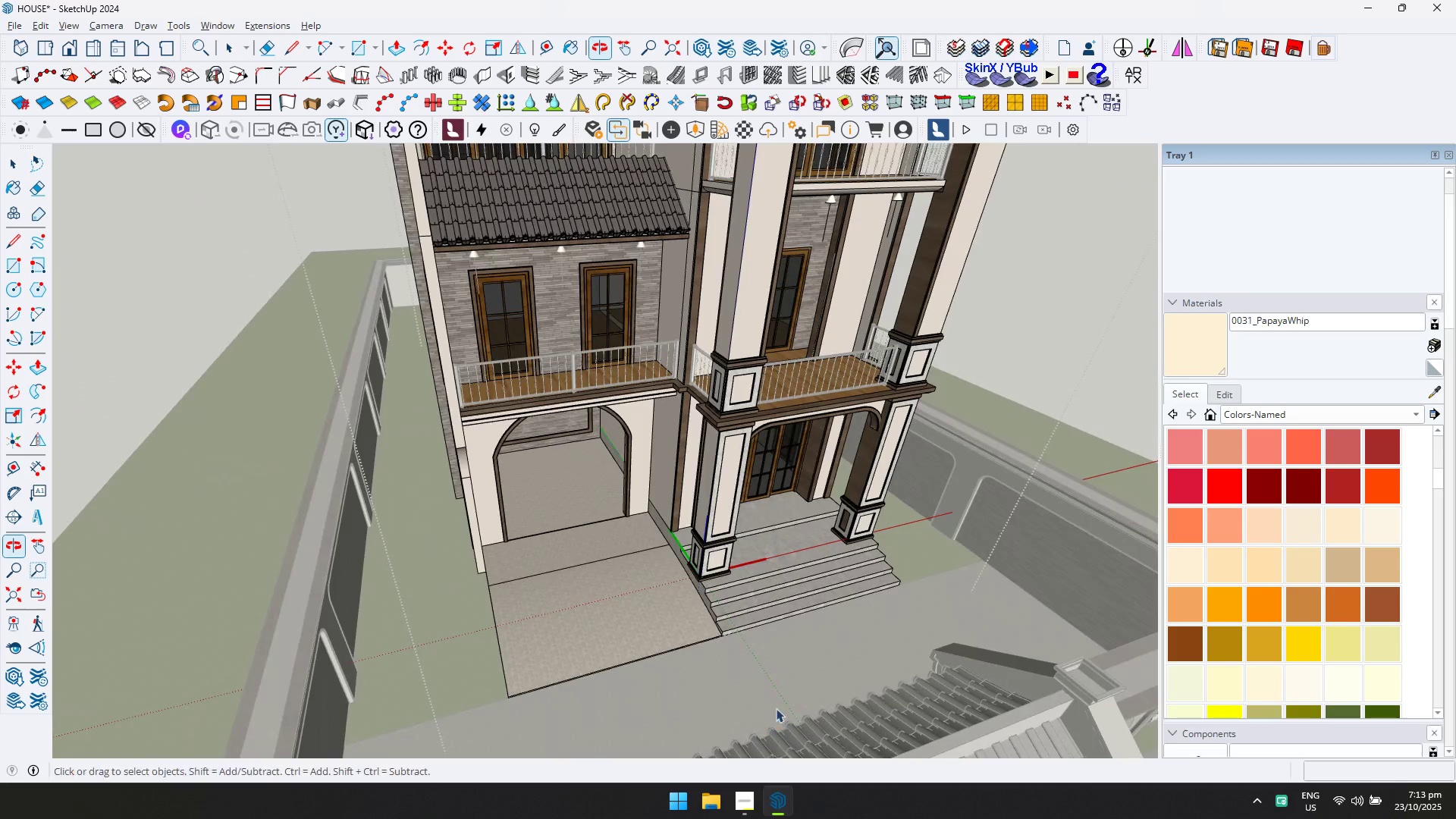 
scroll: coordinate [776, 444], scroll_direction: down, amount: 4.0
 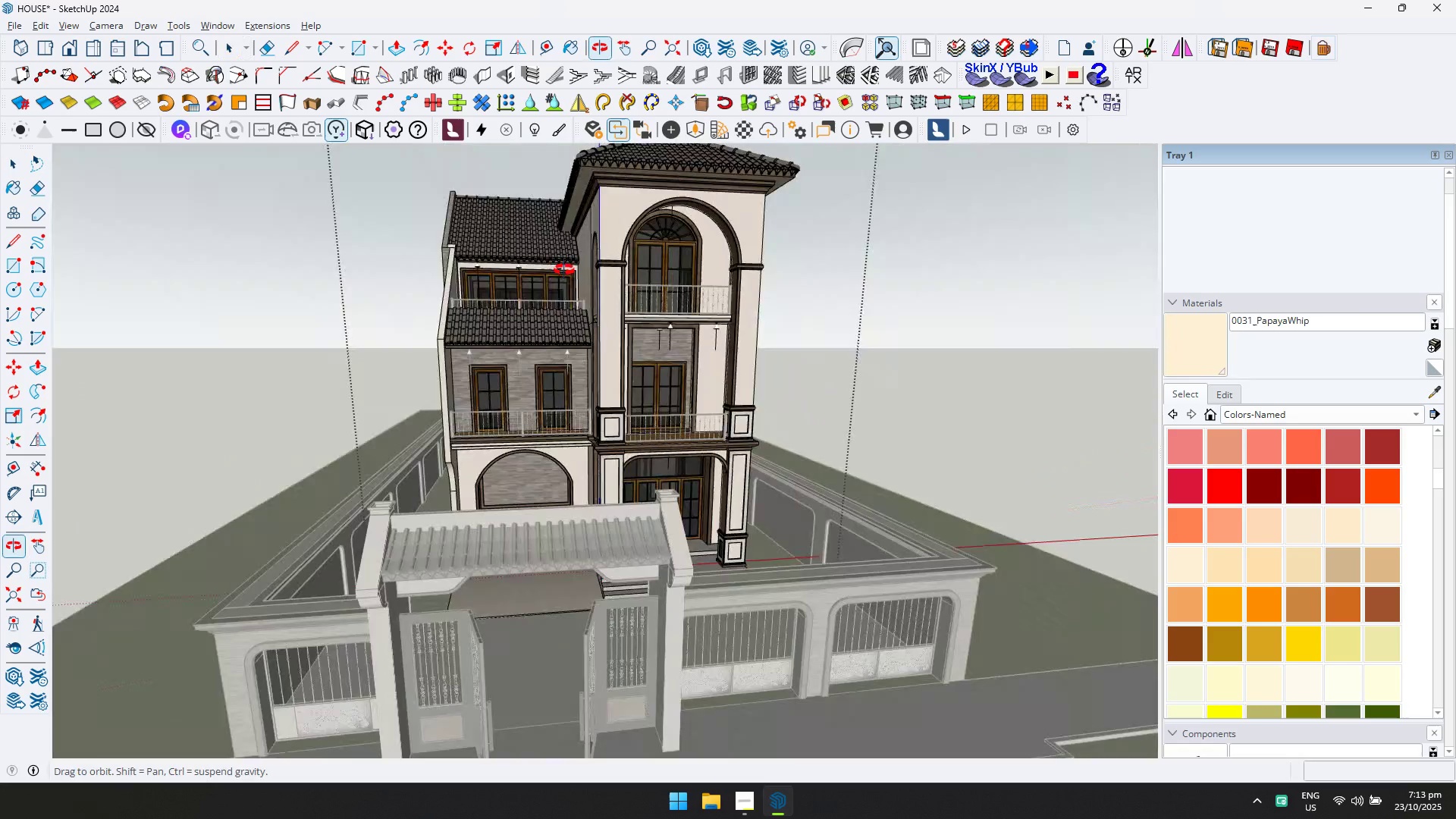 
hold_key(key=ShiftLeft, duration=0.35)
 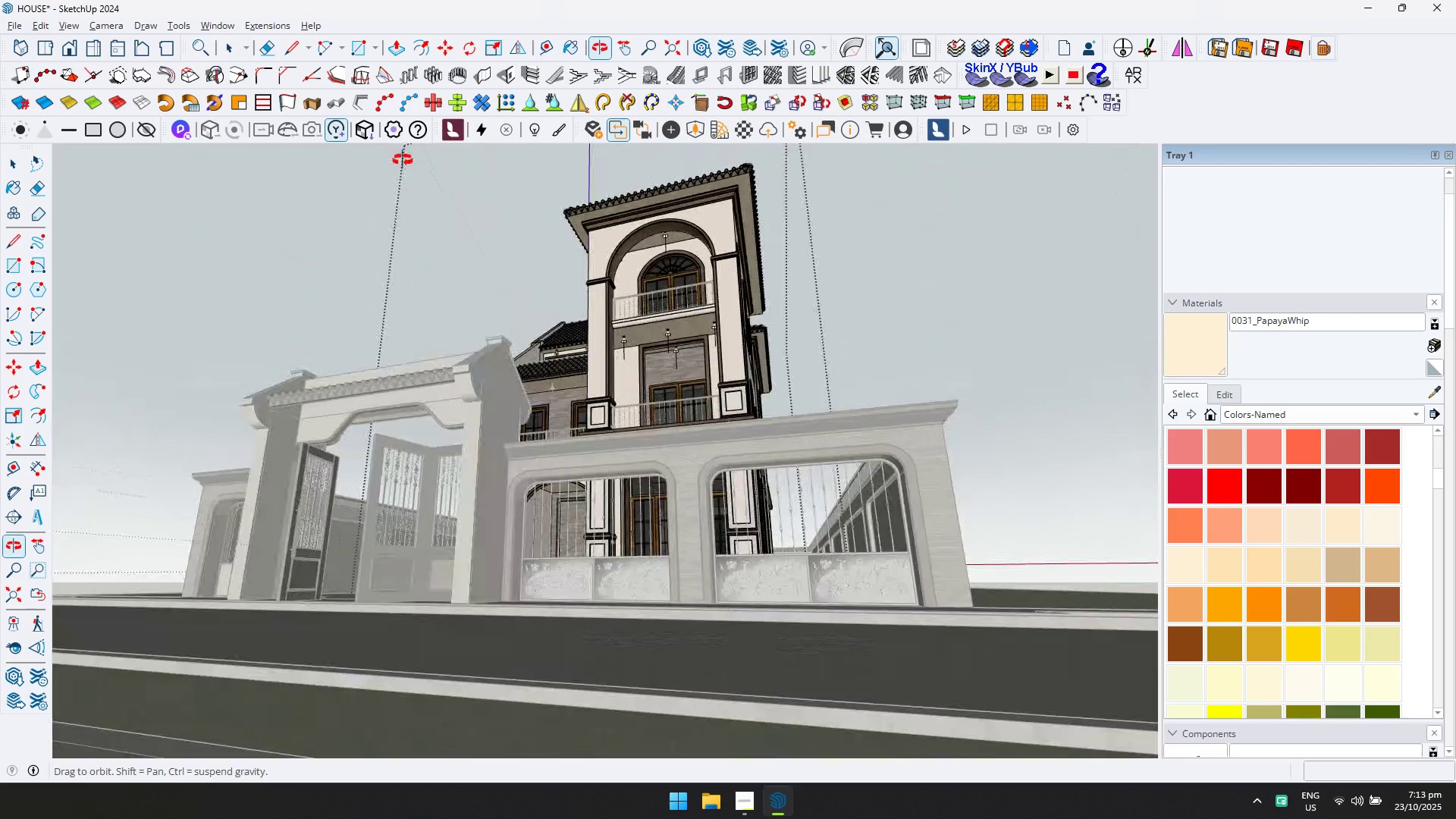 
key(Escape)
 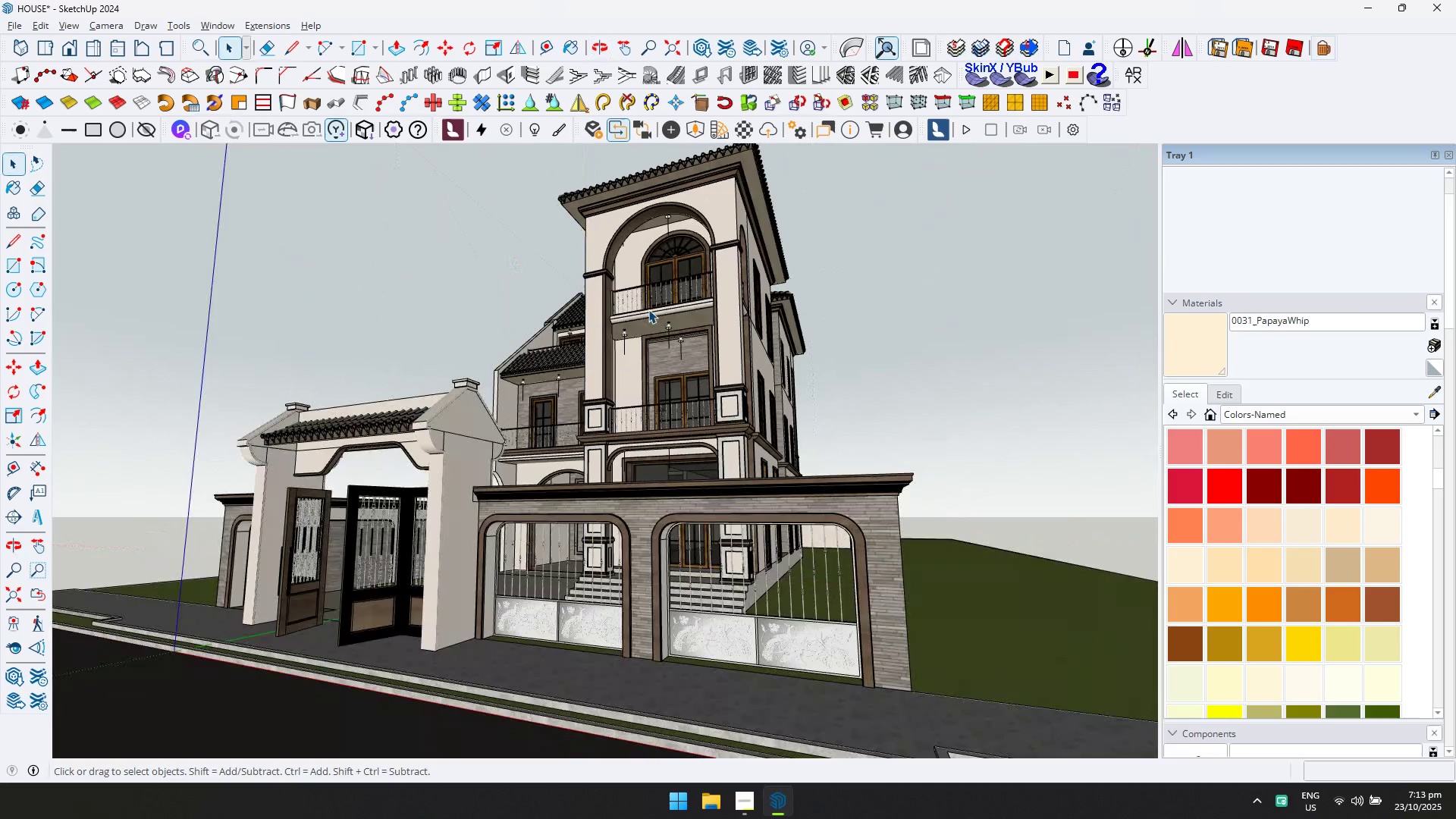 
key(Escape)
 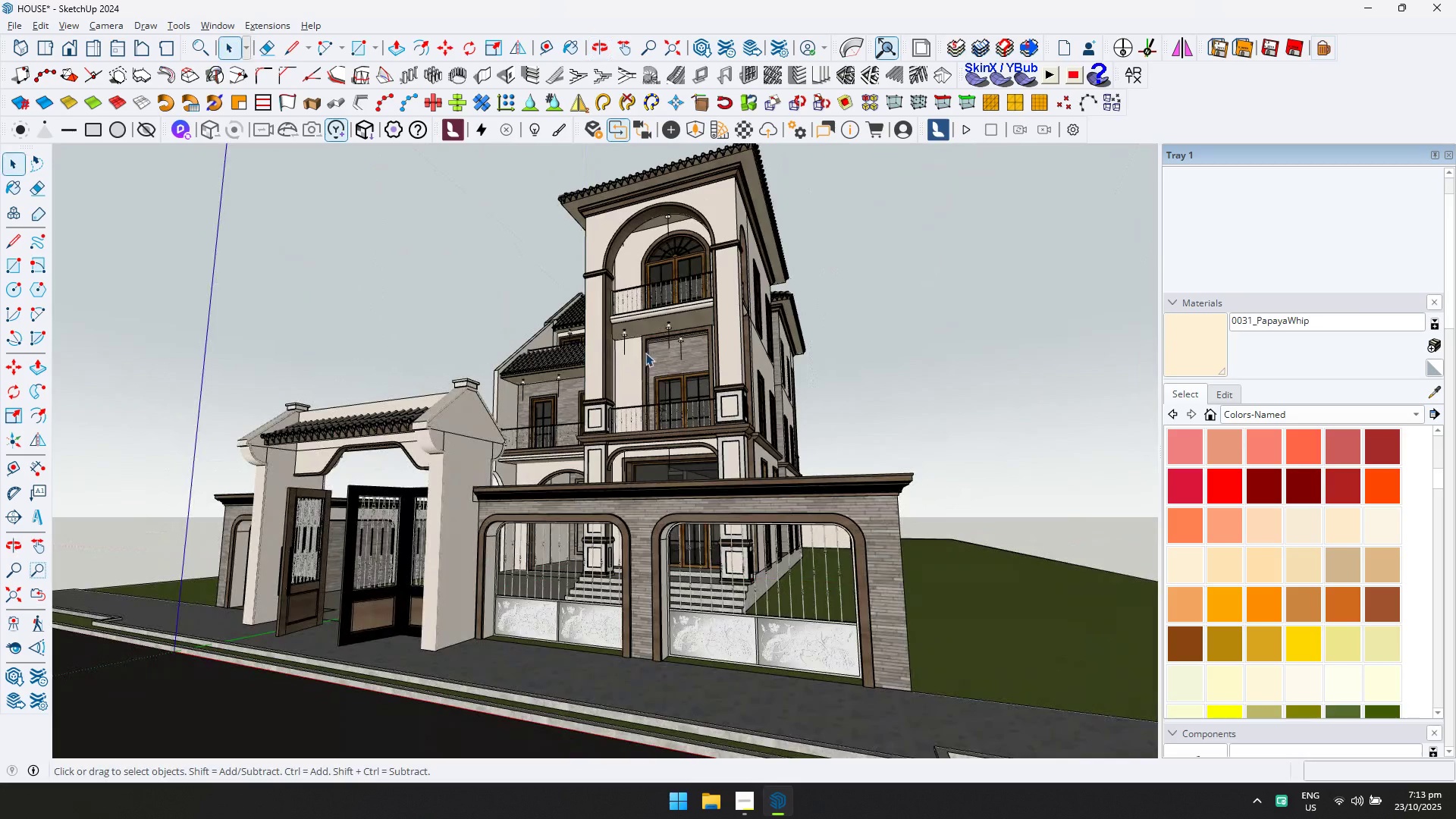 
scroll: coordinate [633, 363], scroll_direction: down, amount: 1.0
 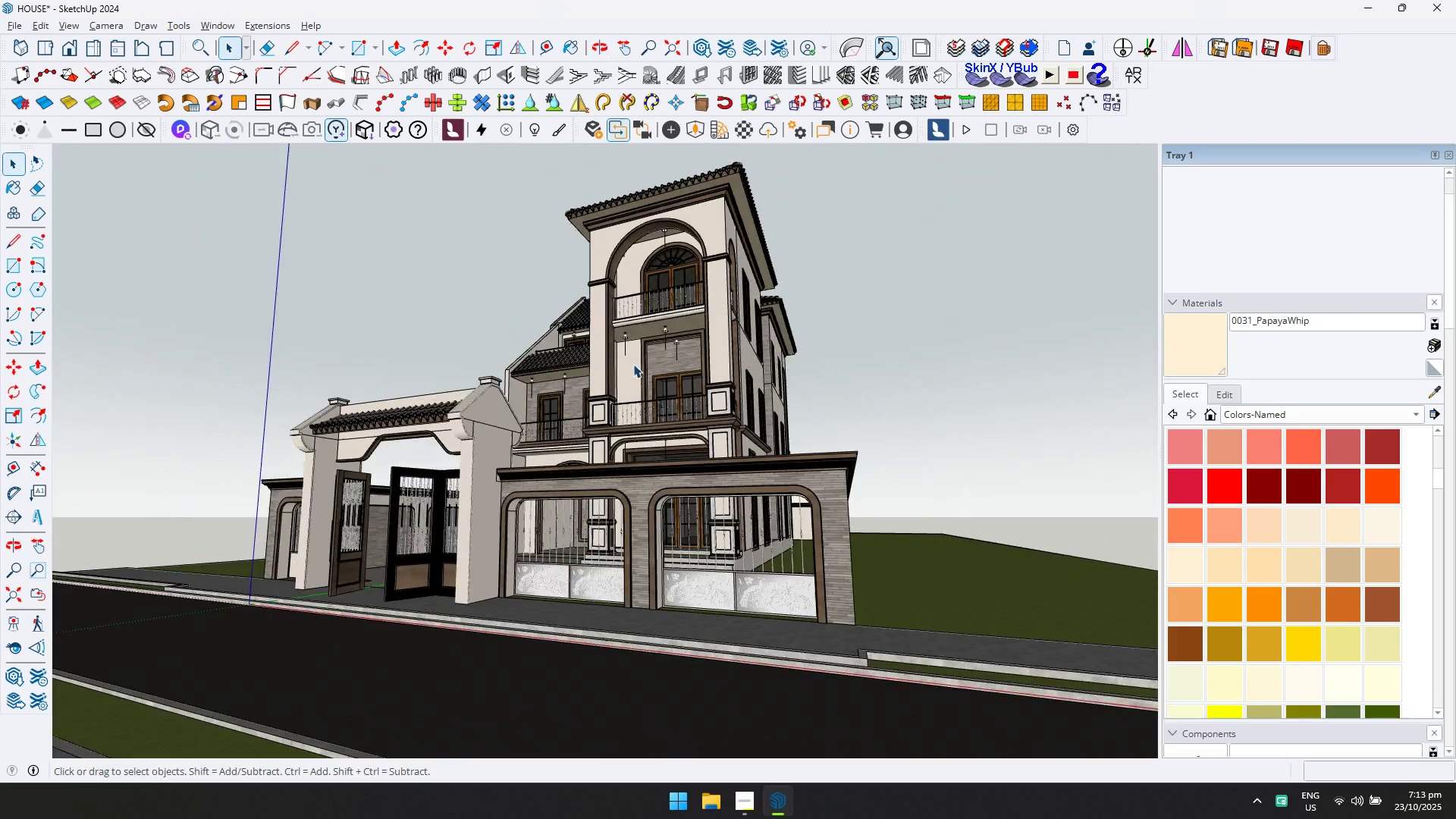 
hold_key(key=ShiftLeft, duration=0.33)
 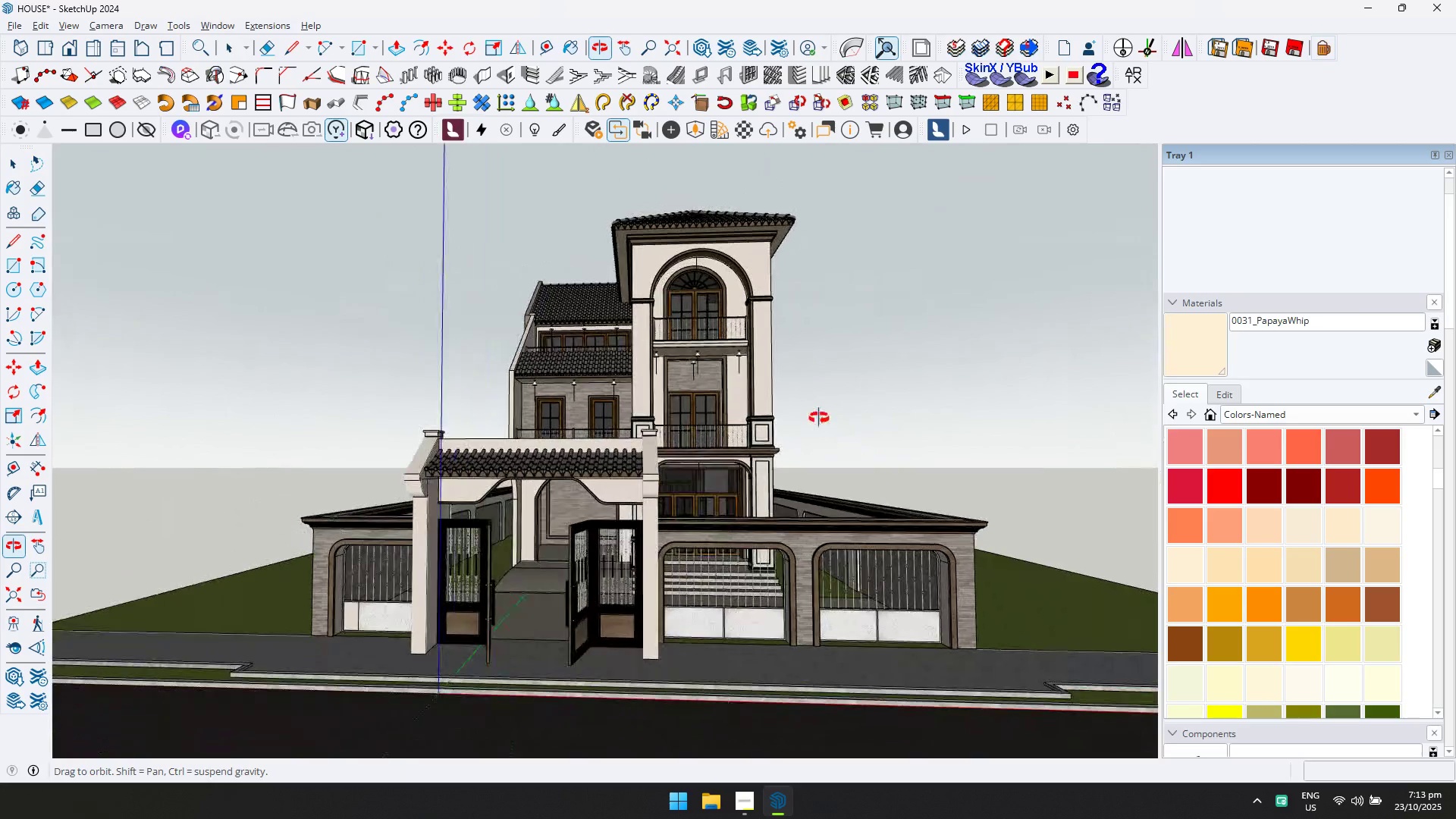 
scroll: coordinate [626, 529], scroll_direction: up, amount: 4.0
 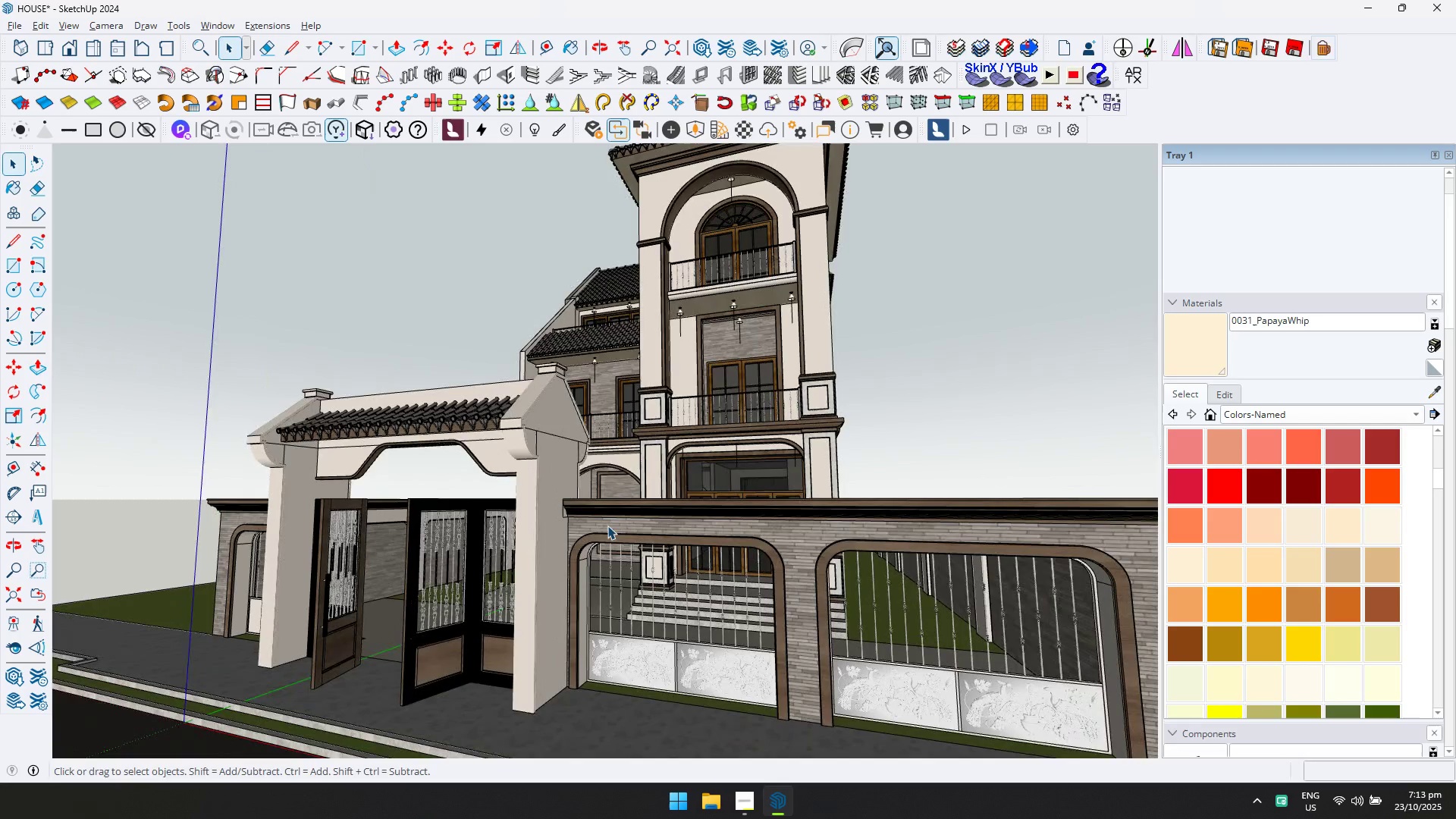 
scroll: coordinate [602, 525], scroll_direction: down, amount: 4.0
 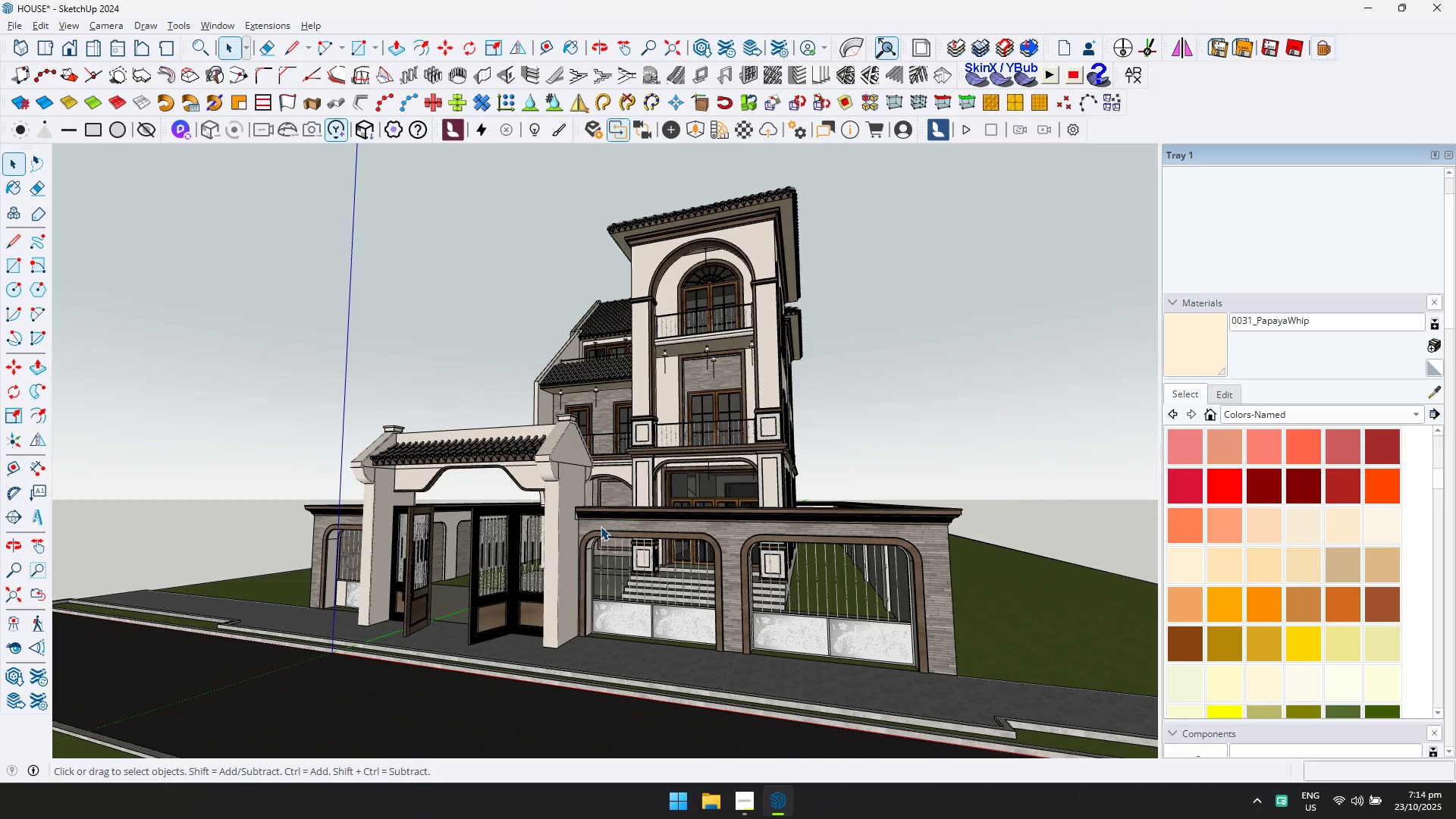 
scroll: coordinate [950, 493], scroll_direction: up, amount: 15.0
 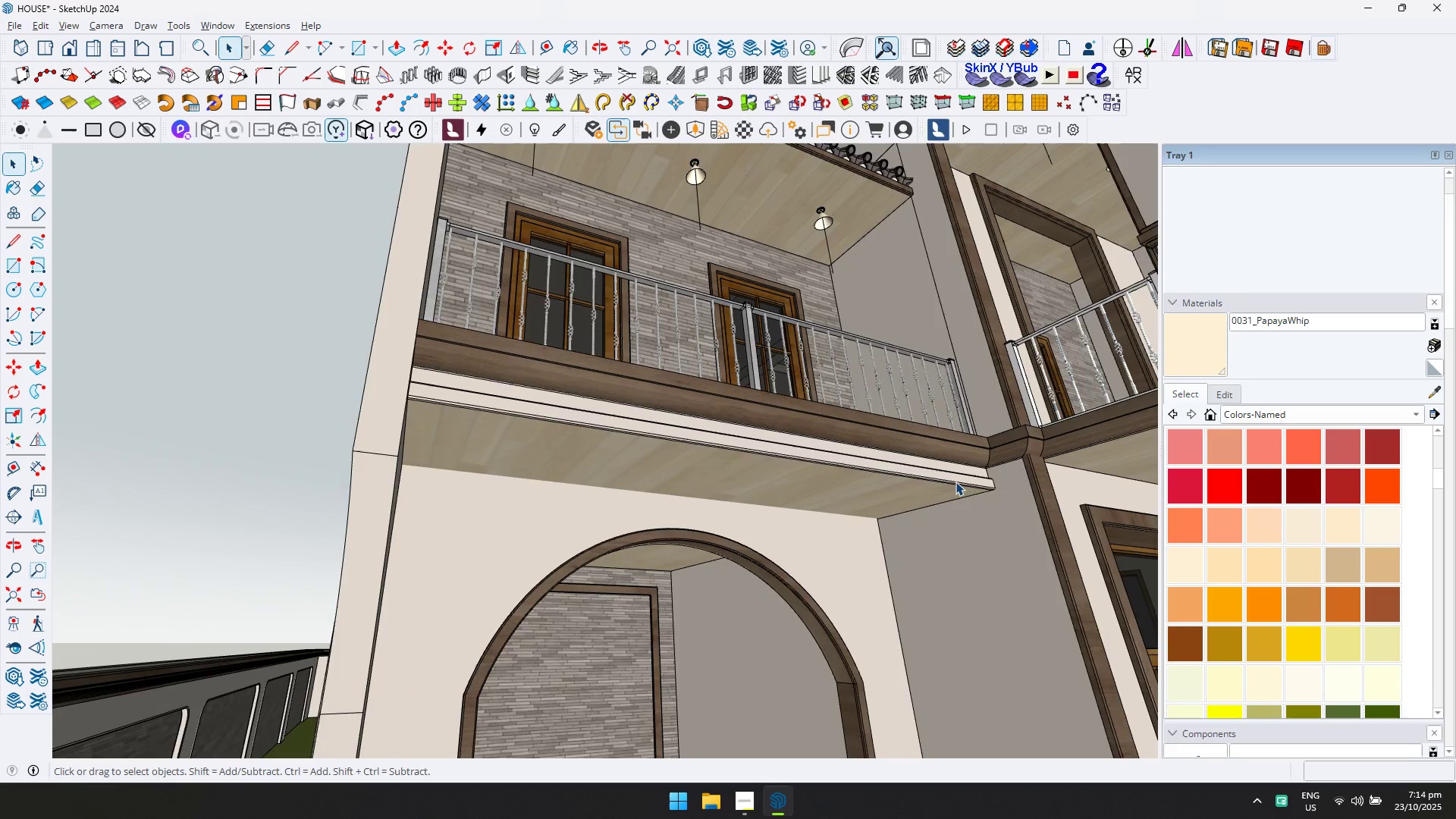 
double_click([956, 482])
 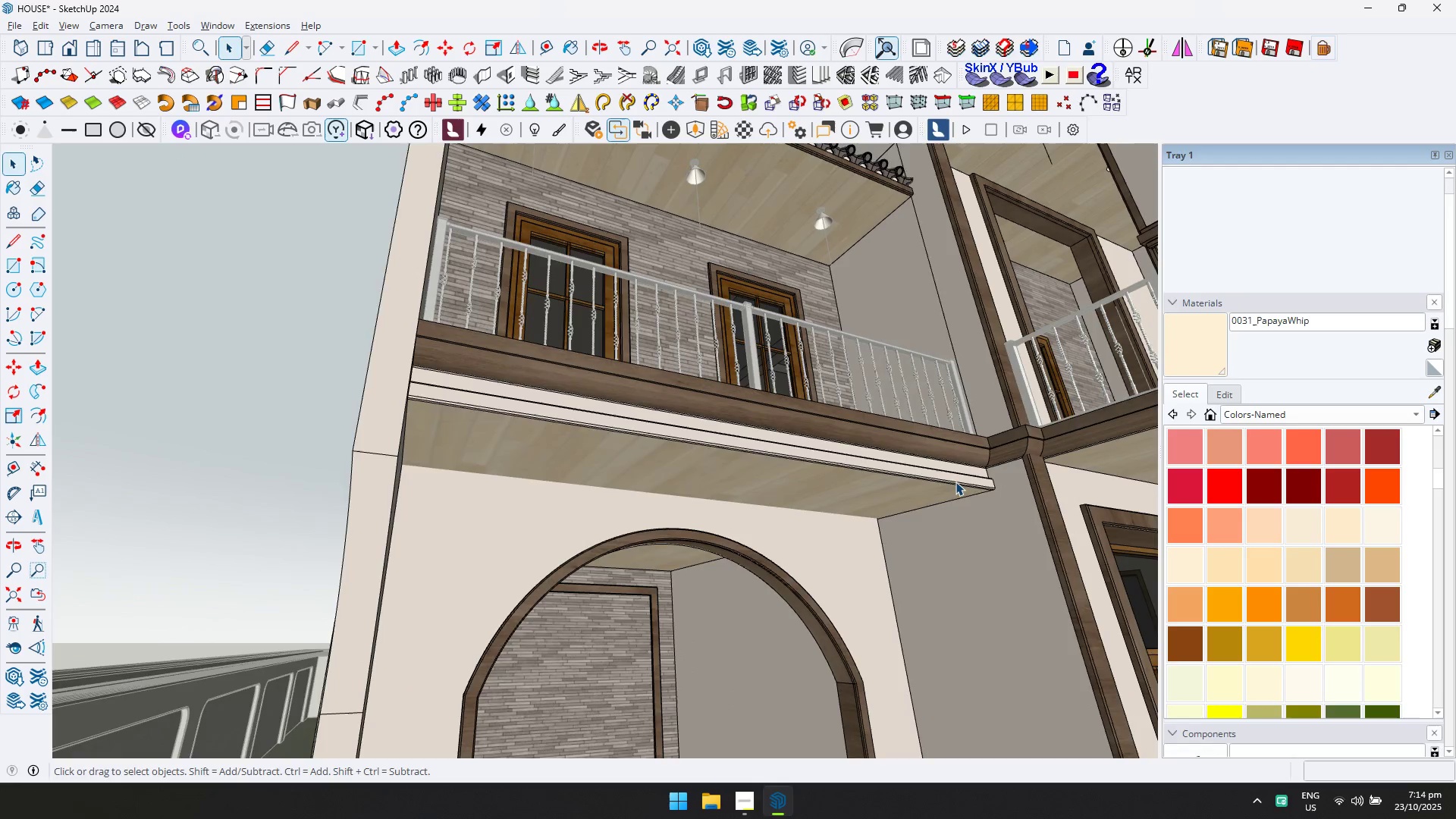 
triple_click([956, 482])
 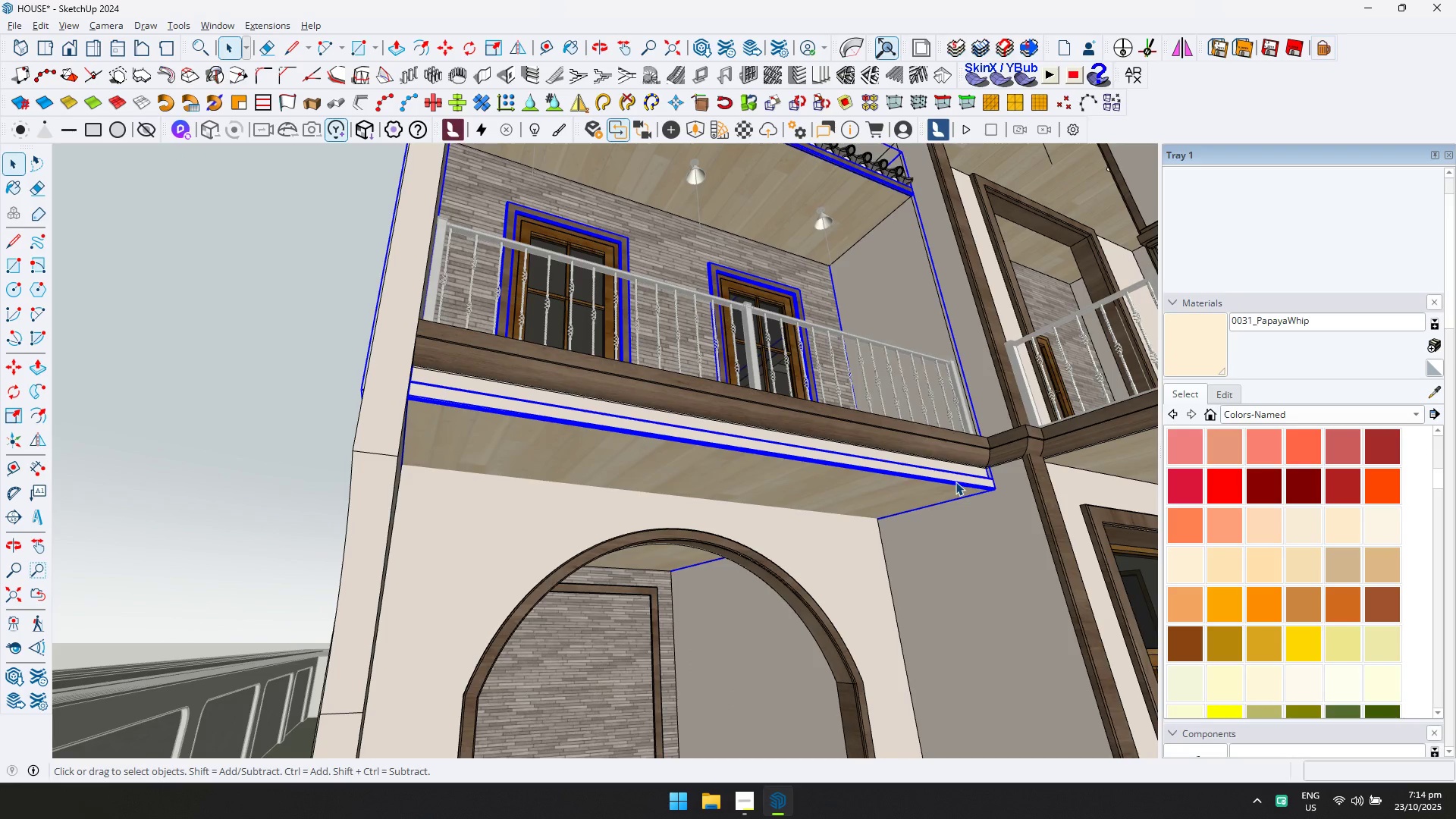 
triple_click([956, 482])
 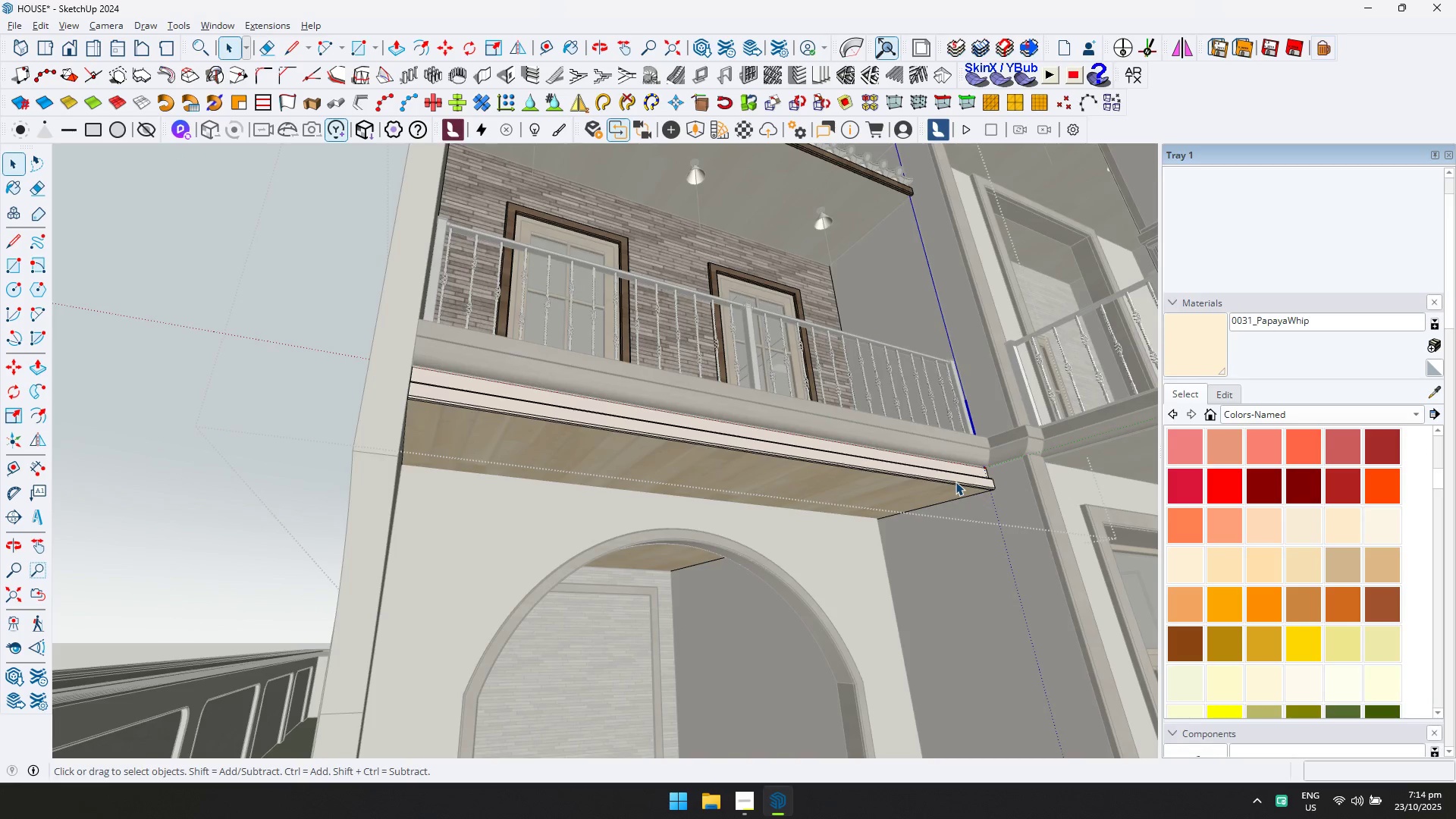 
triple_click([956, 482])
 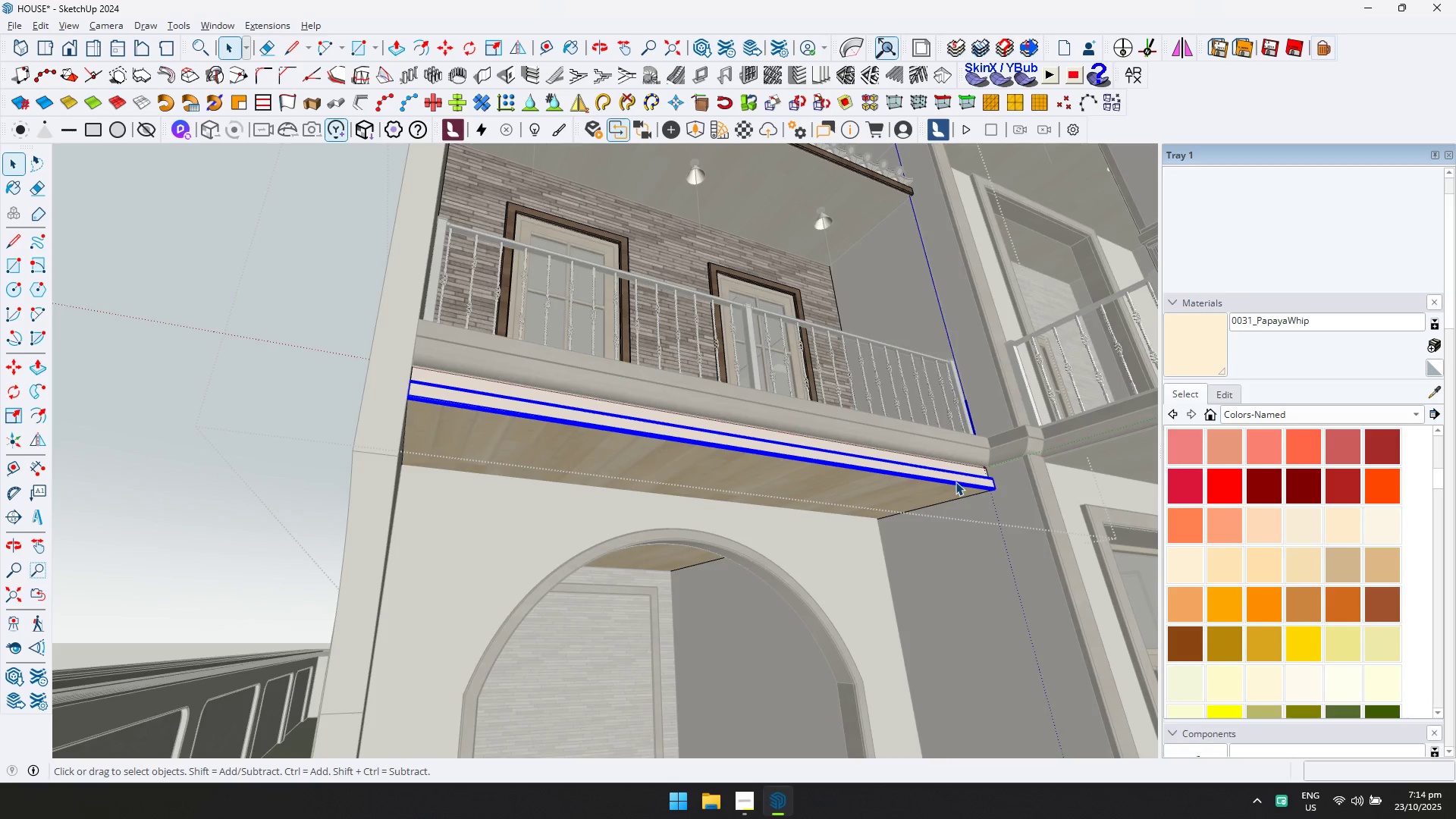 
triple_click([956, 482])
 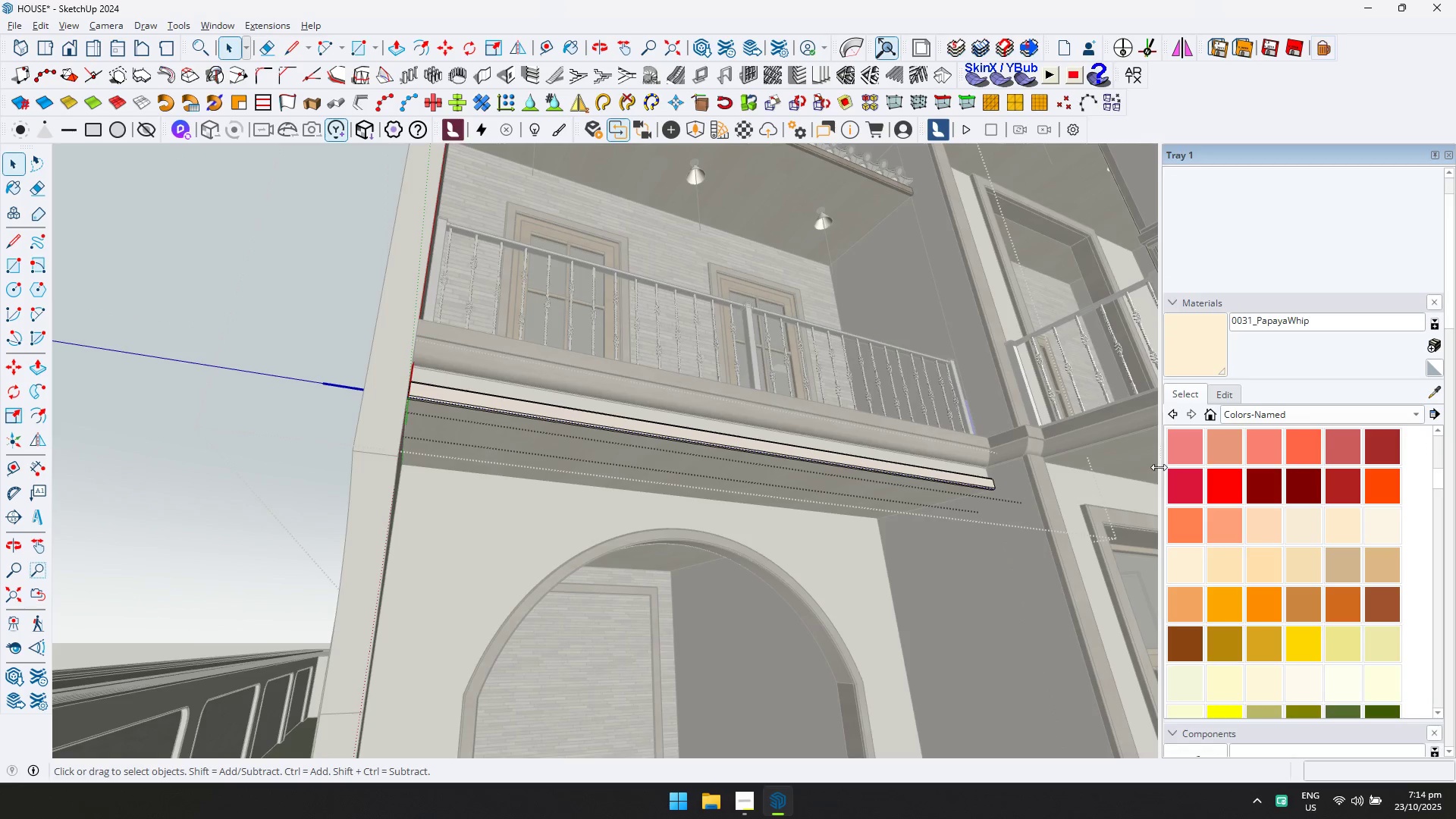 
key(Control+ControlLeft)
 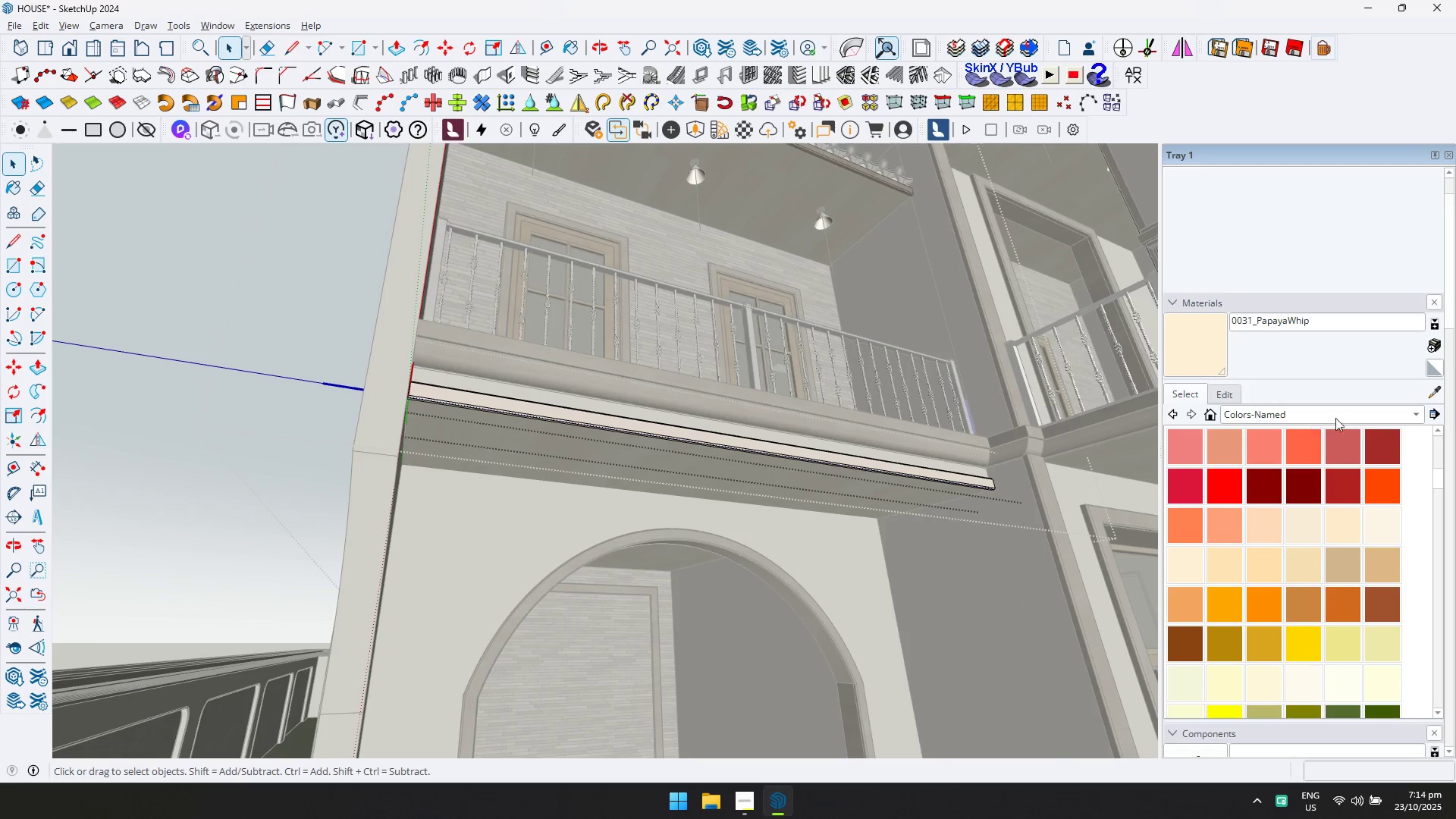 
key(Control+A)
 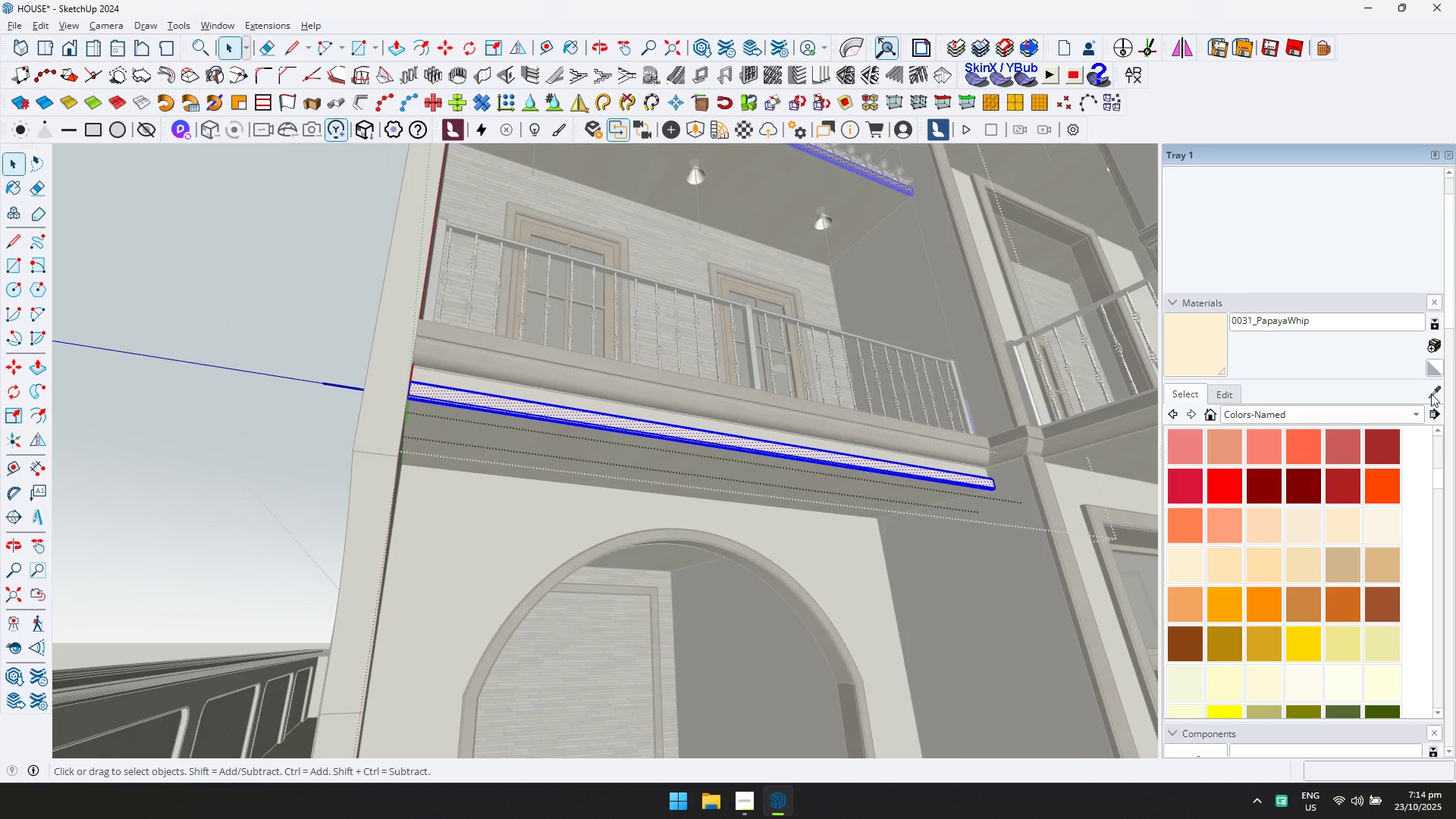 
left_click([1434, 393])
 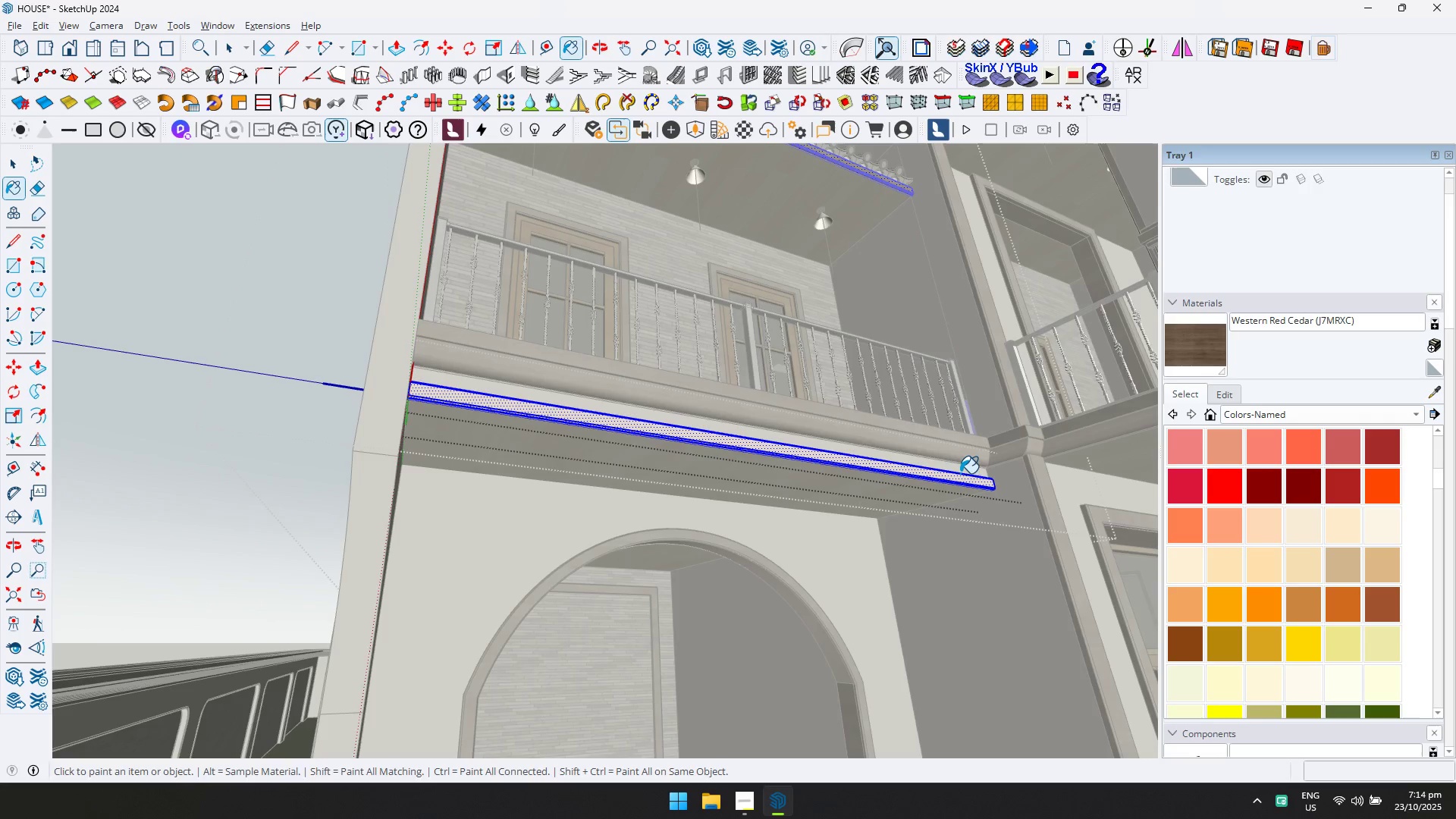 
left_click([962, 482])
 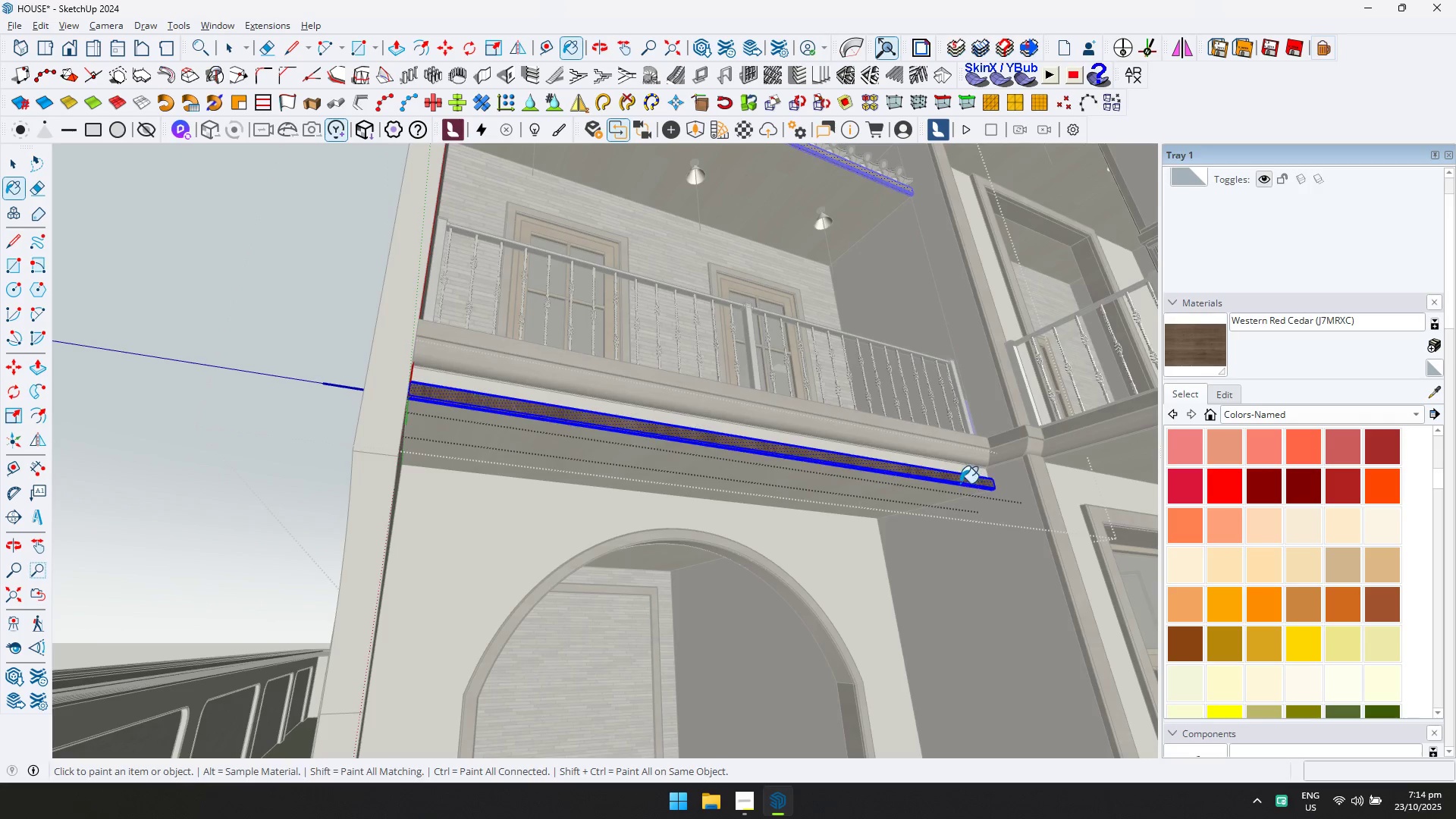 
key(Escape)
 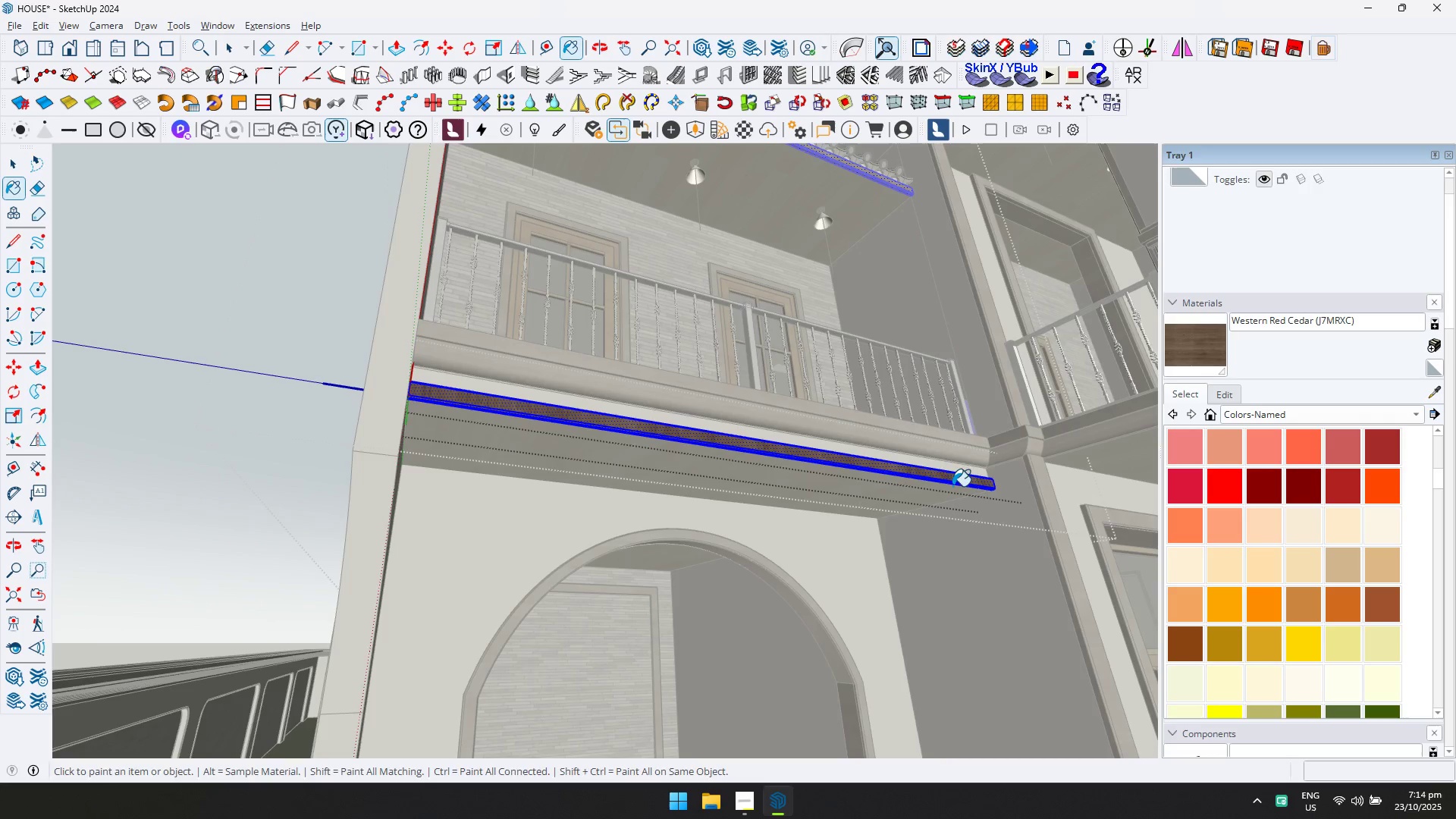 
key(Space)
 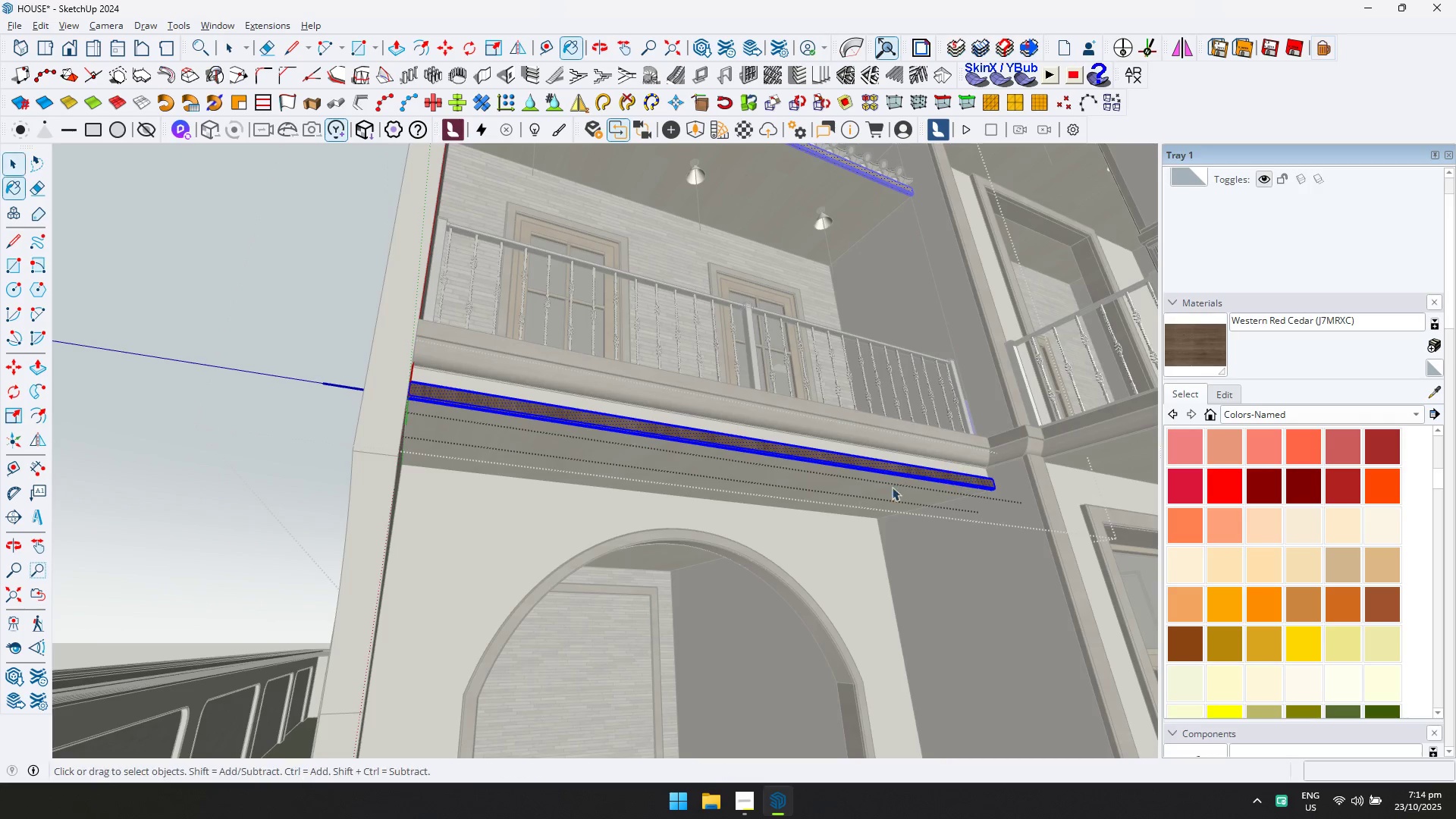 
key(Escape)
 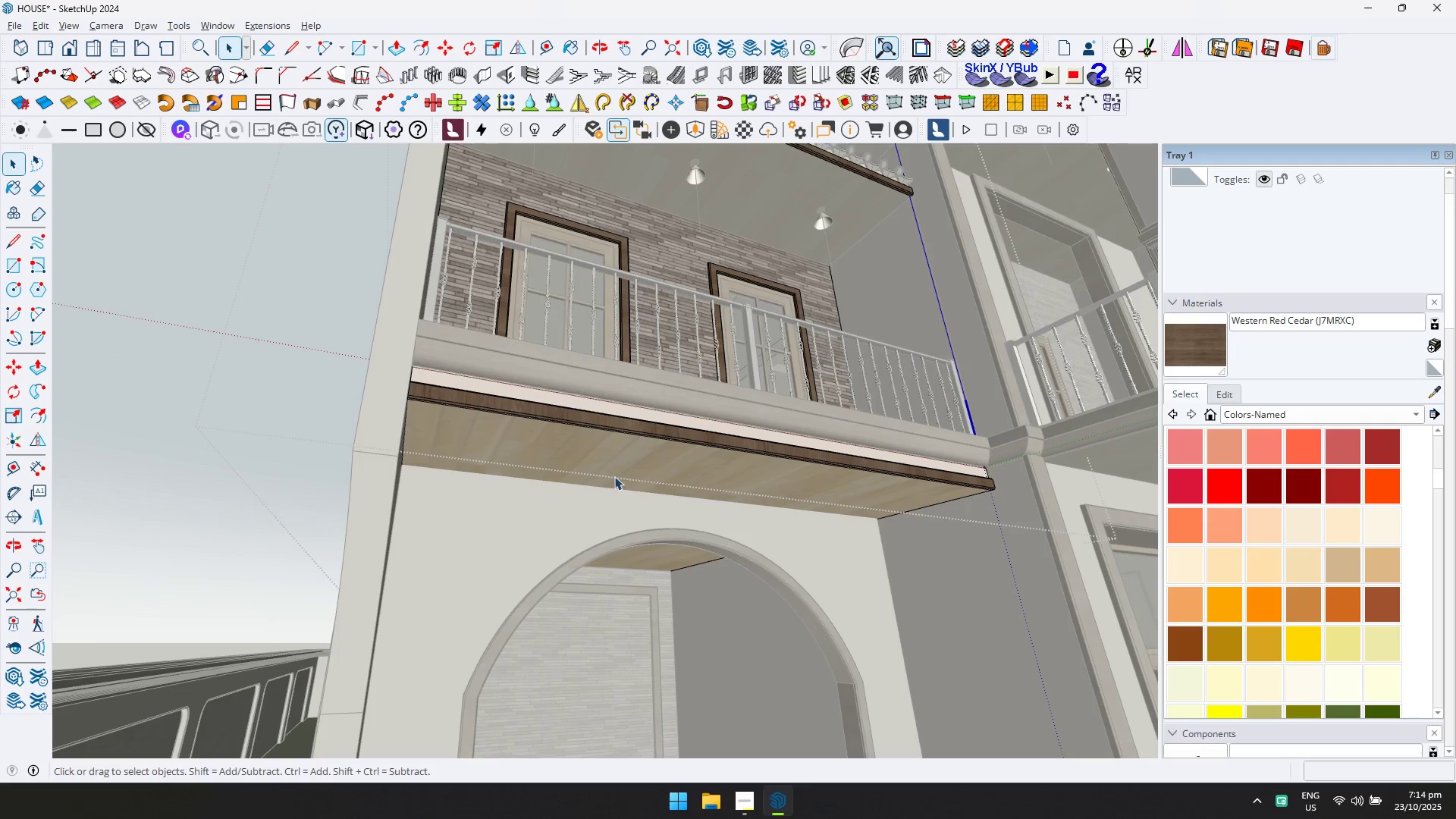 
key(Escape)
 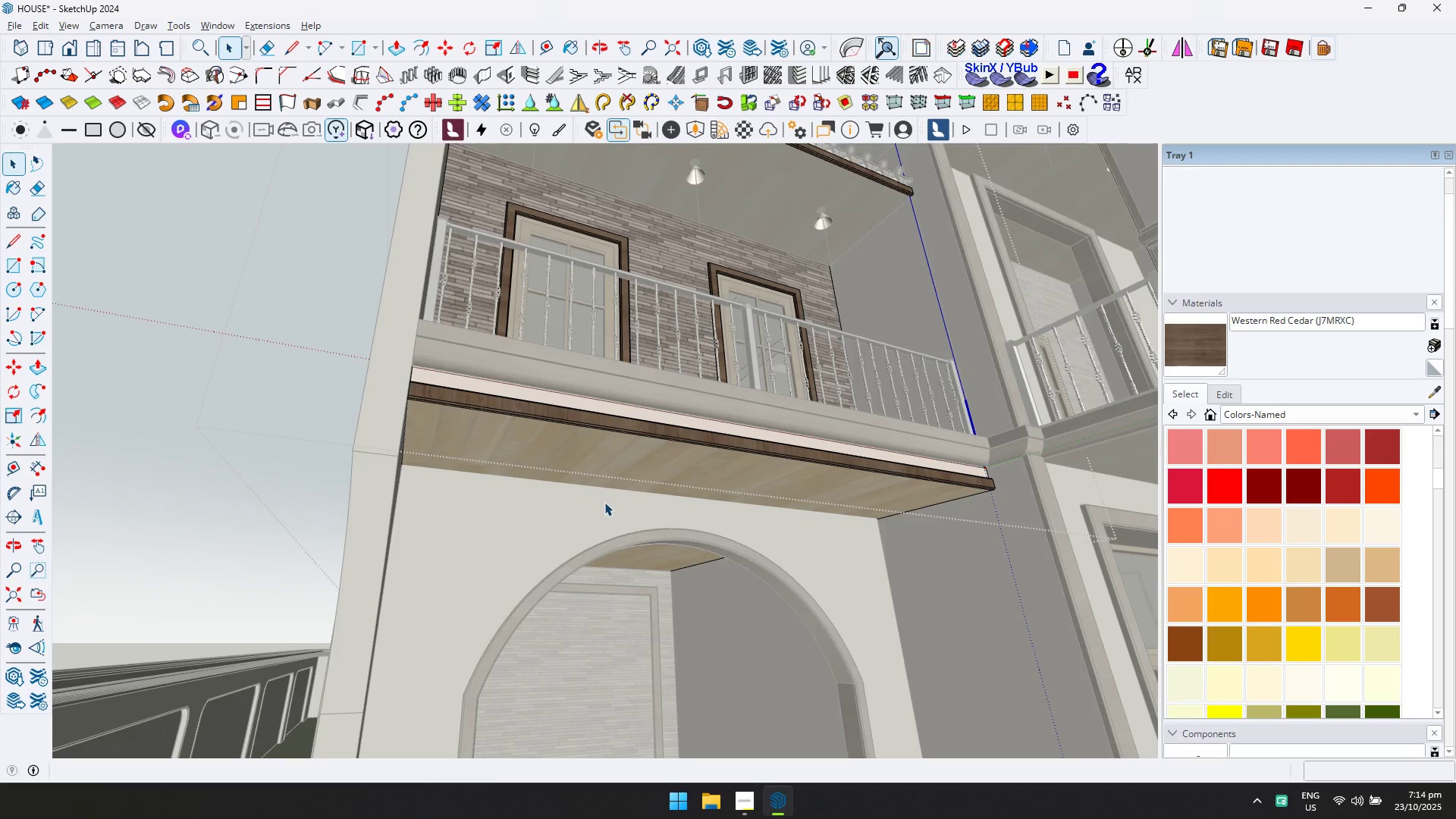 
key(Escape)
 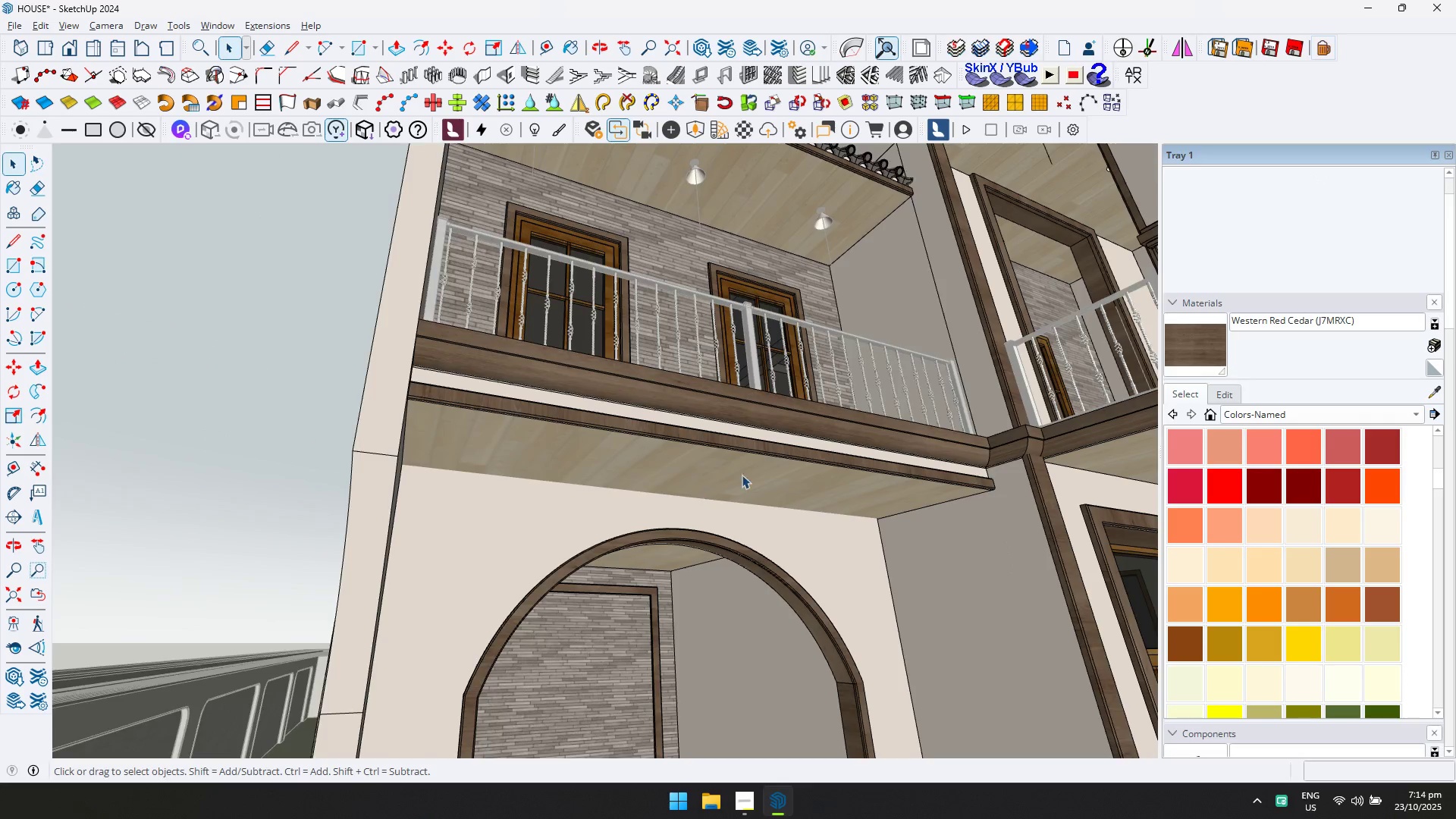 
scroll: coordinate [795, 455], scroll_direction: down, amount: 5.0
 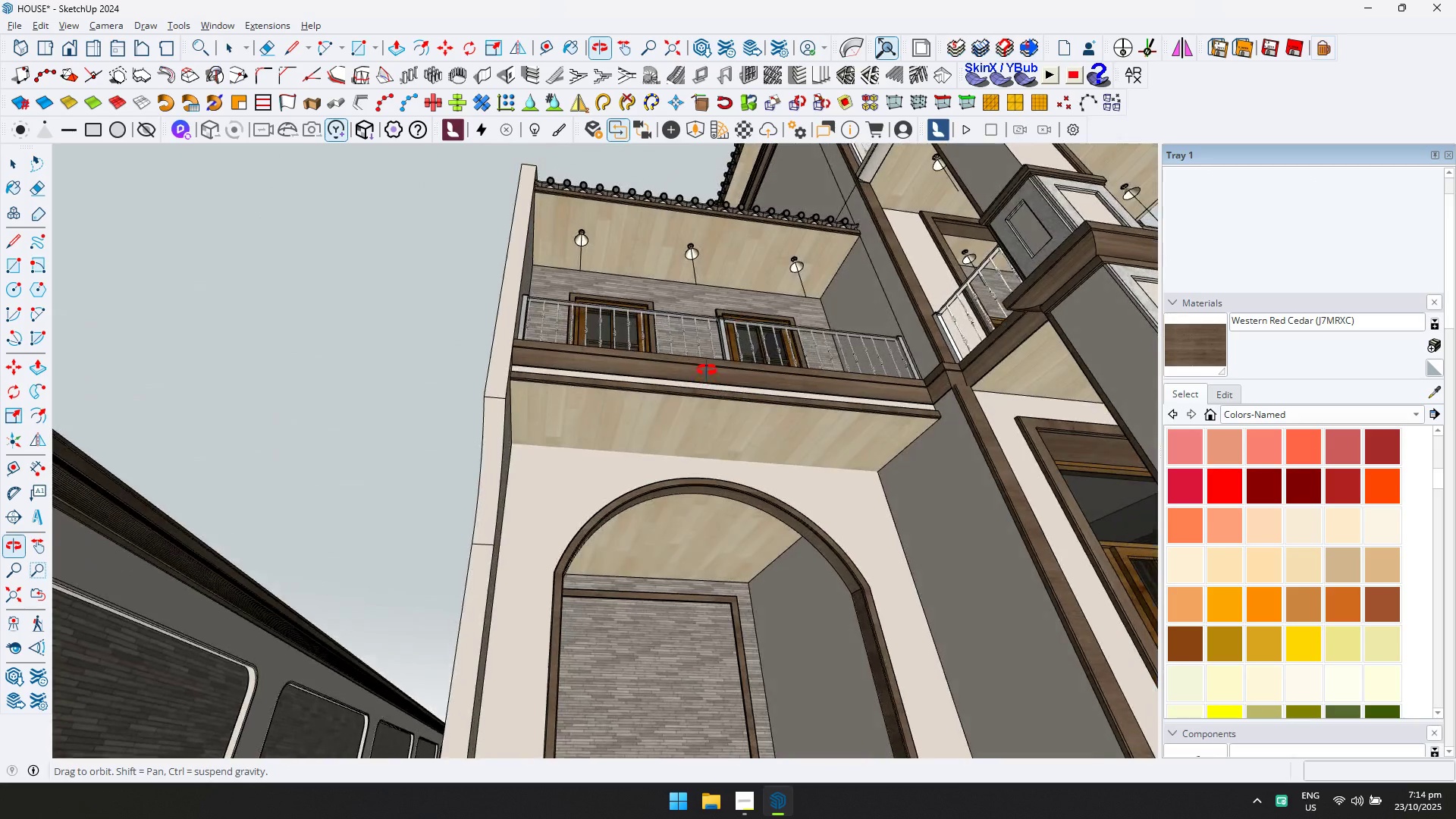 
scroll: coordinate [704, 526], scroll_direction: up, amount: 1.0
 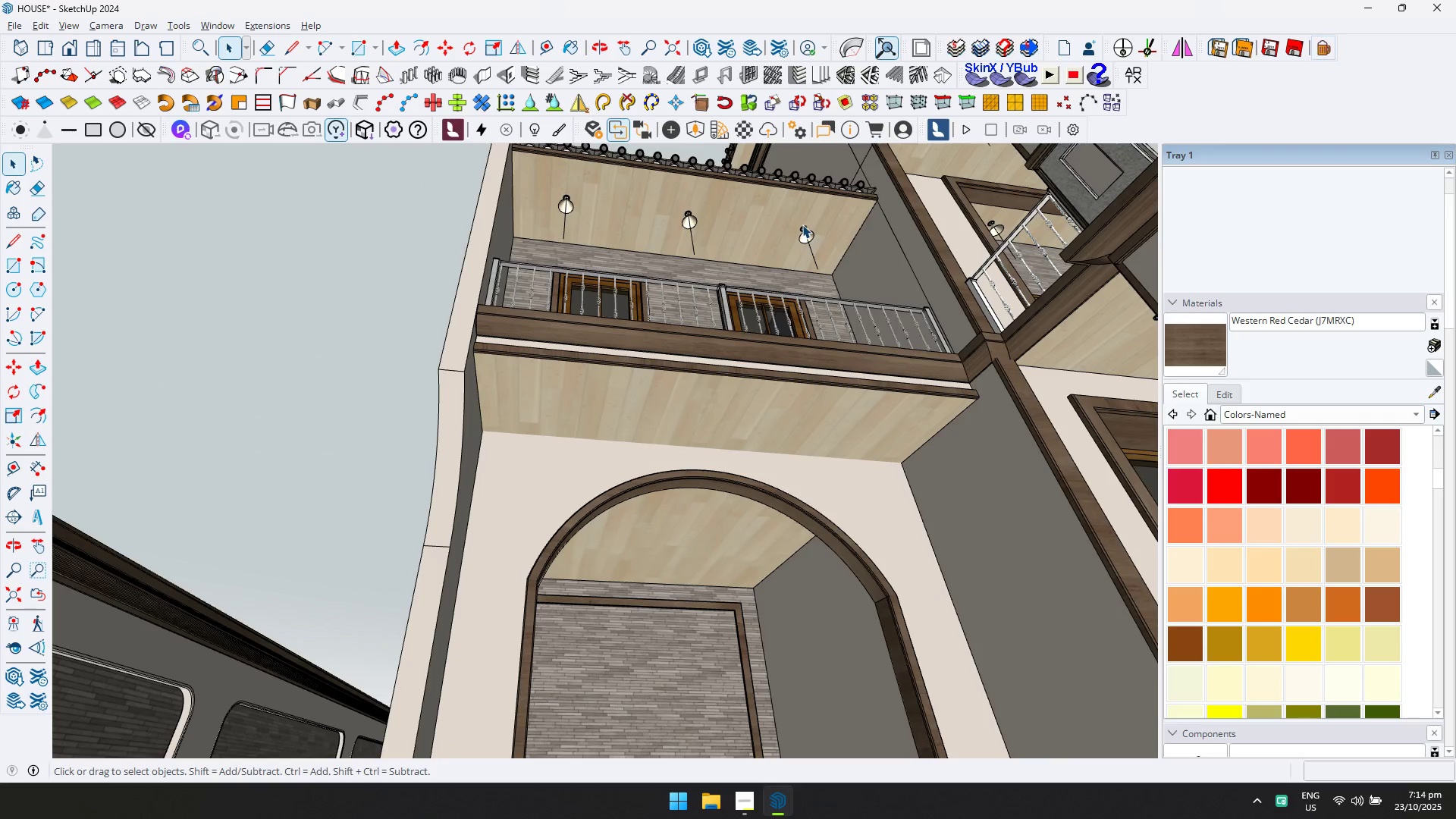 
double_click([805, 233])
 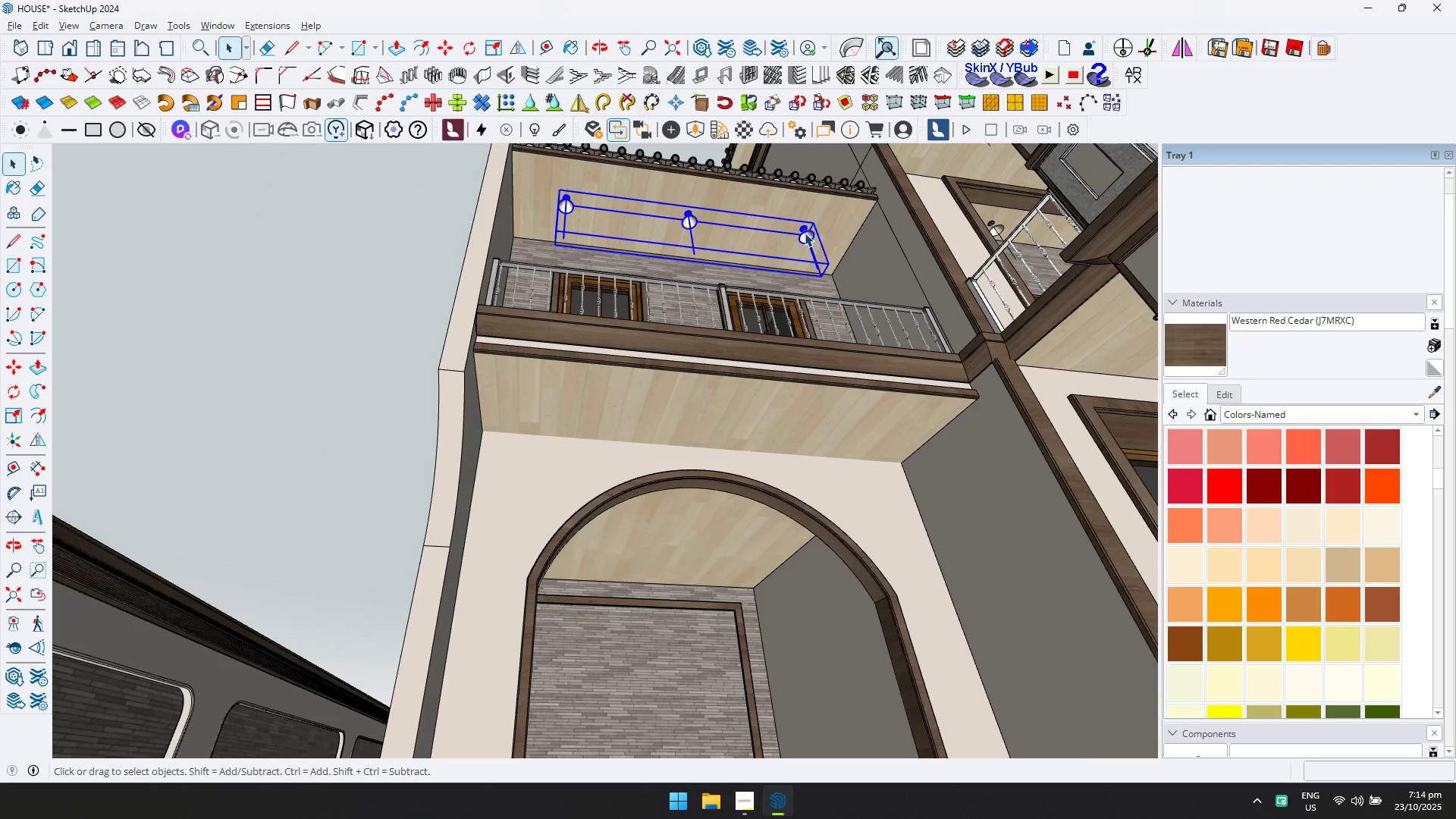 
triple_click([805, 233])
 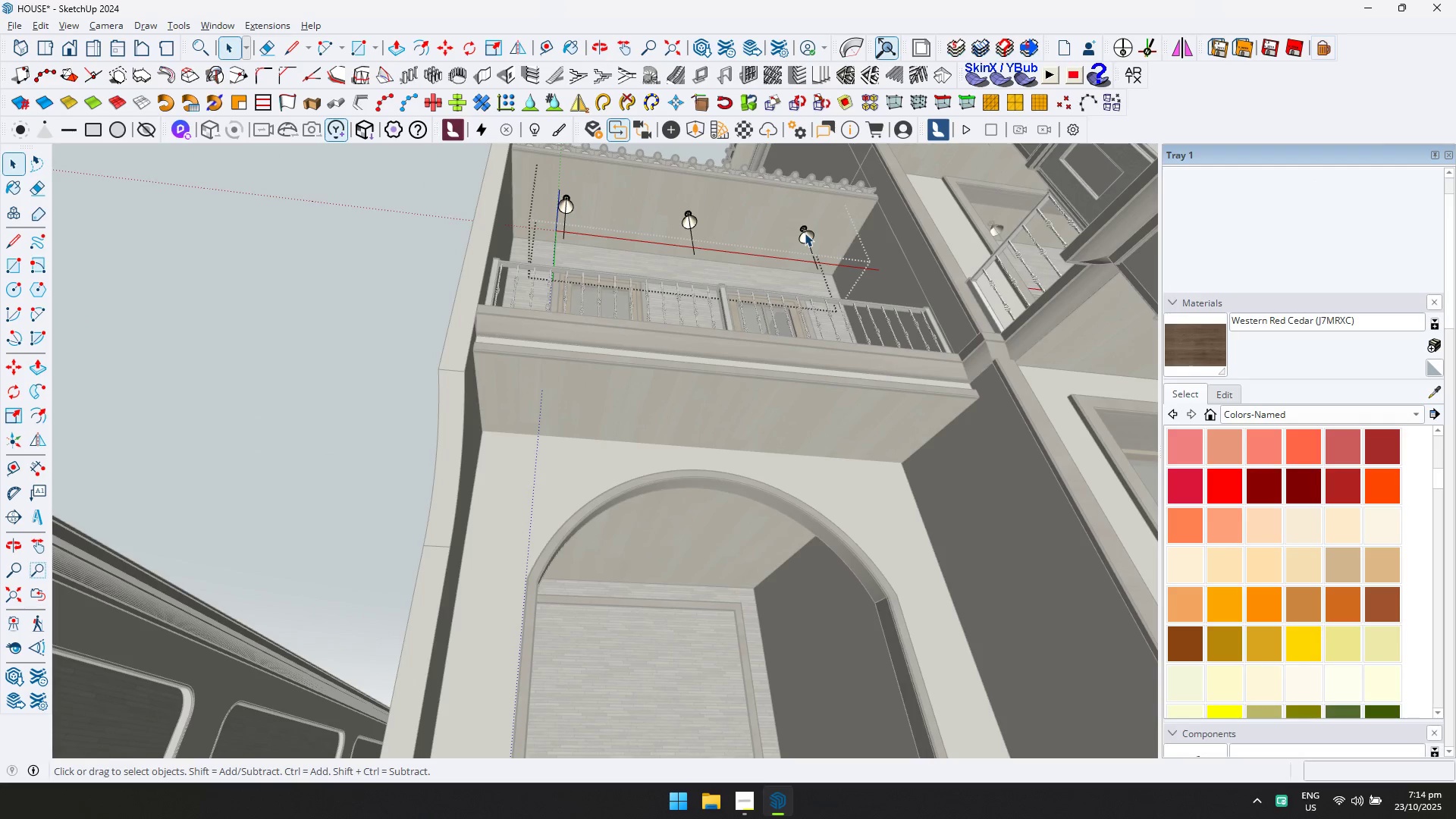 
left_click([805, 233])
 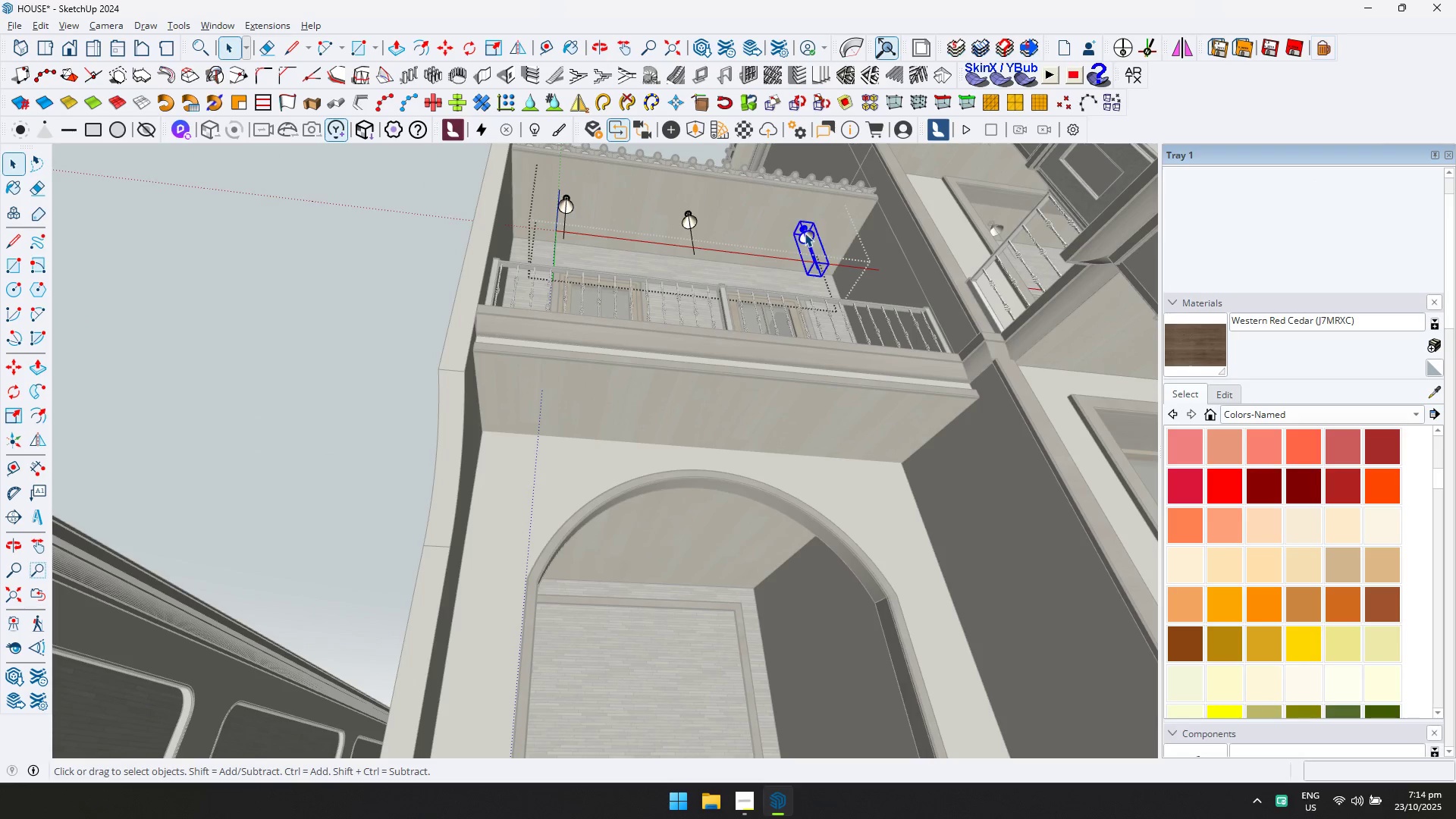 
key(Control+ControlLeft)
 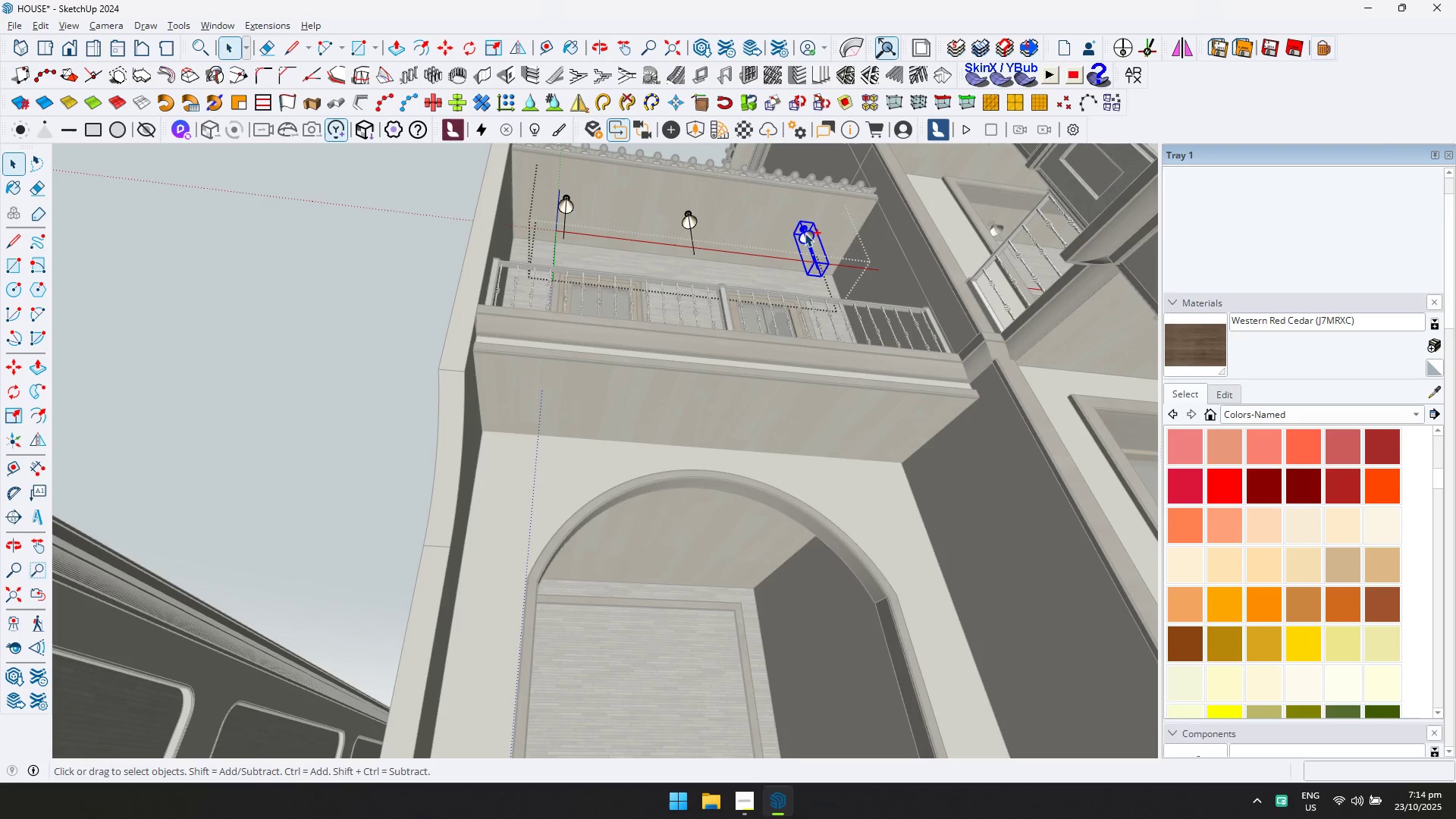 
key(Control+C)
 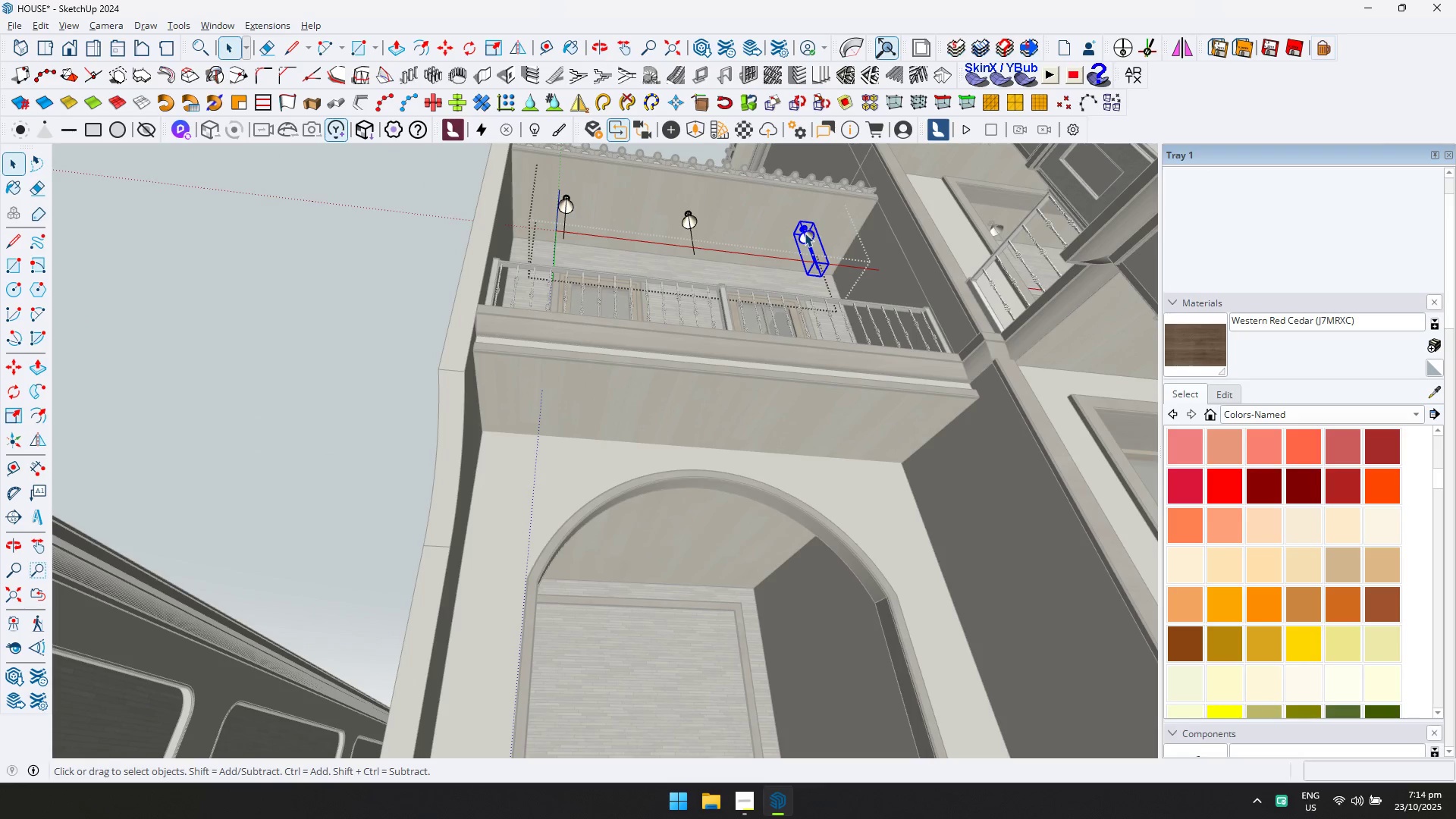 
key(Escape)
 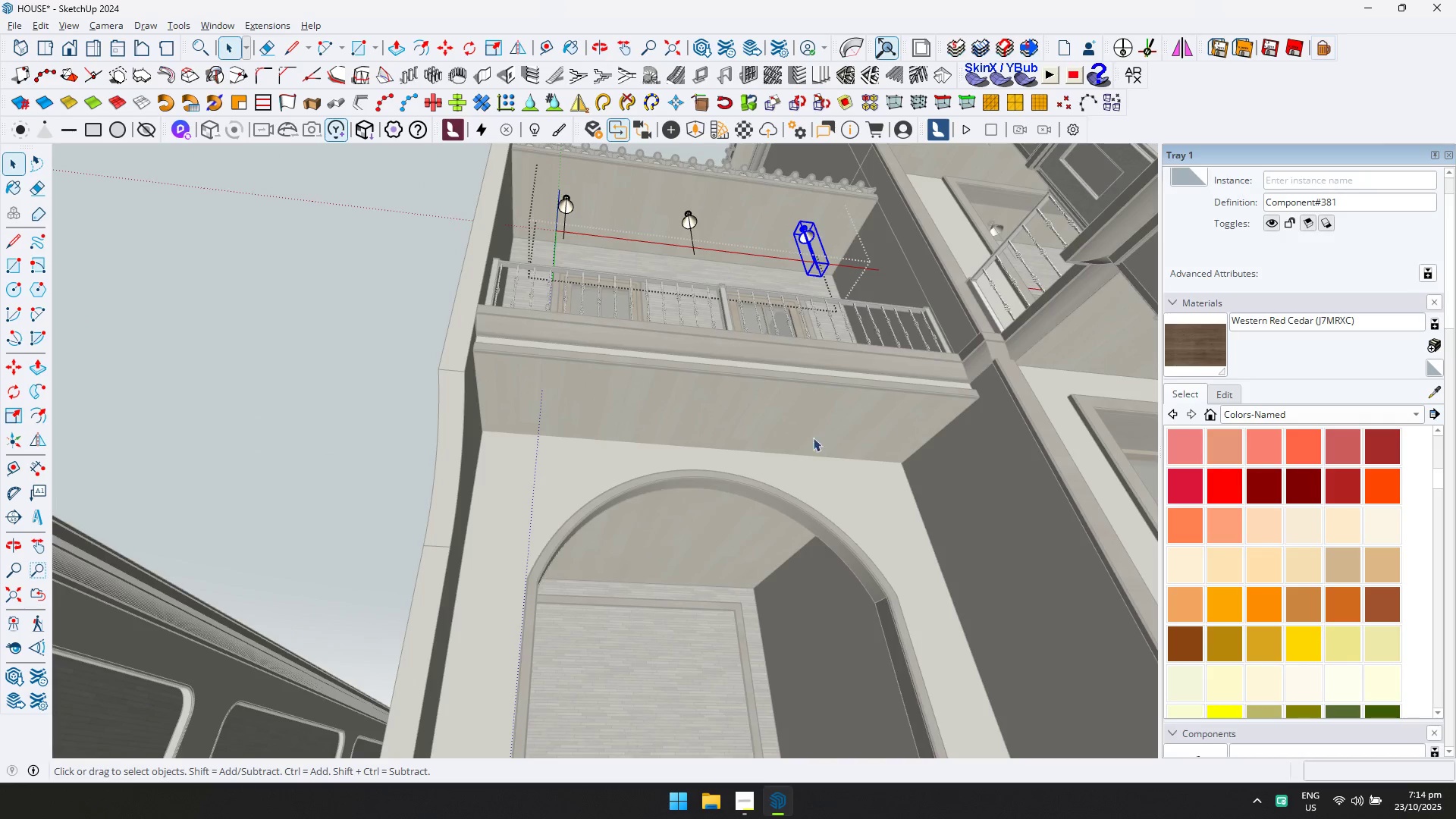 
key(Escape)
 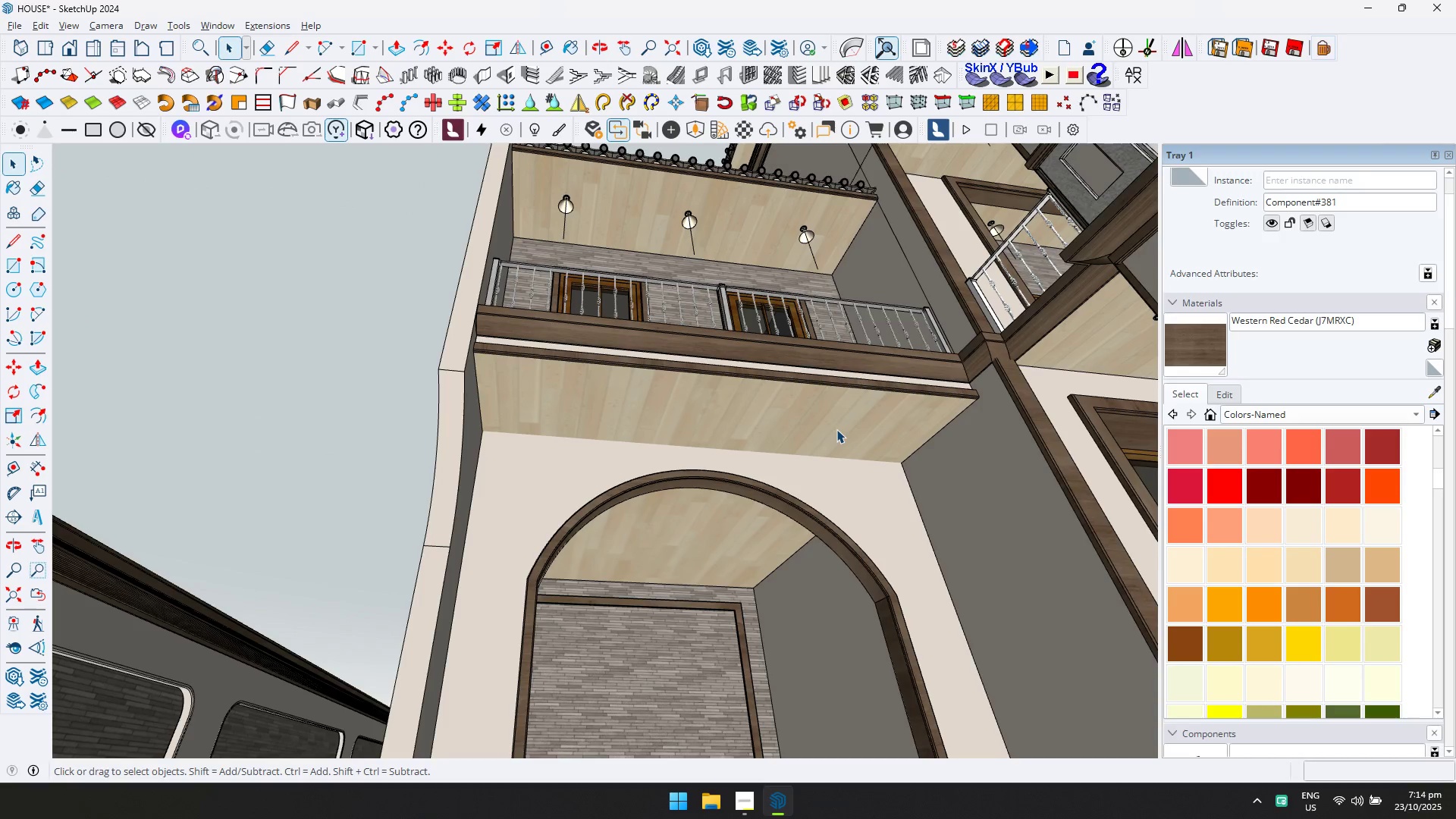 
double_click([836, 429])
 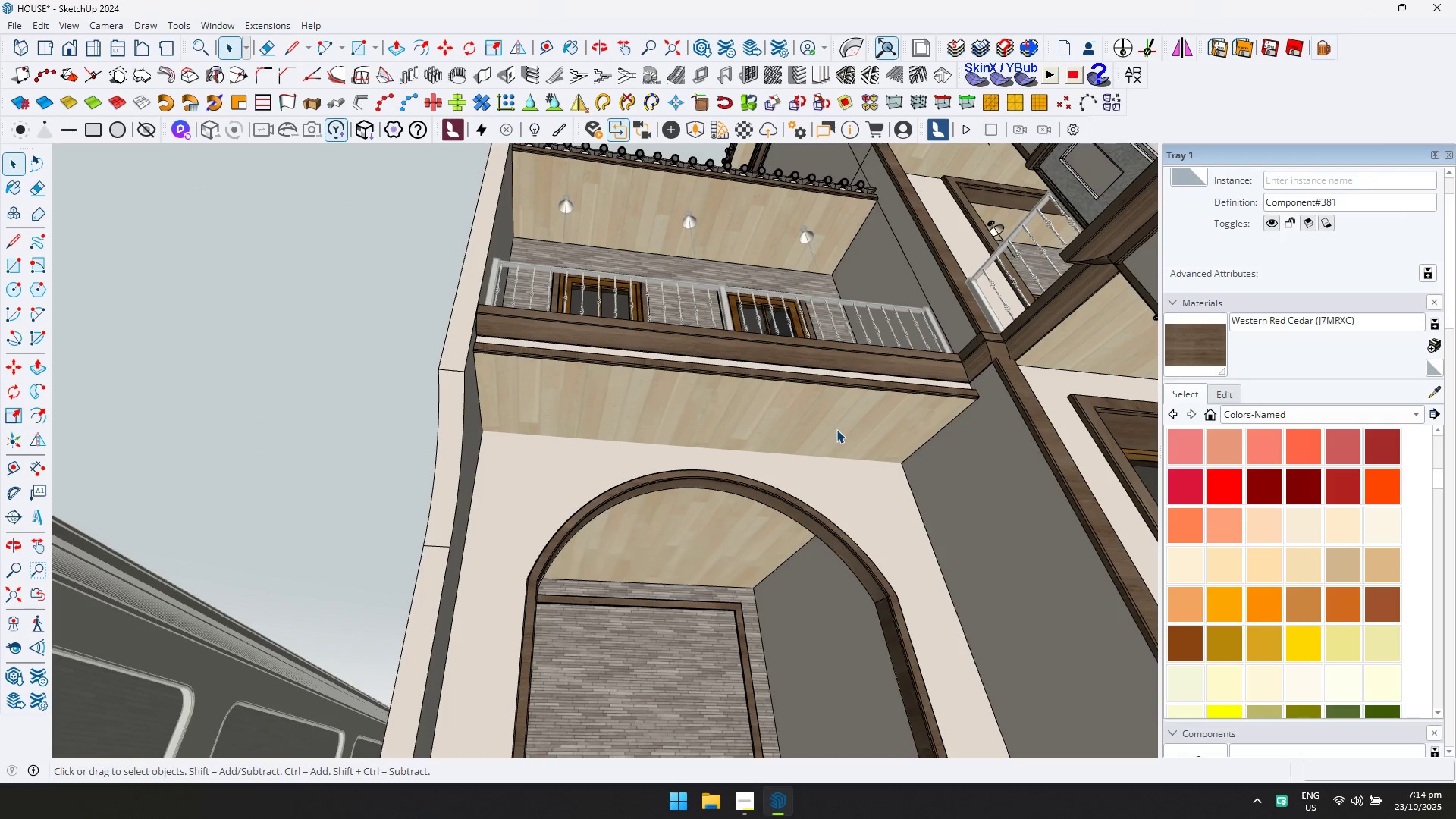 
key(Control+V)
 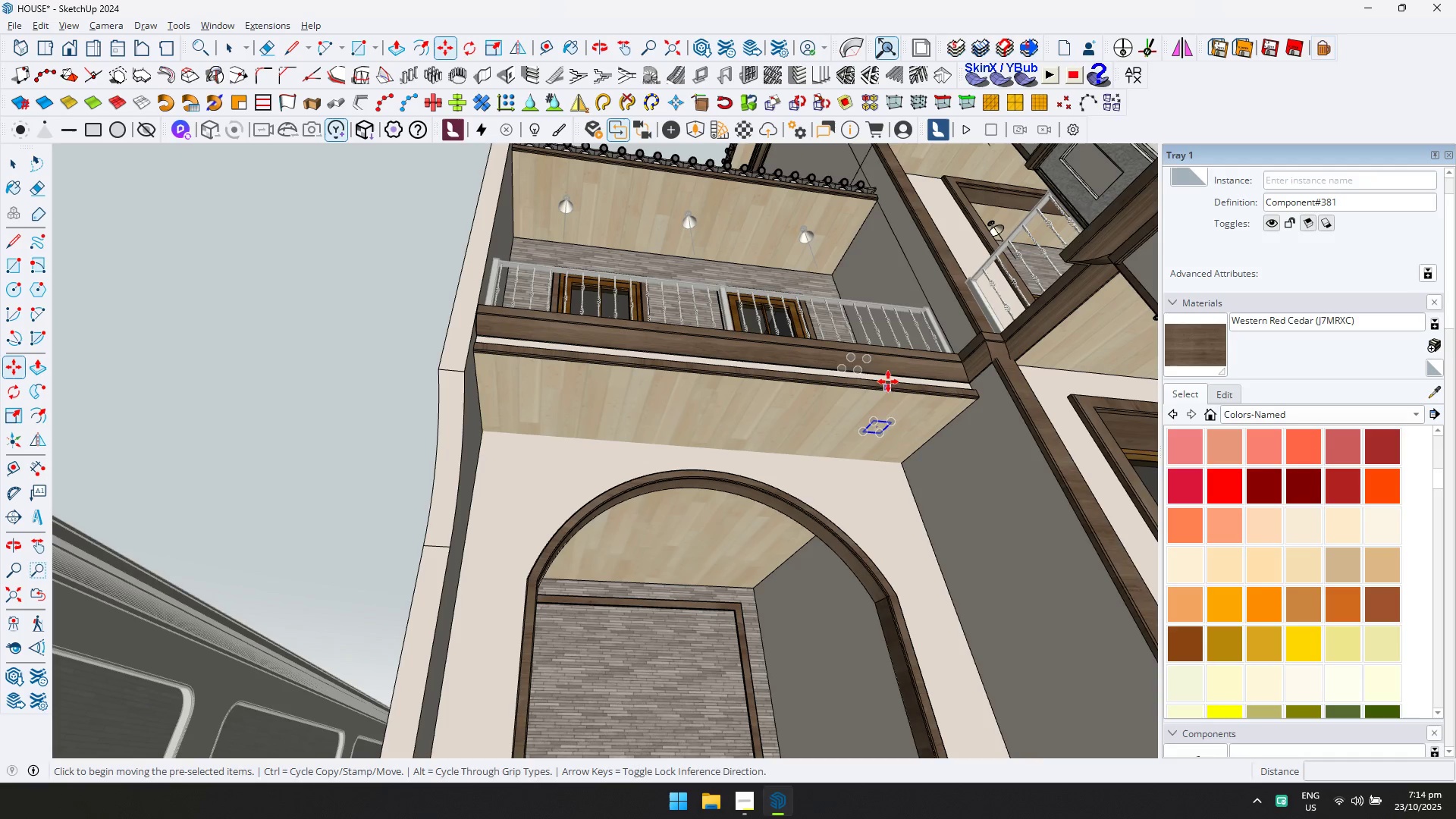 
left_click([871, 360])
 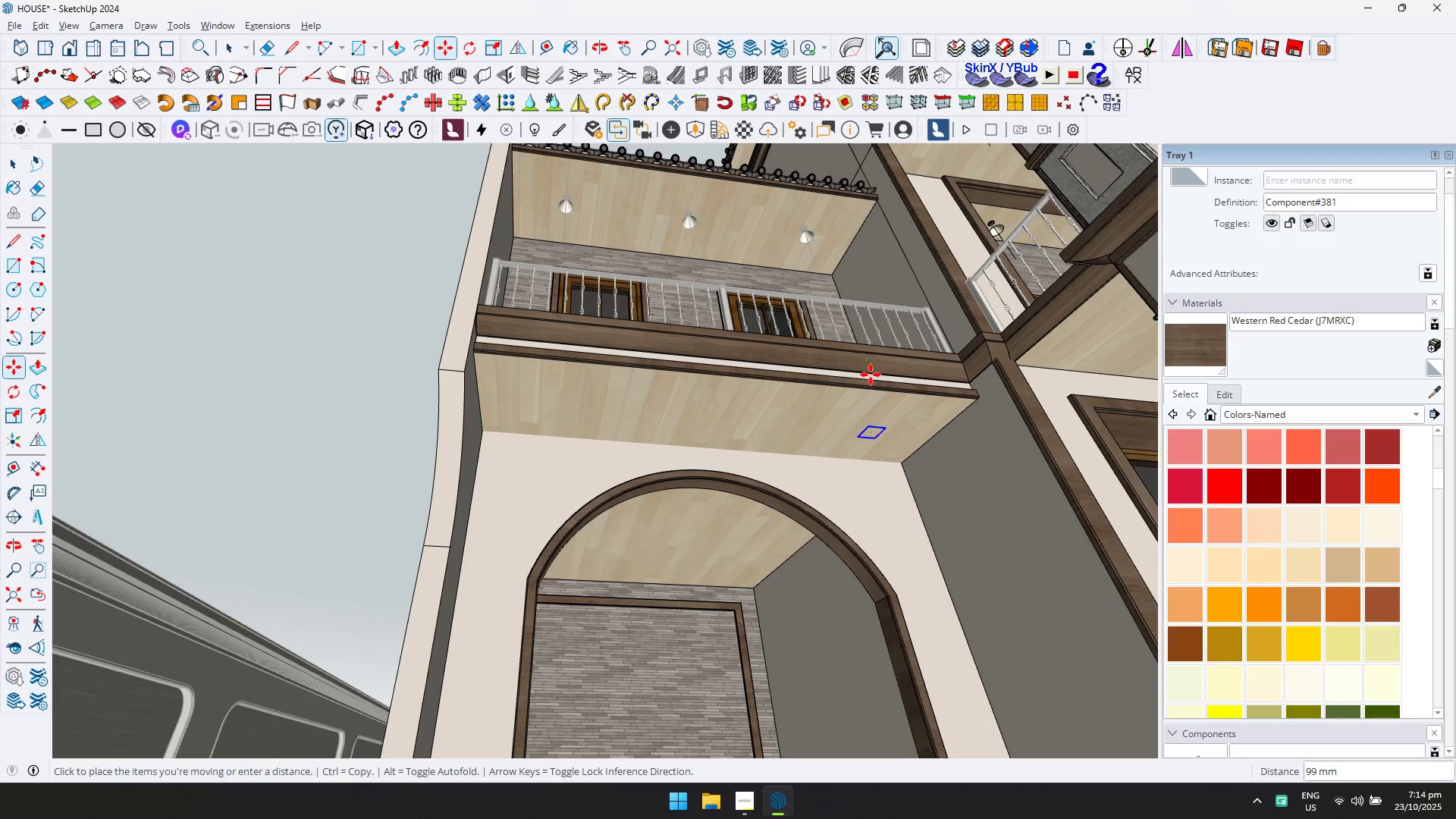 
key(ArrowUp)
 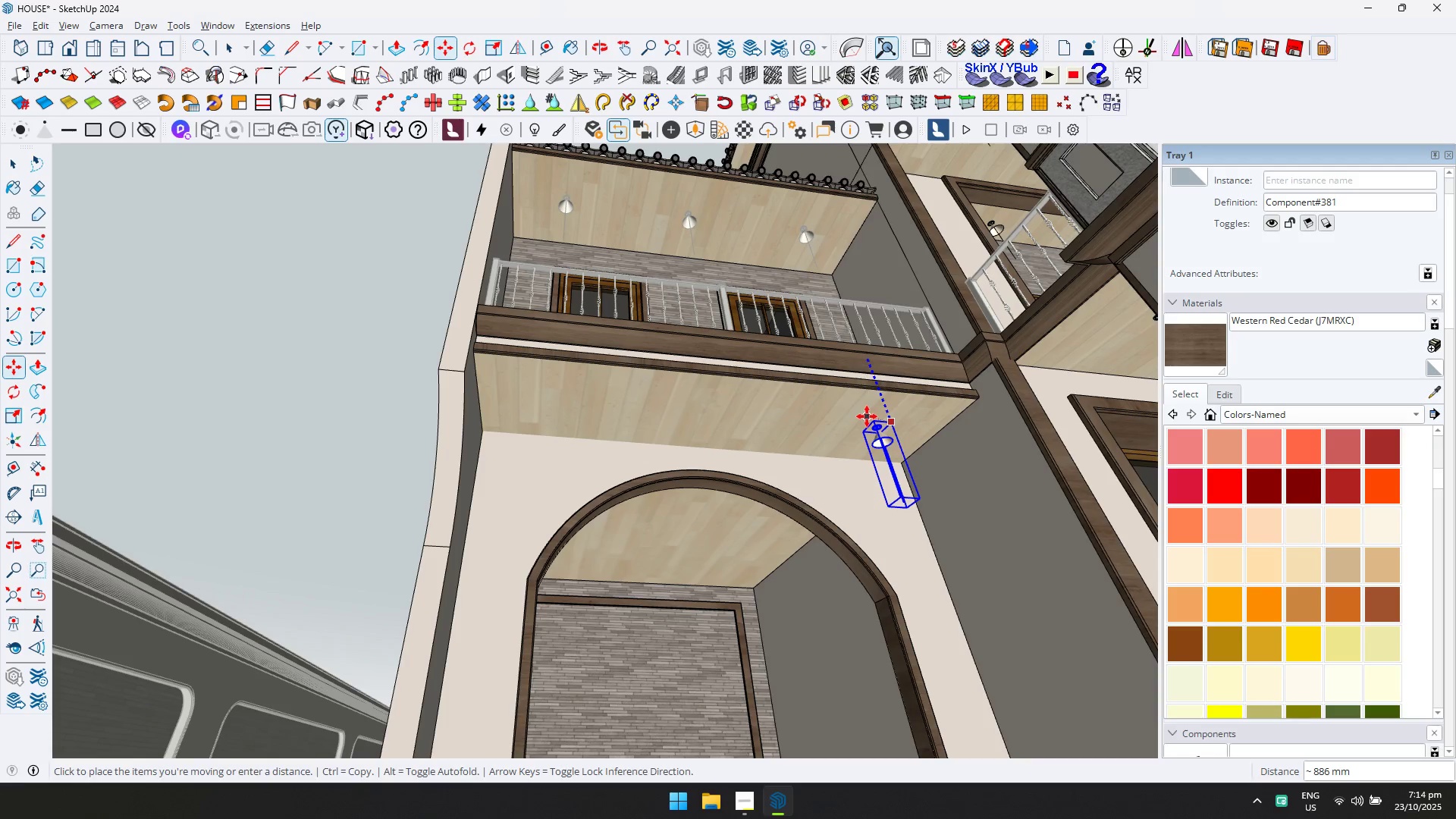 
left_click([867, 416])
 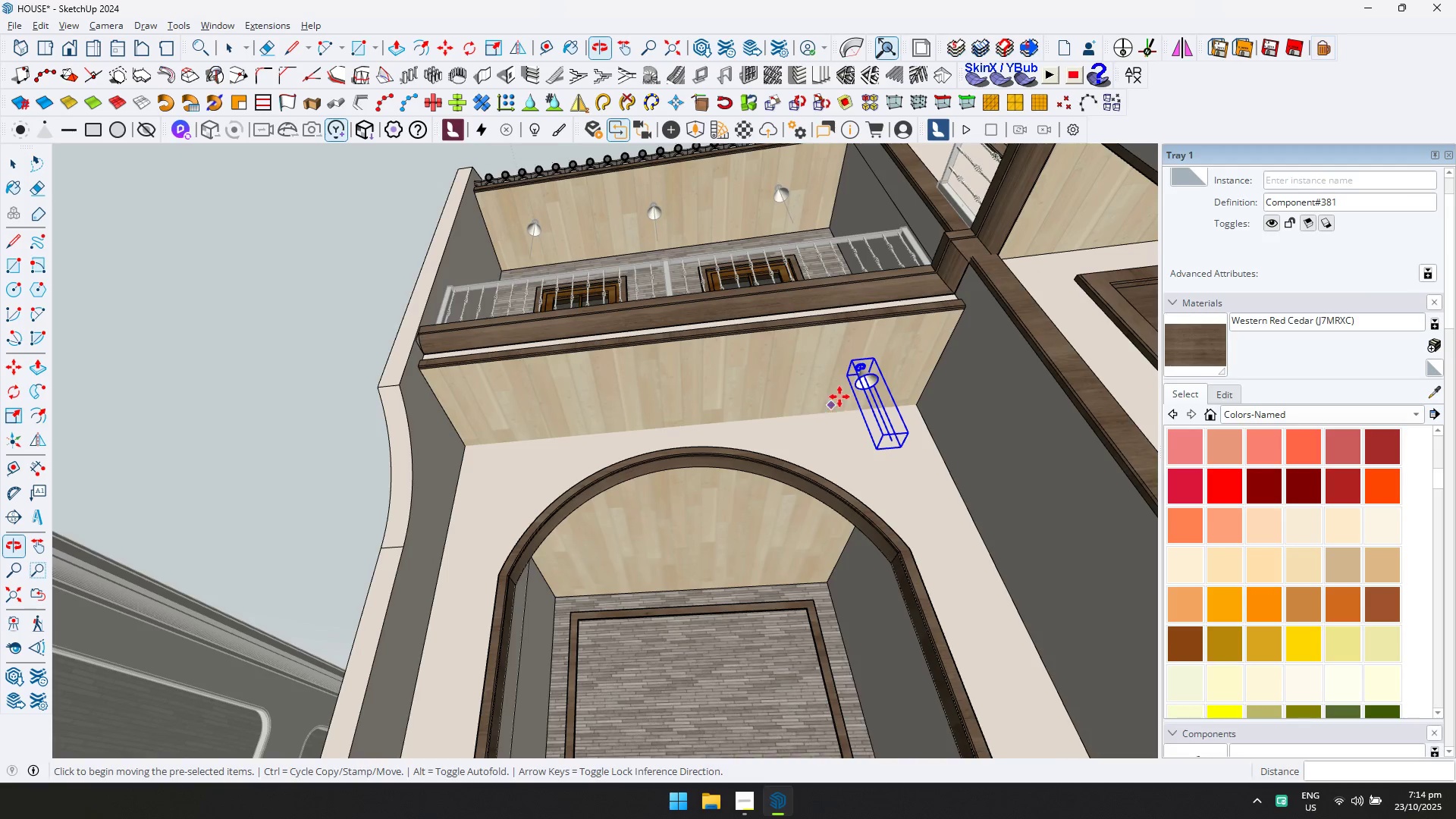 
key(Control+ControlLeft)
 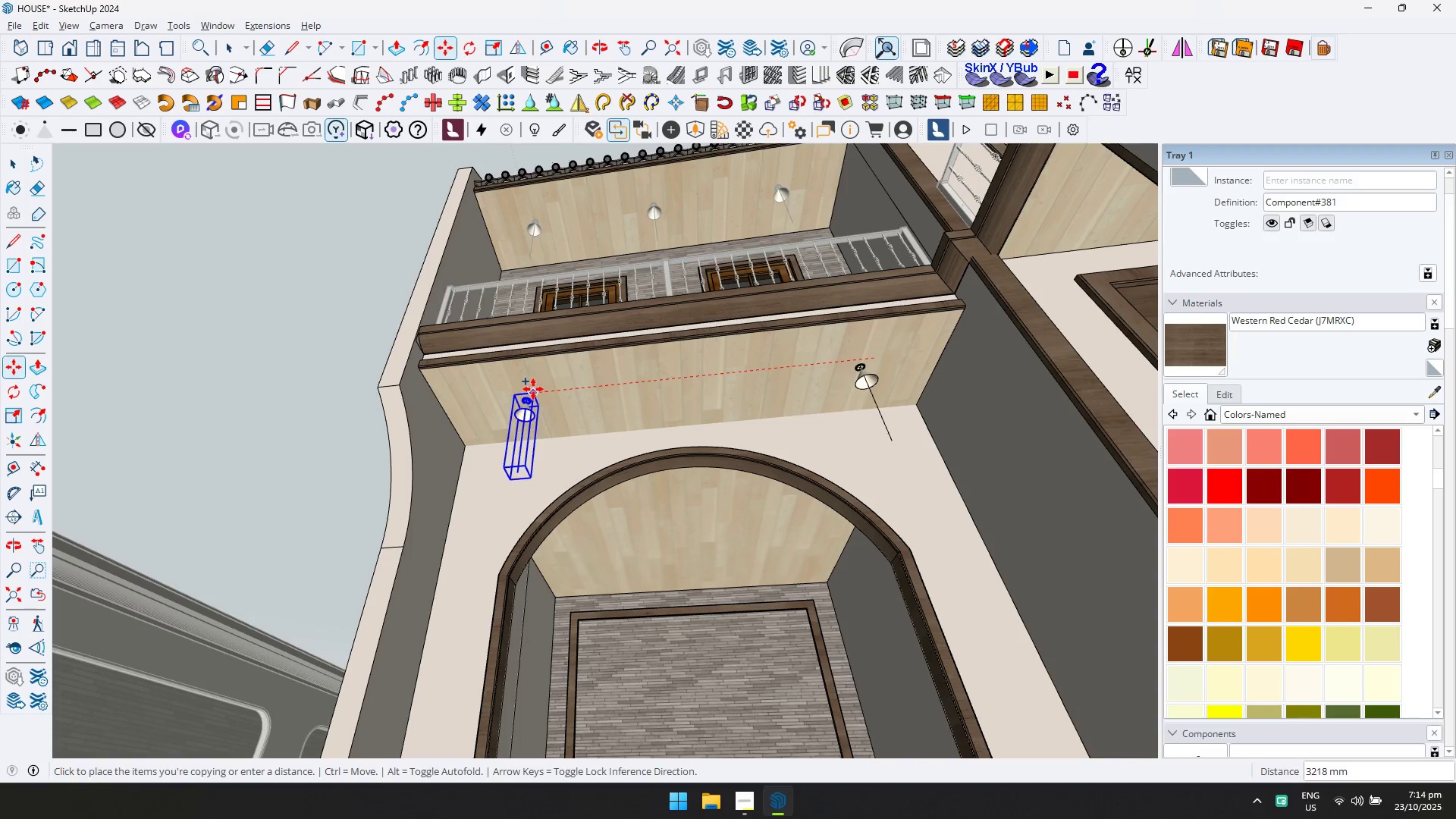 
double_click([529, 389])
 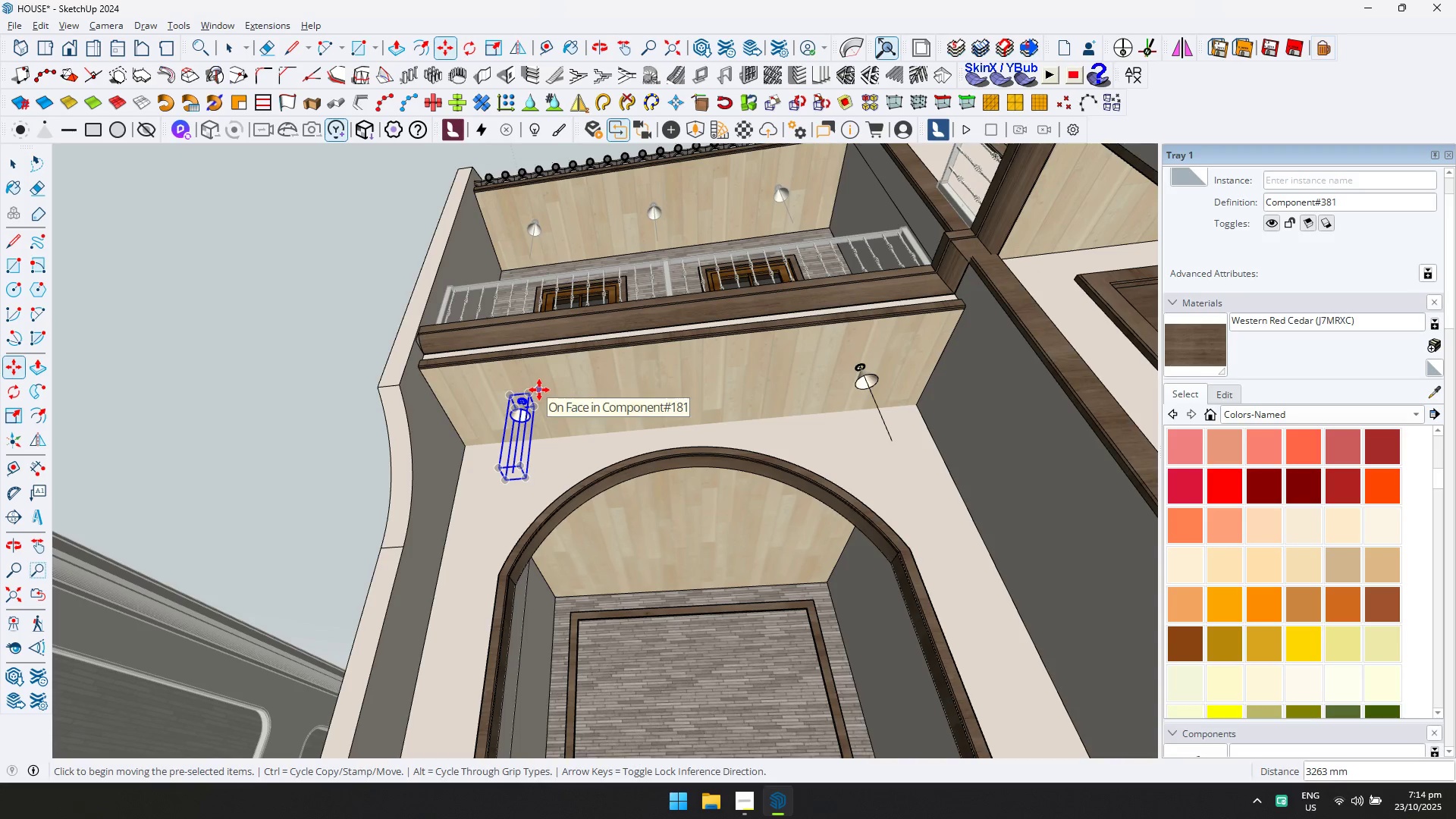 
key(Slash)
 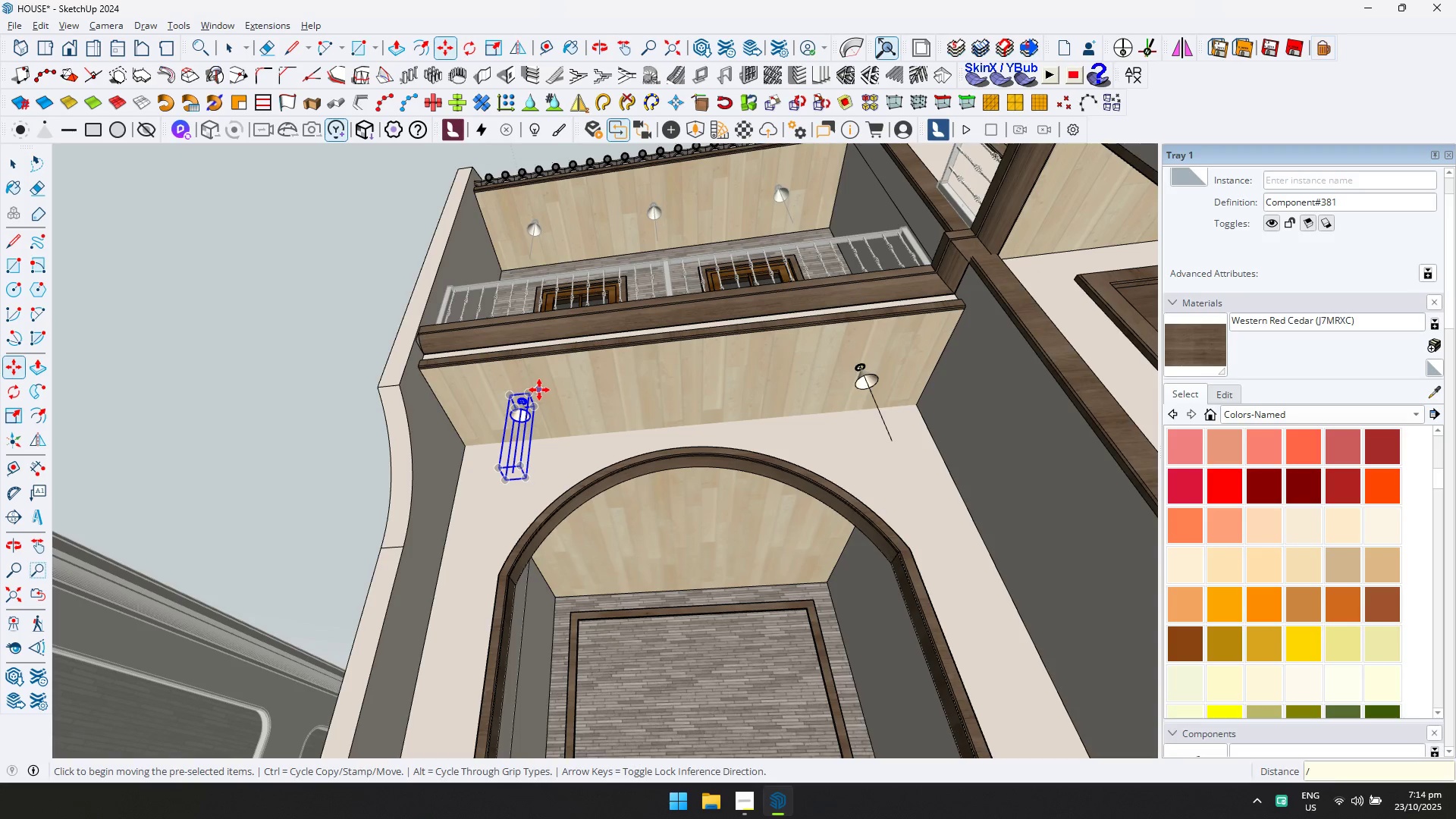 
key(2)
 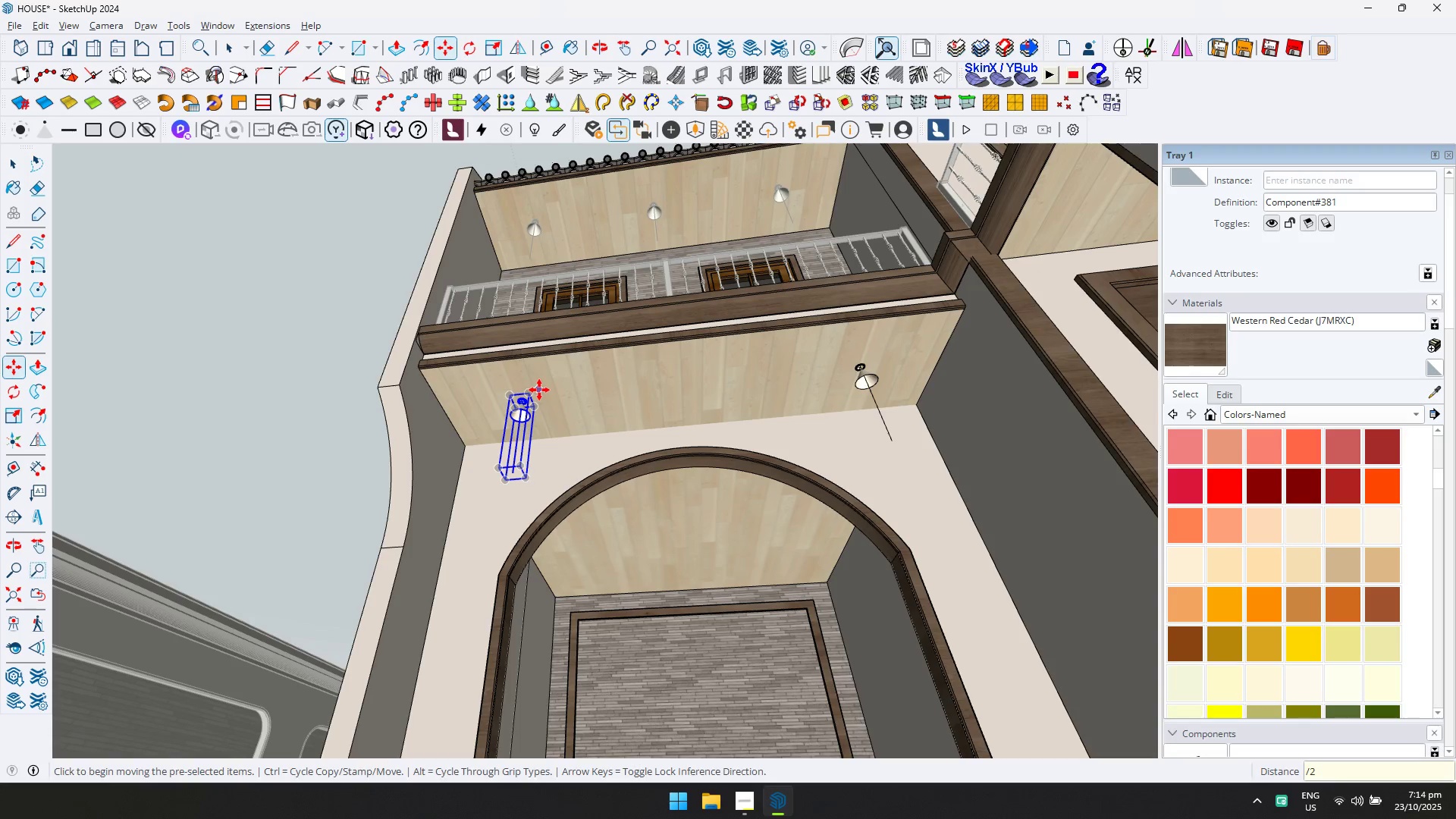 
key(Enter)
 